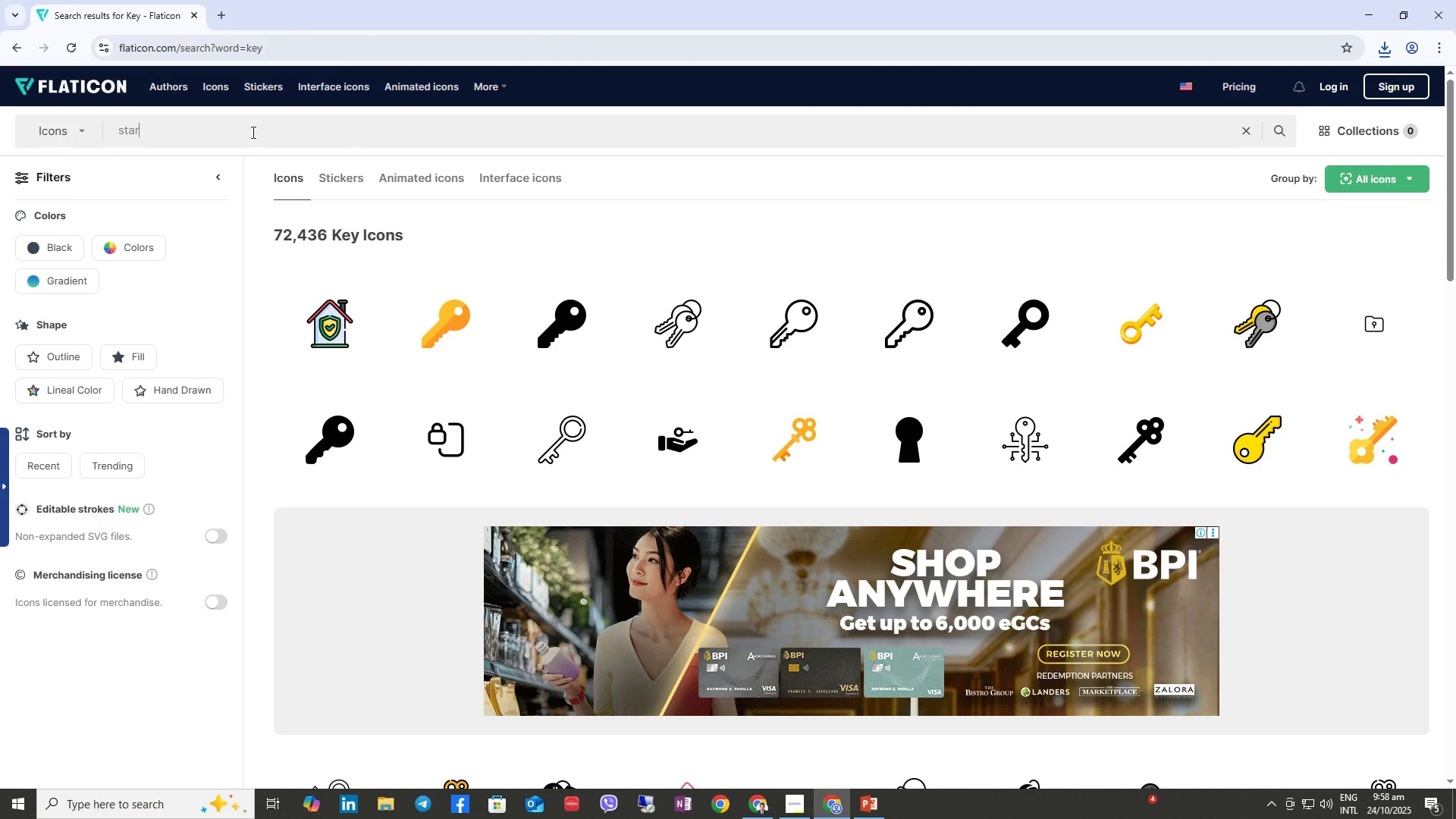 
key(Enter)
 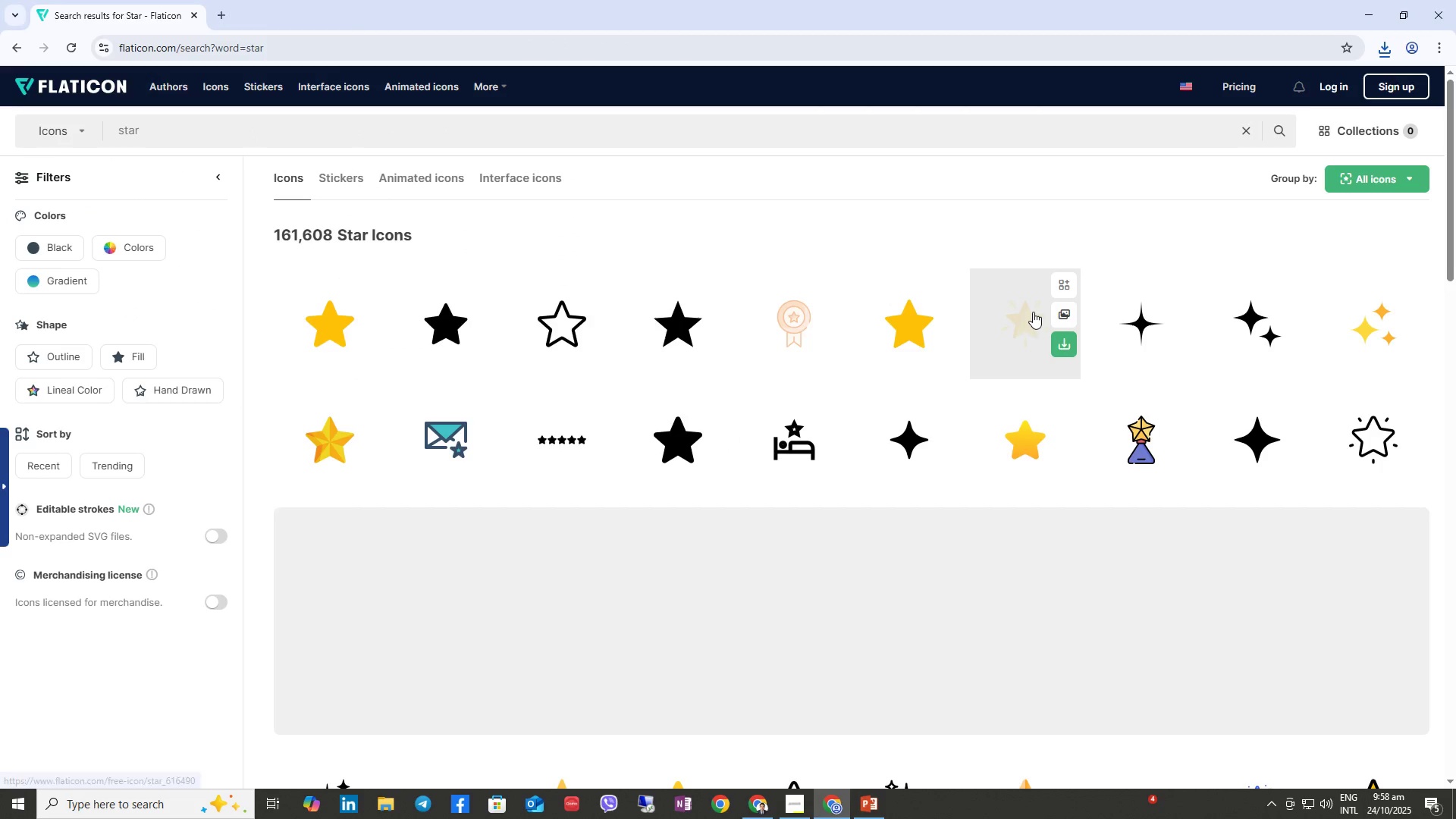 
right_click([1030, 316])
 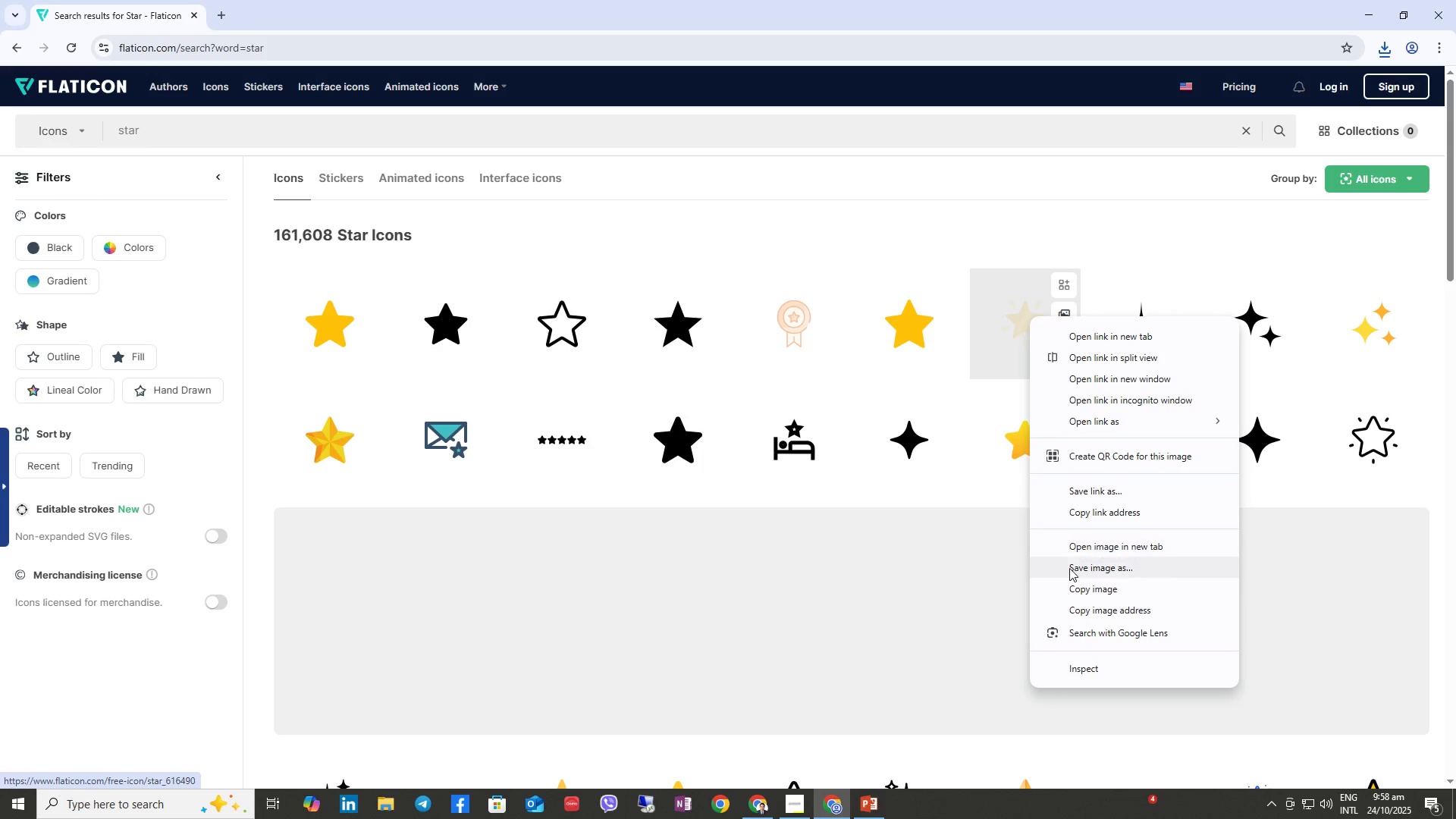 
left_click([1071, 572])
 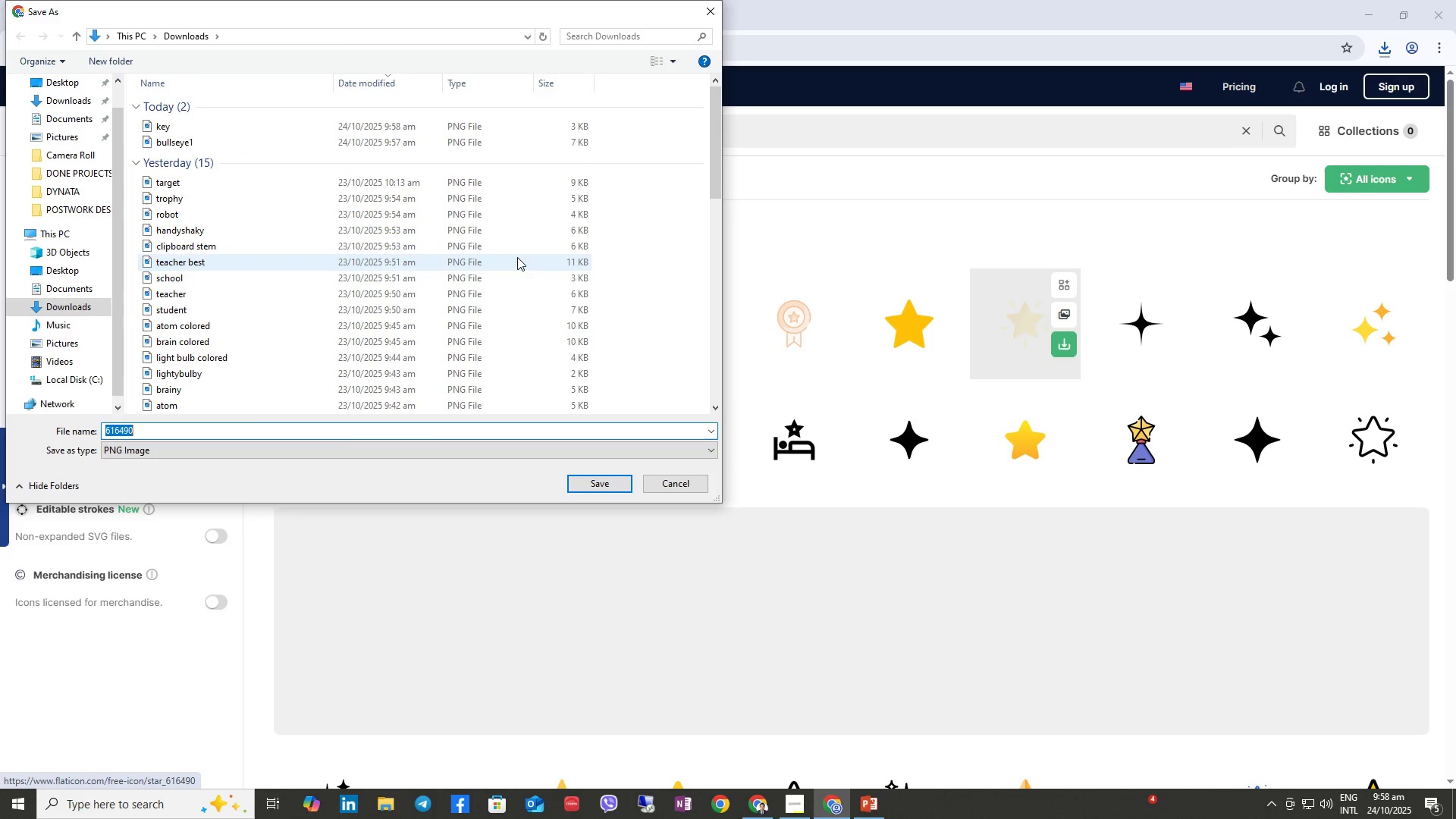 
type(star 1)
 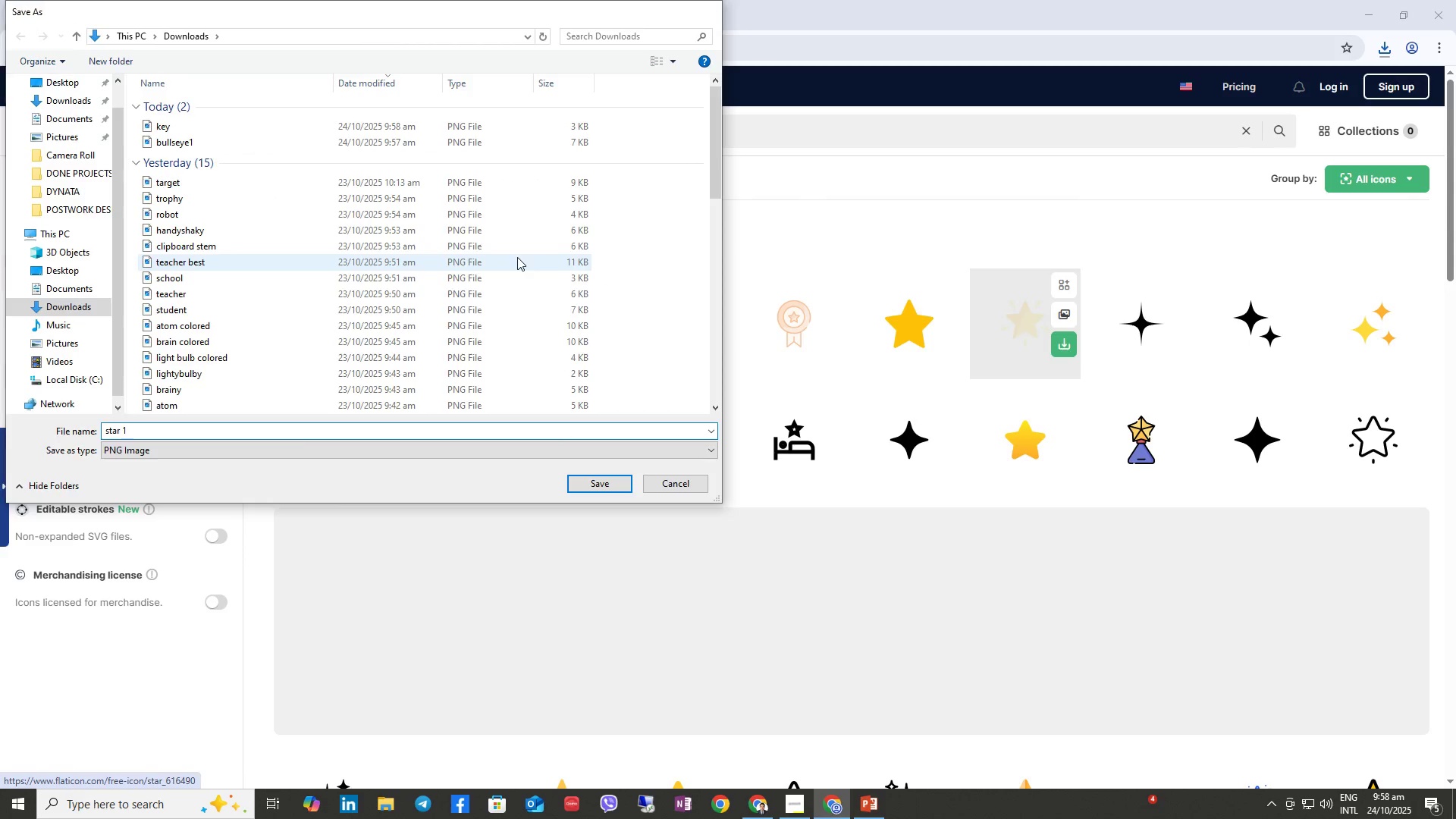 
key(Enter)
 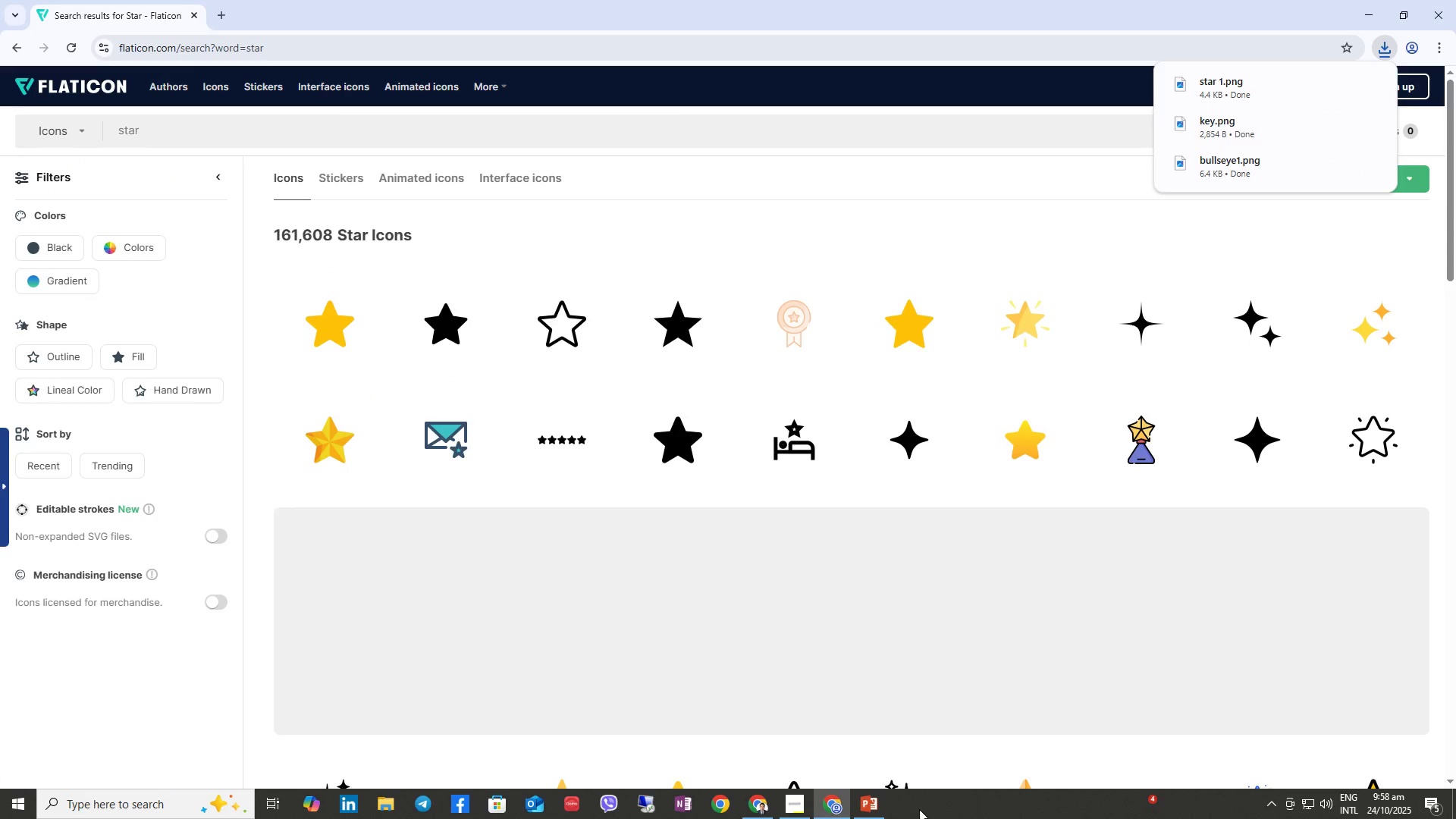 
left_click([886, 804])
 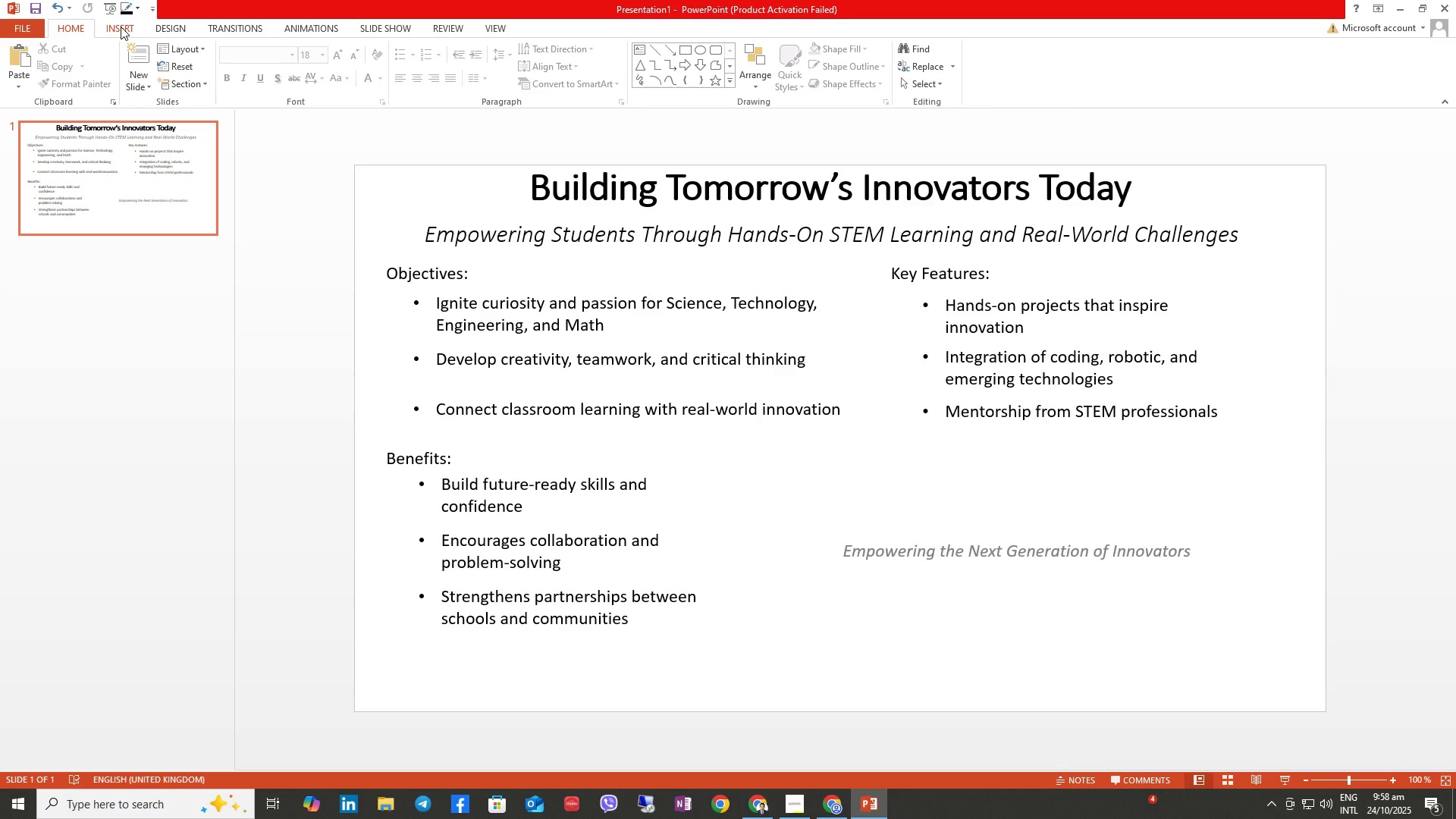 
left_click([121, 27])
 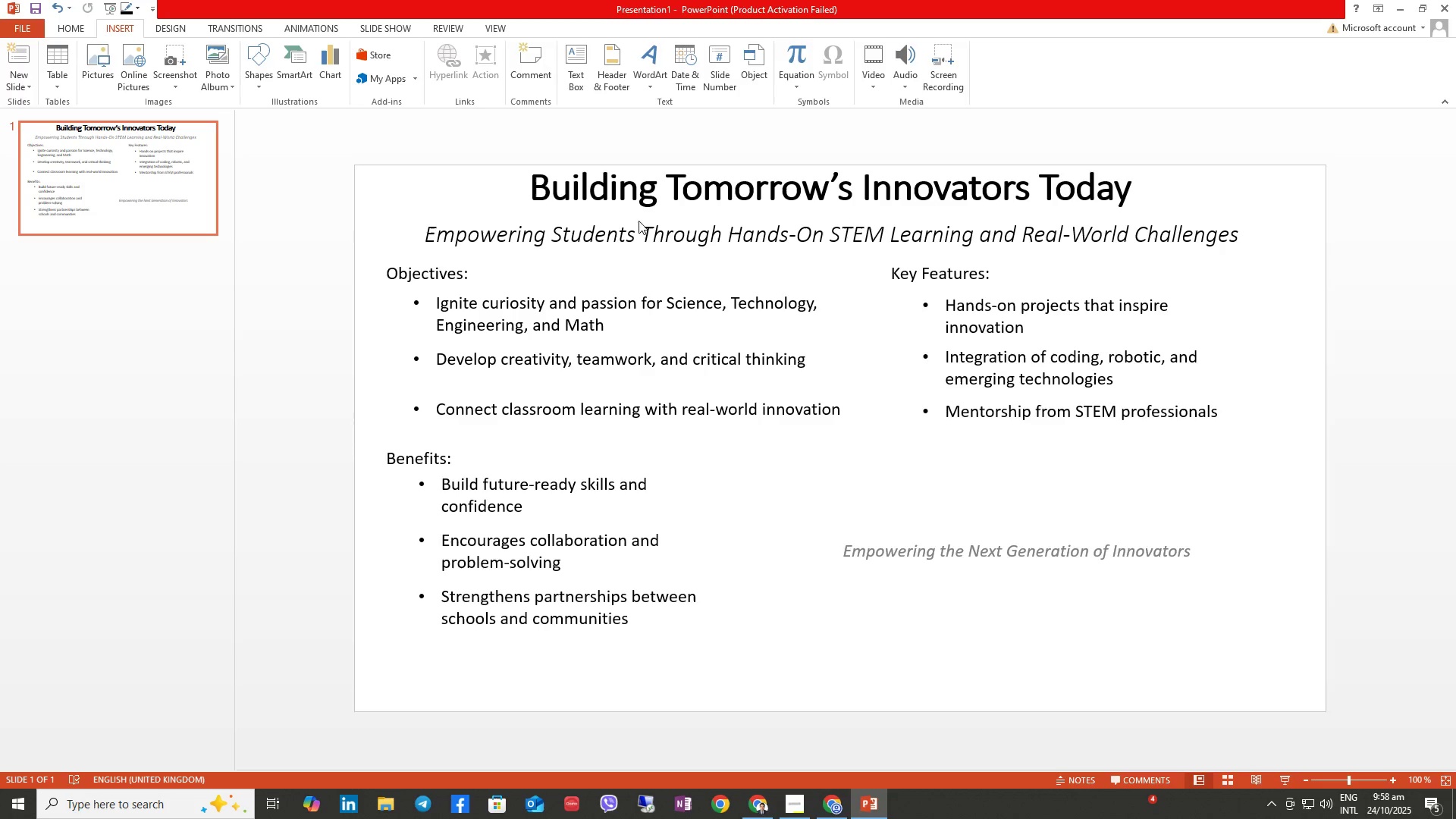 
left_click([993, 321])
 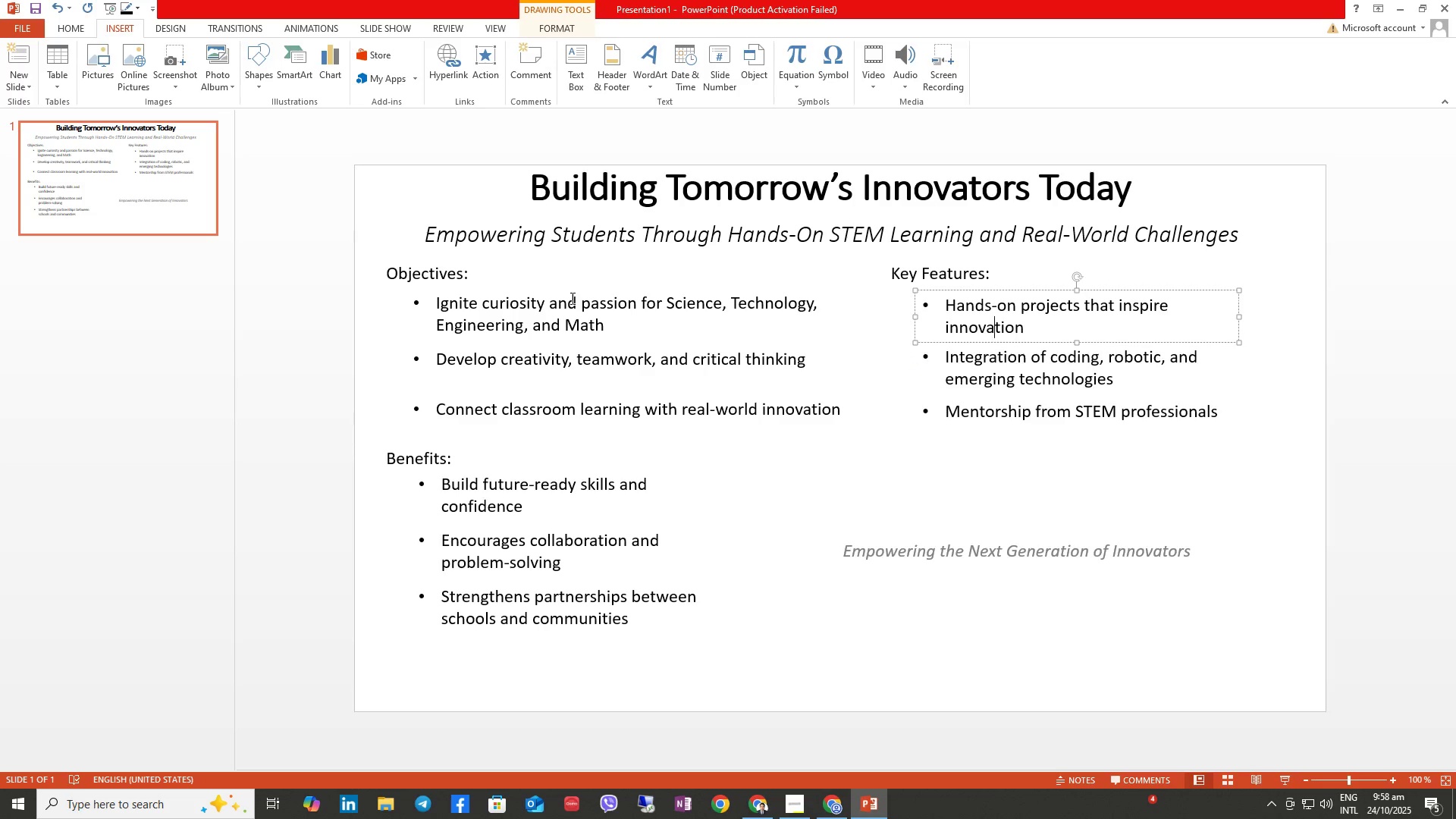 
left_click([451, 281])
 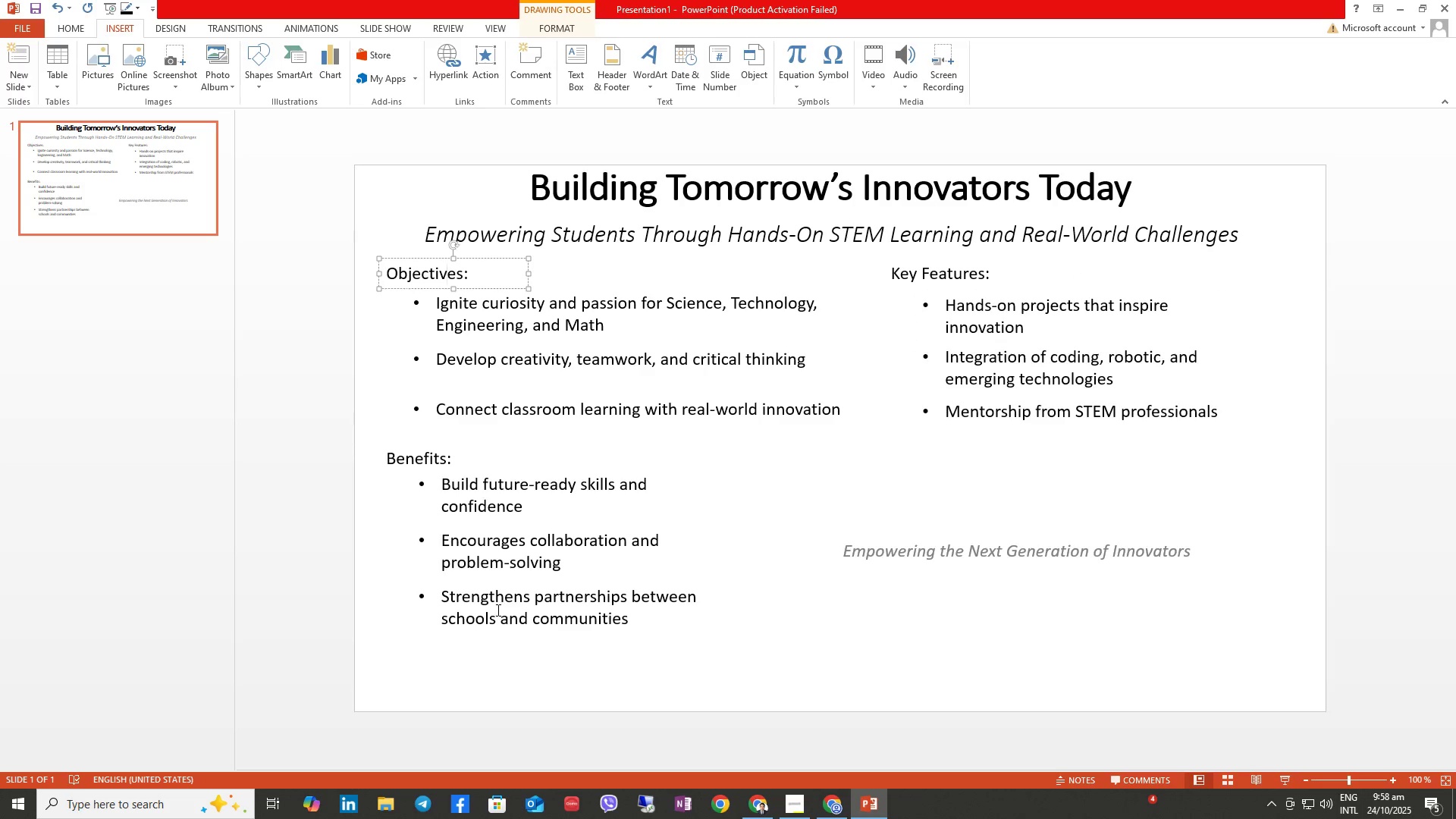 
left_click([497, 610])
 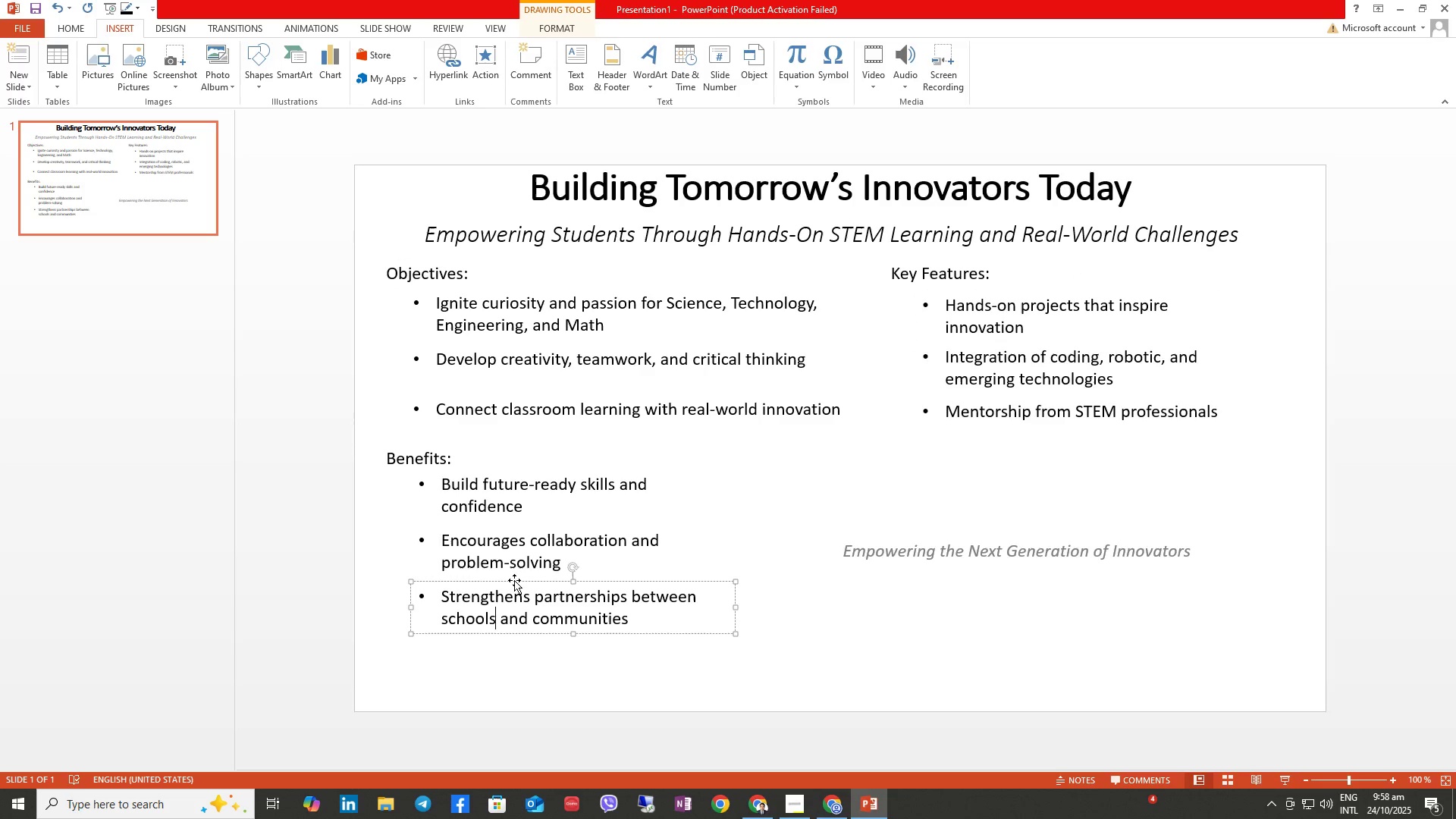 
left_click_drag(start_coordinate=[514, 580], to_coordinate=[511, 600])
 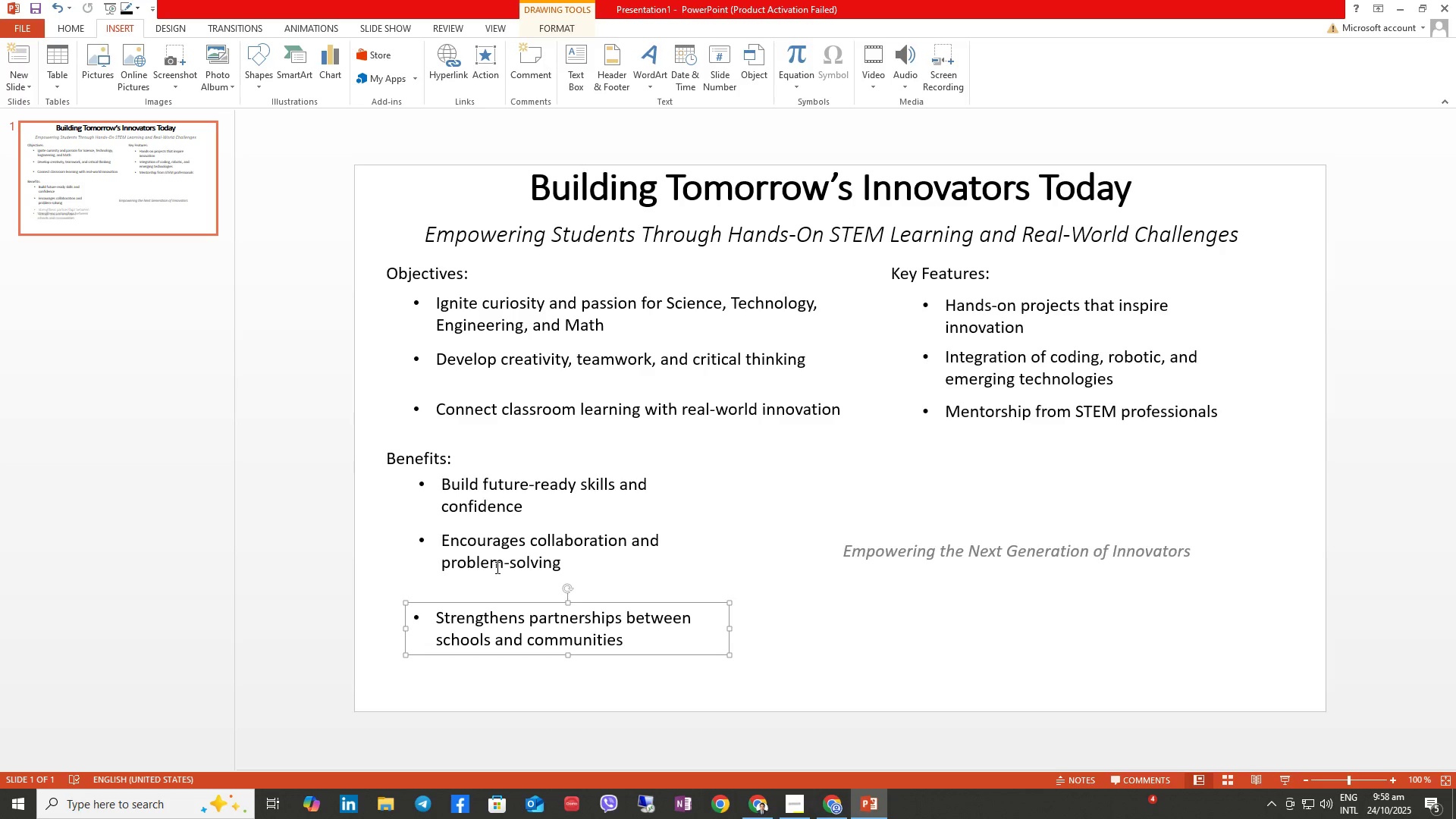 
left_click([496, 567])
 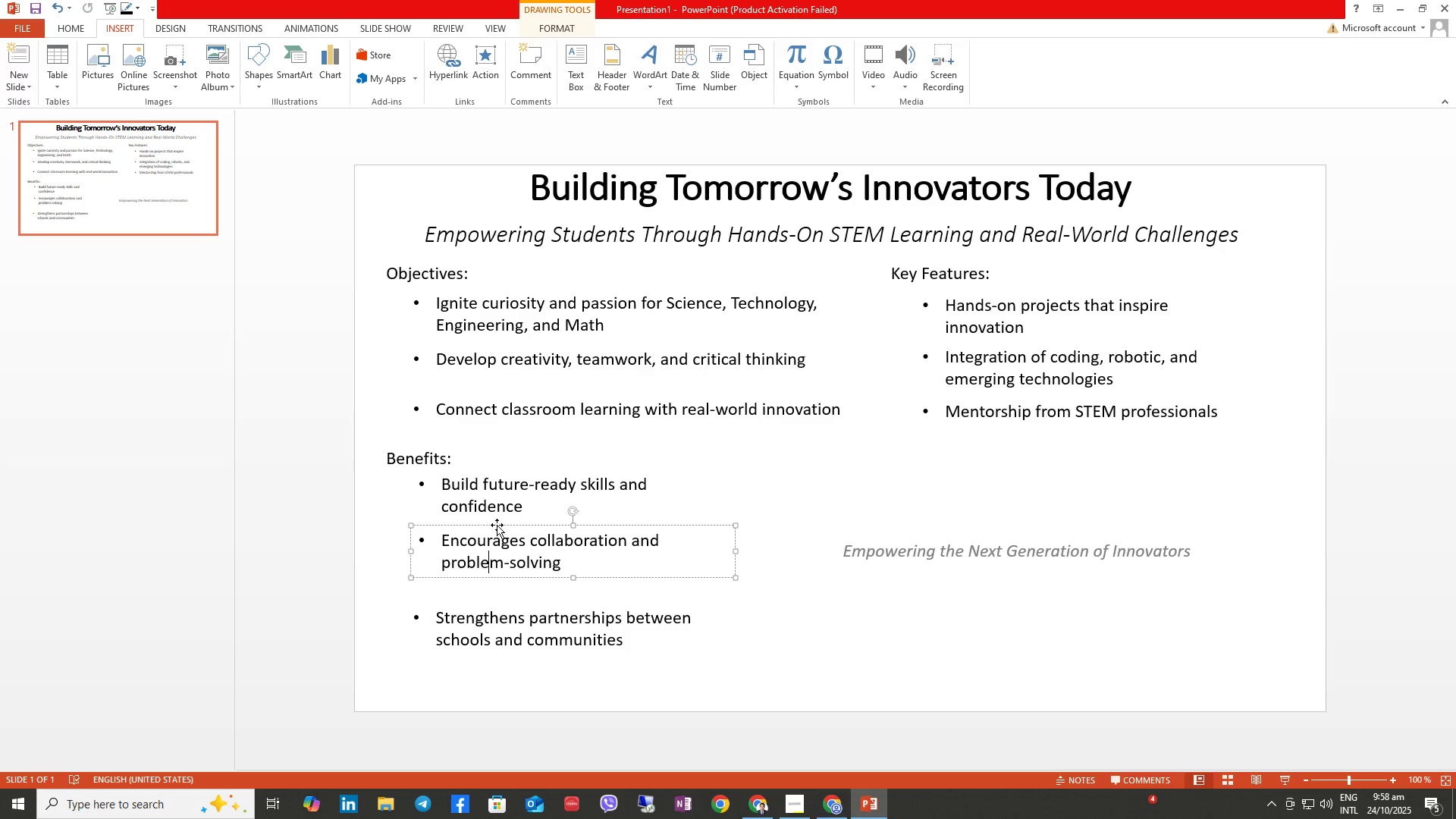 
left_click_drag(start_coordinate=[497, 525], to_coordinate=[491, 549])
 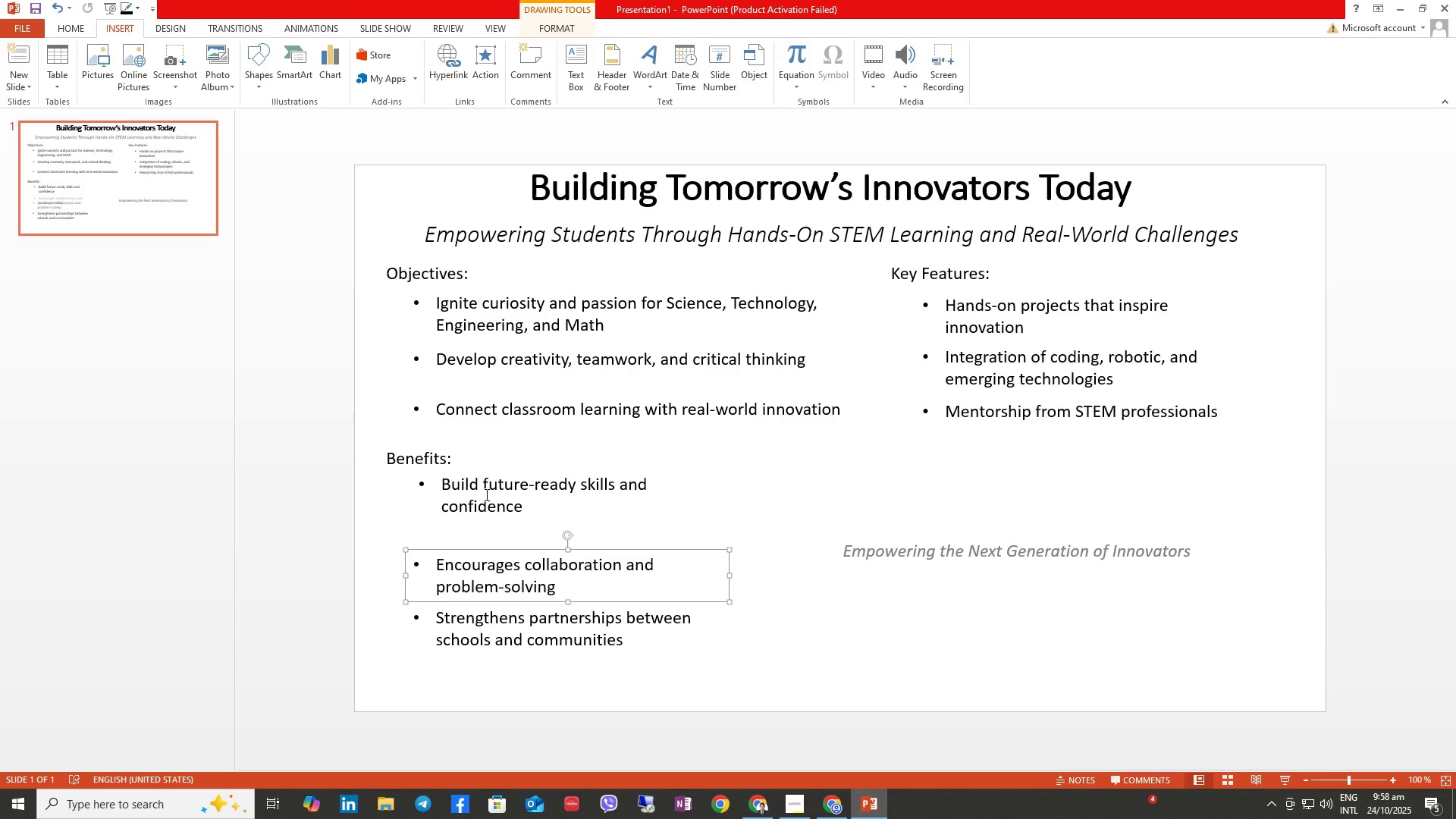 
left_click([485, 494])
 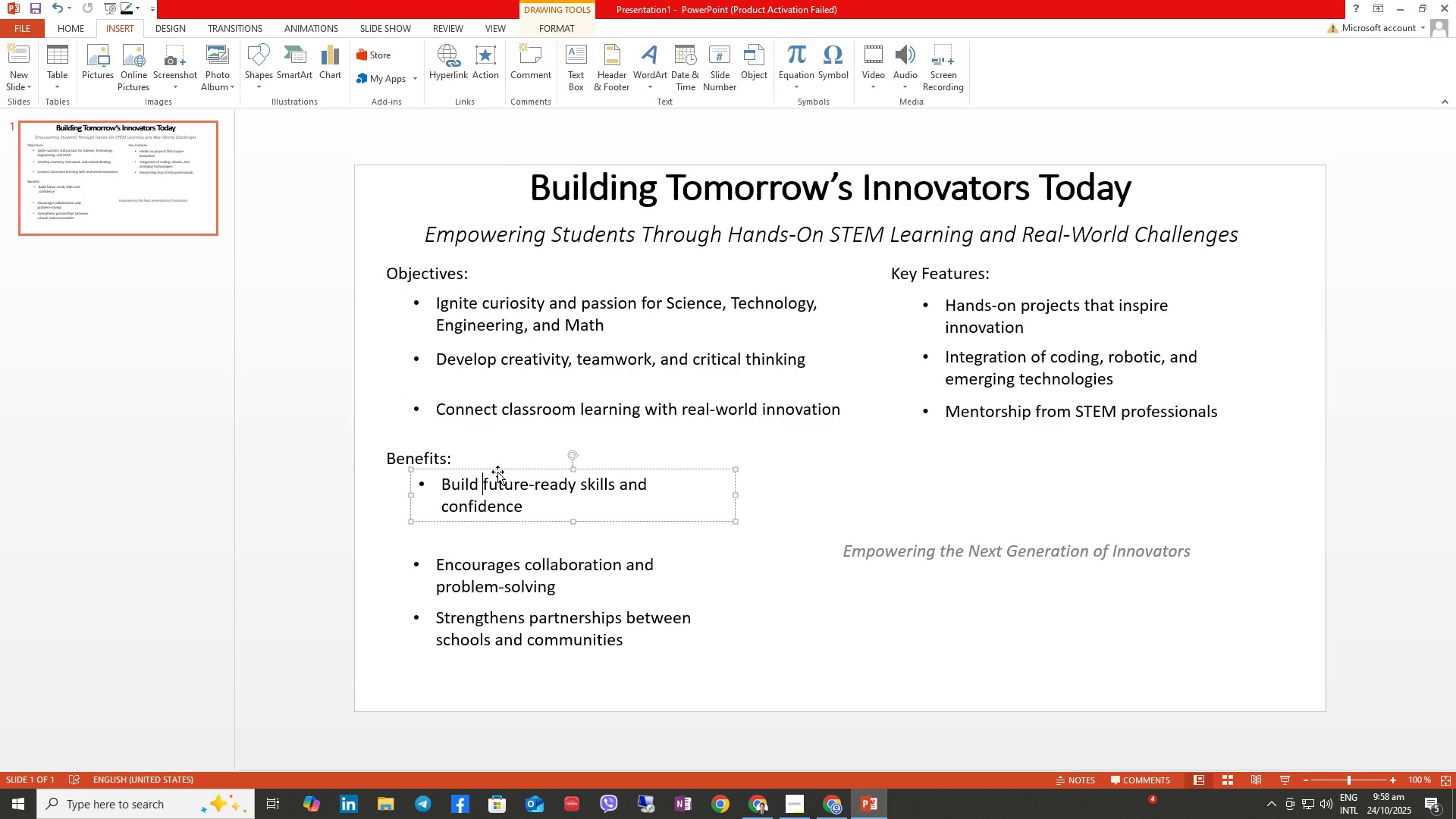 
left_click_drag(start_coordinate=[497, 472], to_coordinate=[494, 504])
 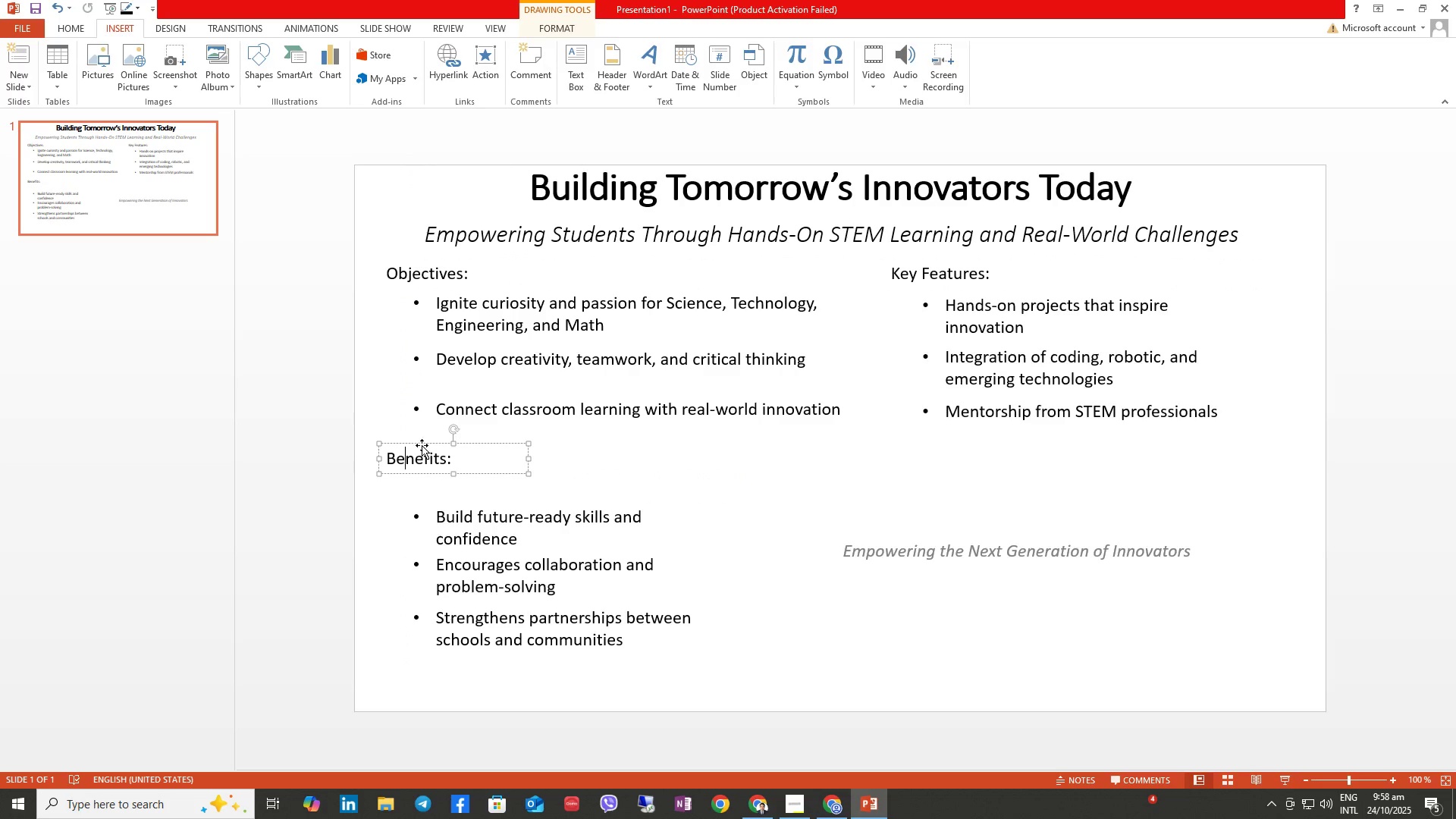 
left_click_drag(start_coordinate=[422, 443], to_coordinate=[425, 468])
 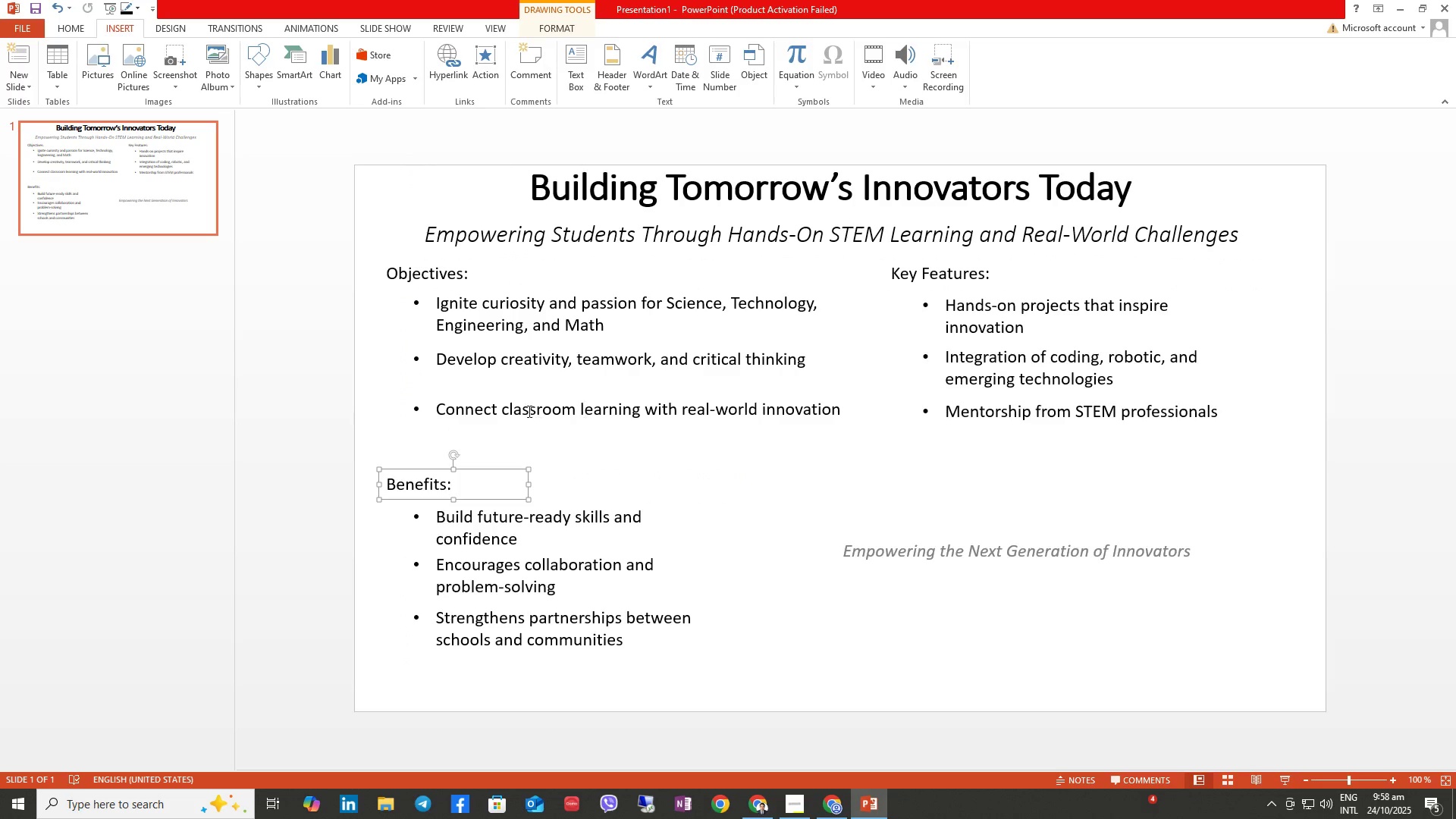 
left_click([526, 412])
 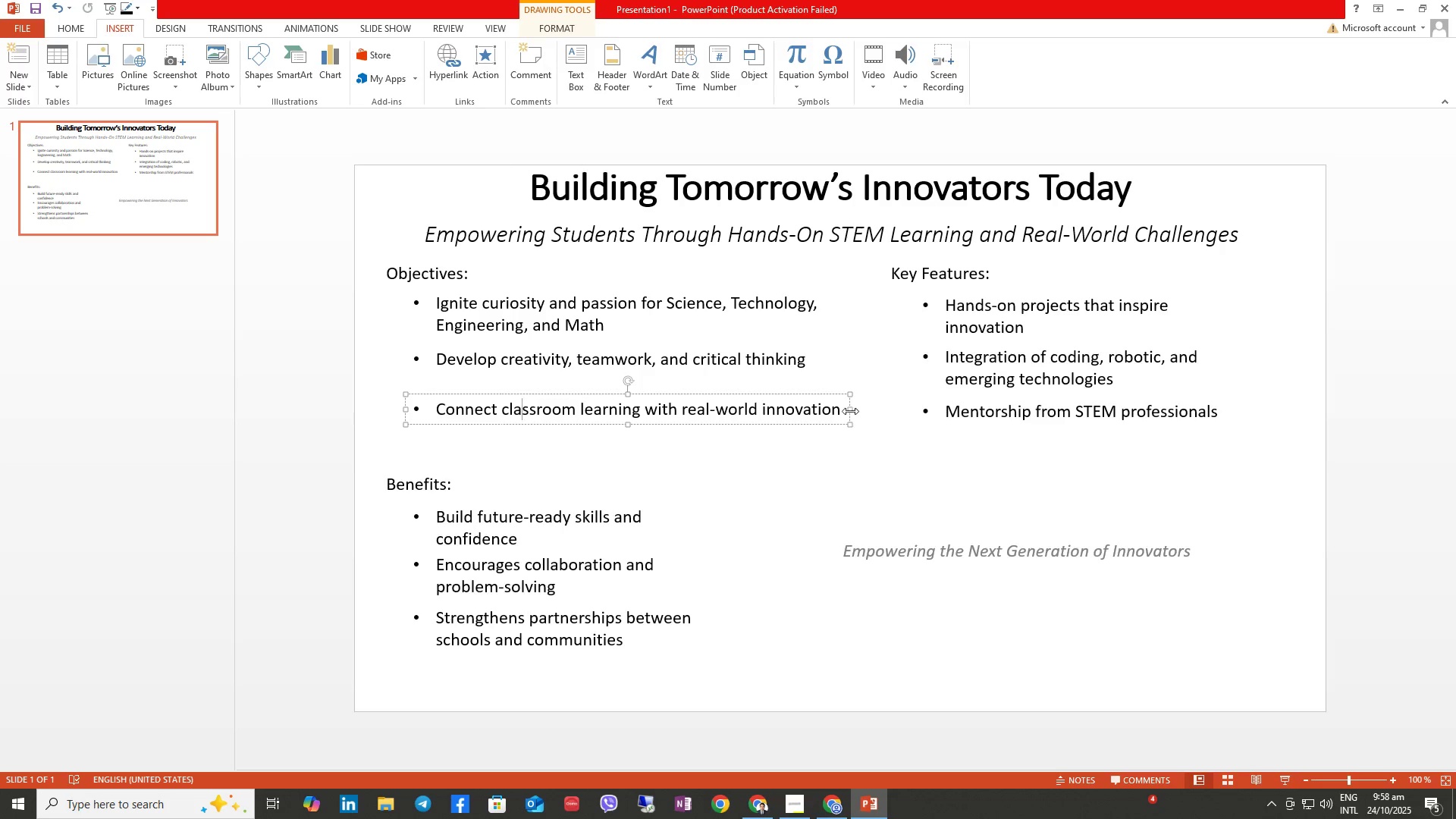 
left_click_drag(start_coordinate=[850, 410], to_coordinate=[815, 419])
 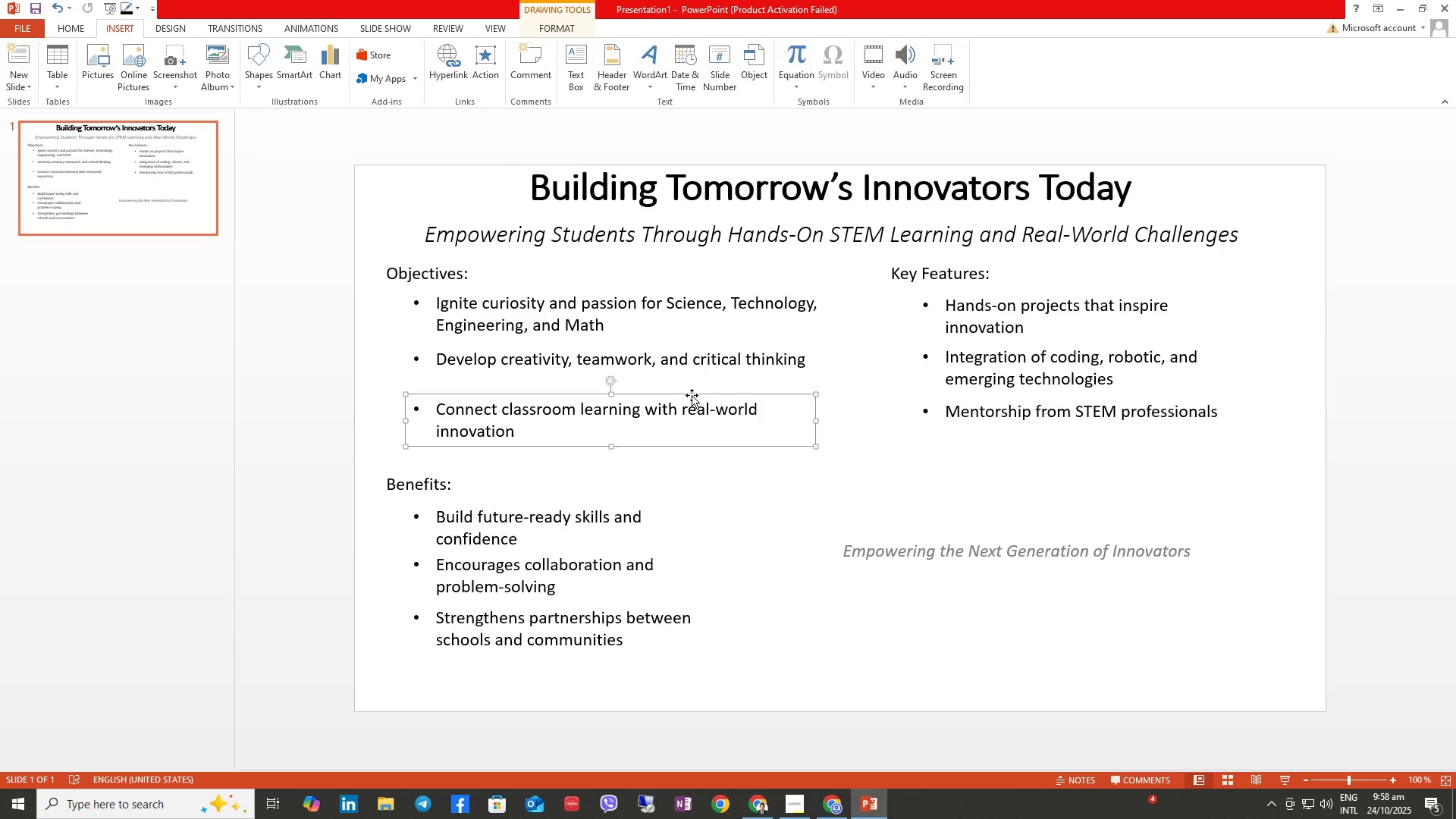 
left_click_drag(start_coordinate=[692, 395], to_coordinate=[692, 400])
 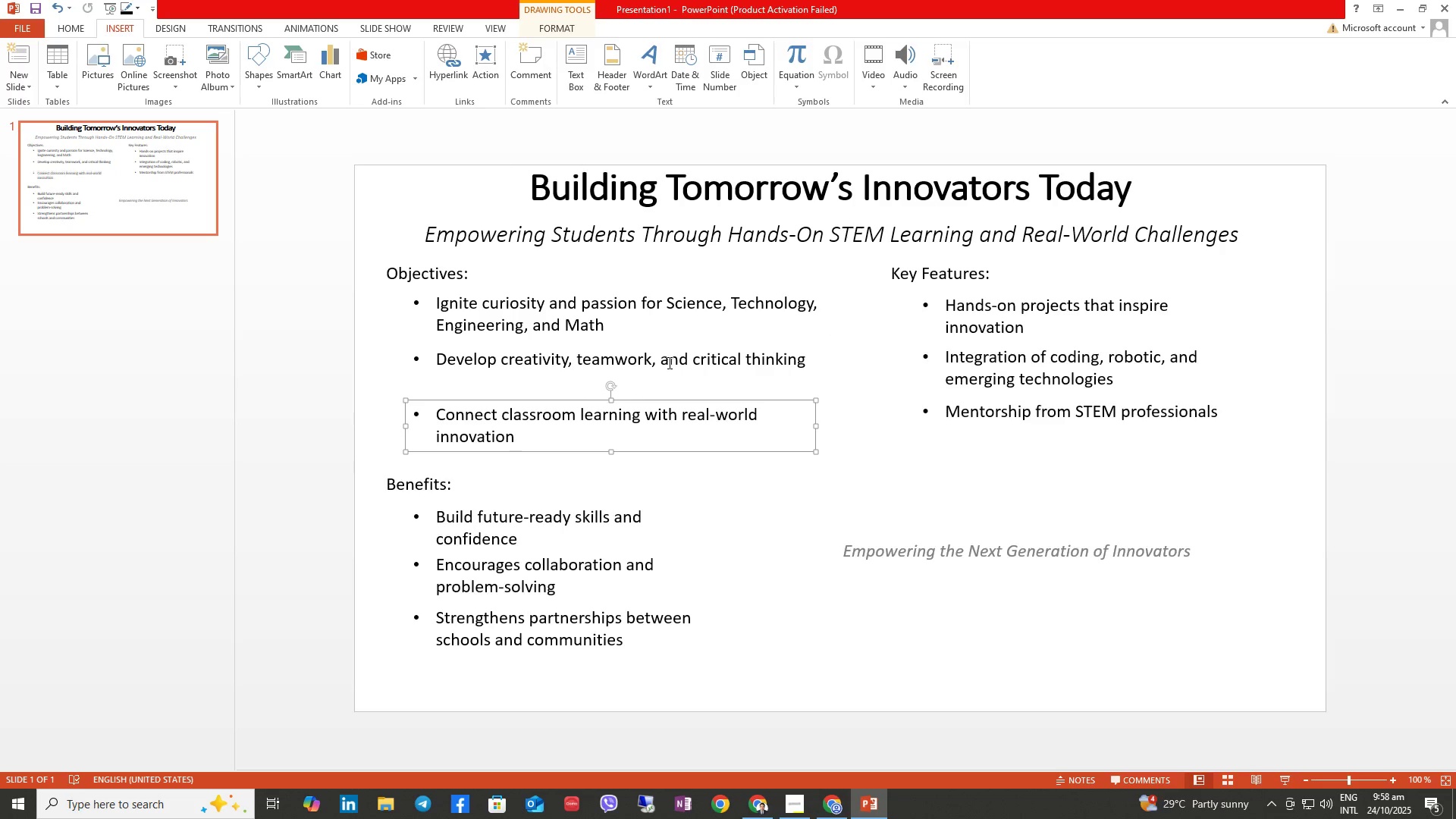 
left_click([667, 361])
 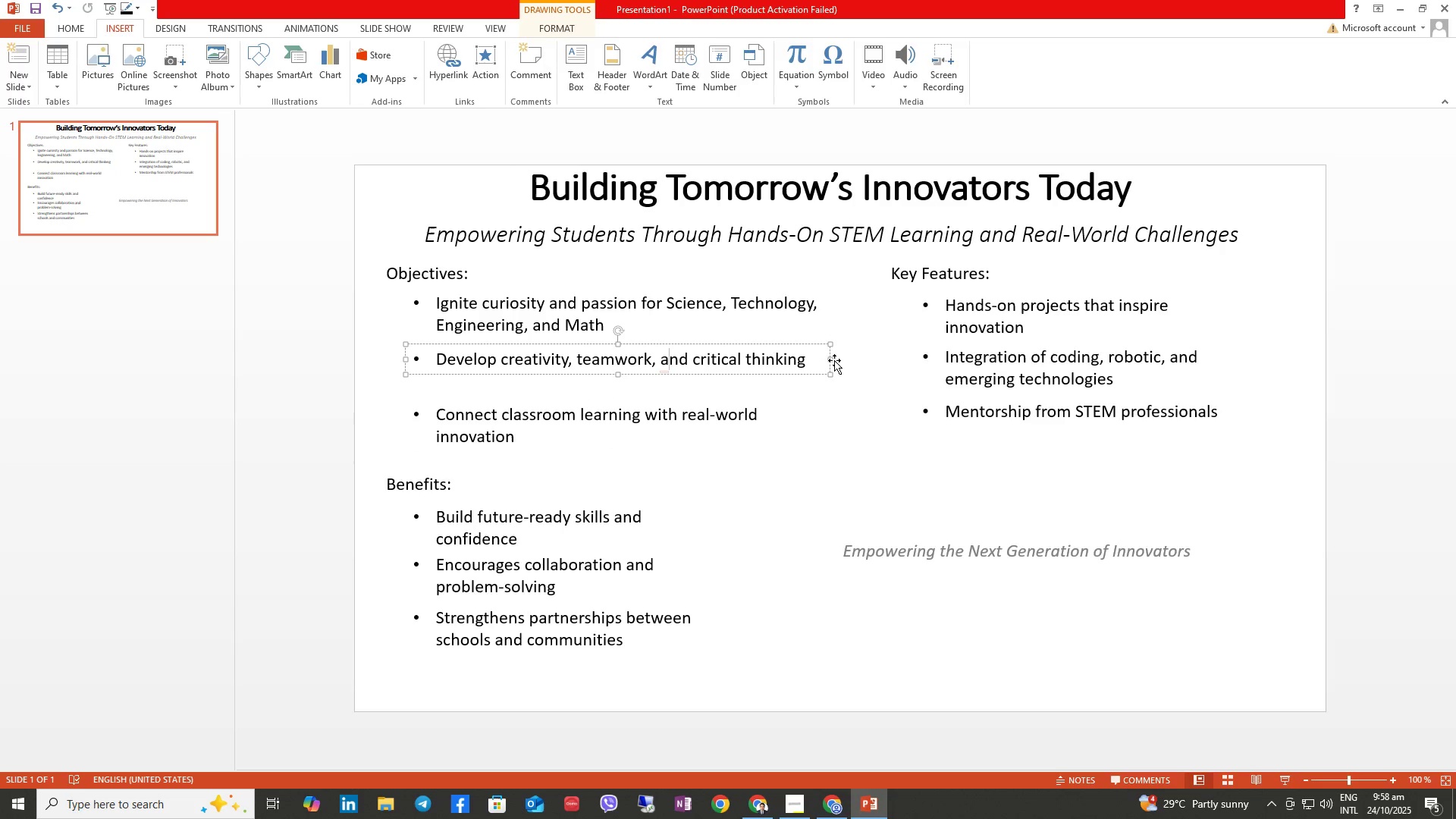 
left_click_drag(start_coordinate=[830, 359], to_coordinate=[805, 371])
 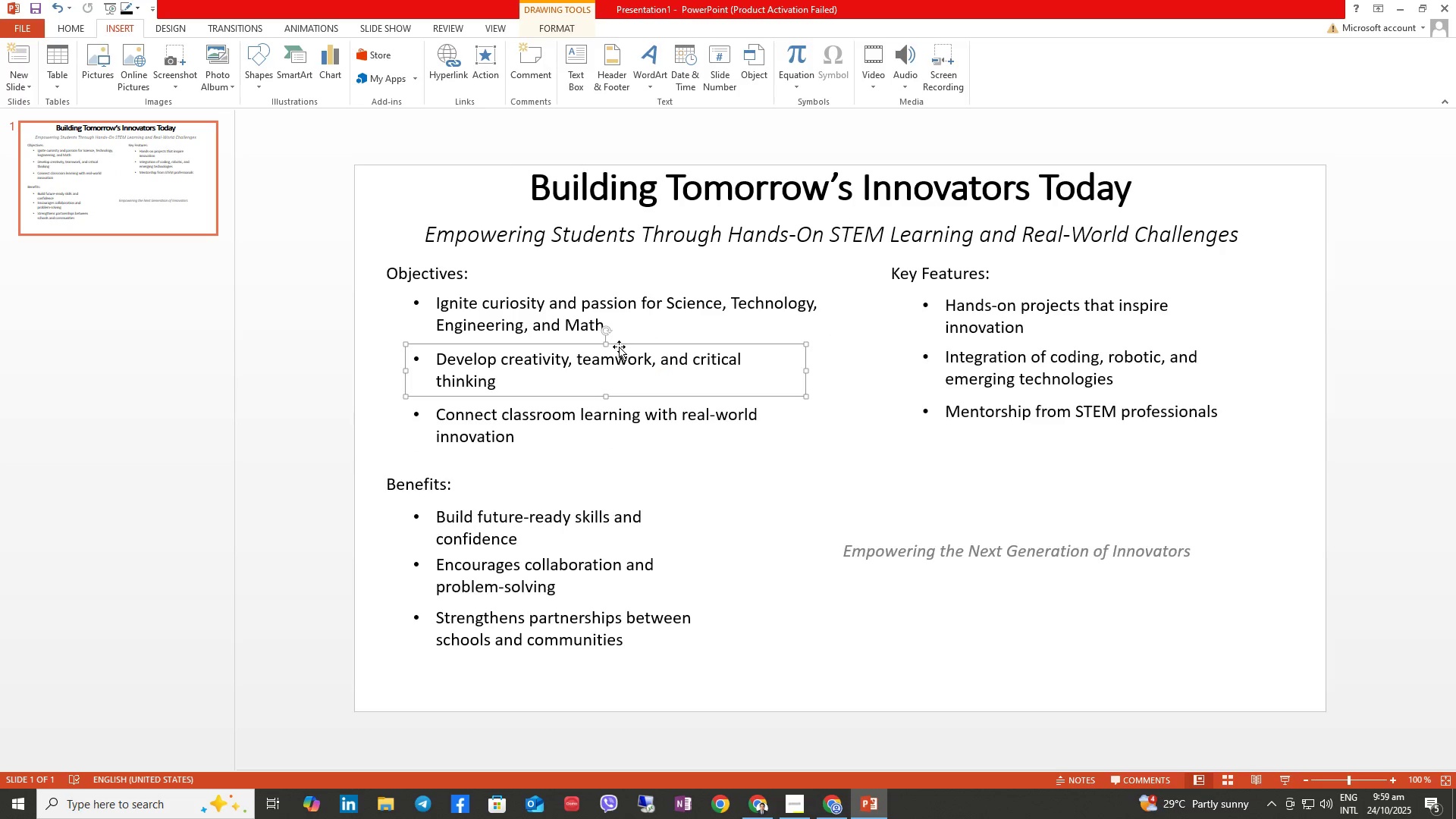 
left_click_drag(start_coordinate=[623, 342], to_coordinate=[623, 347])
 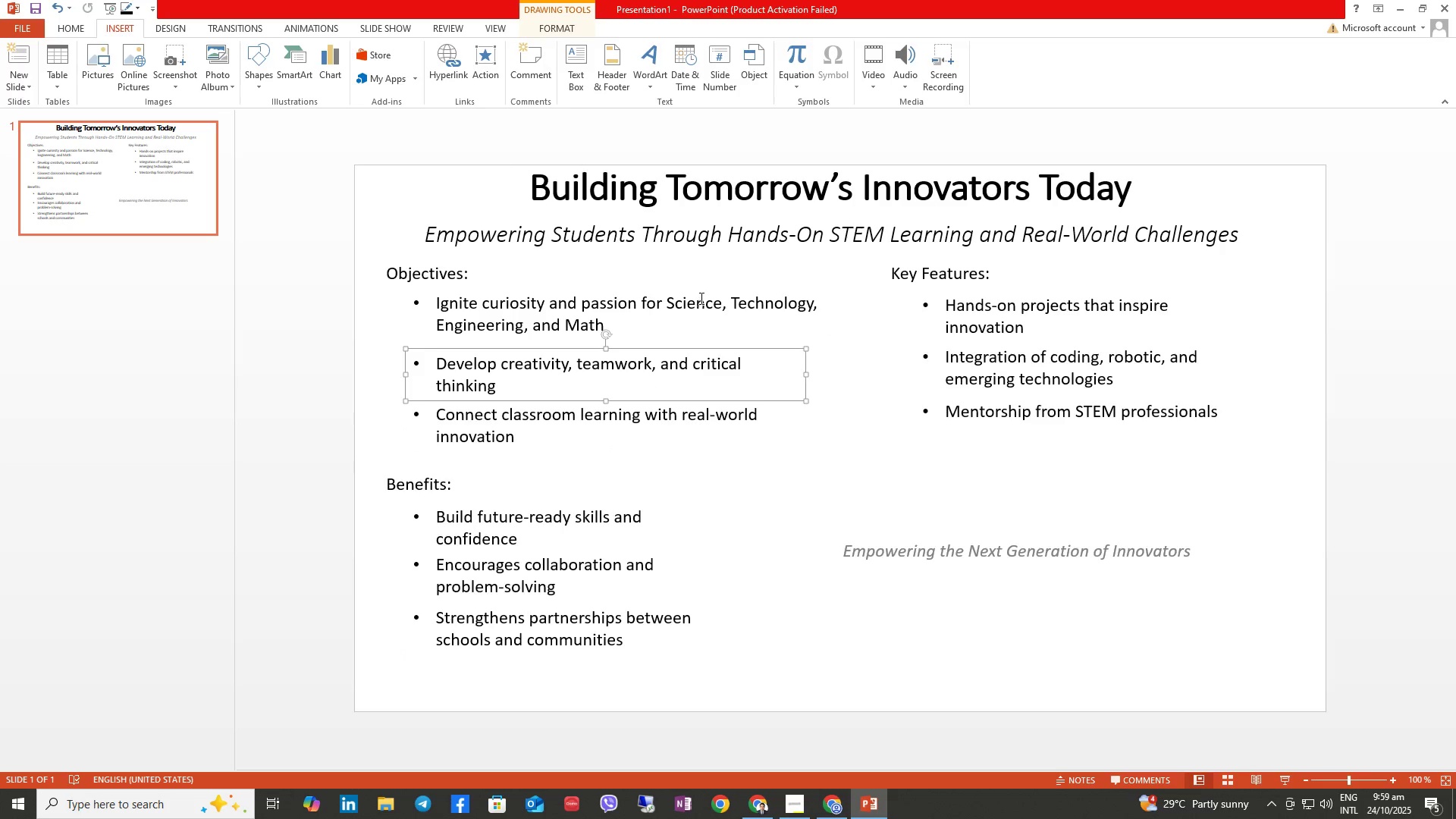 
left_click([703, 298])
 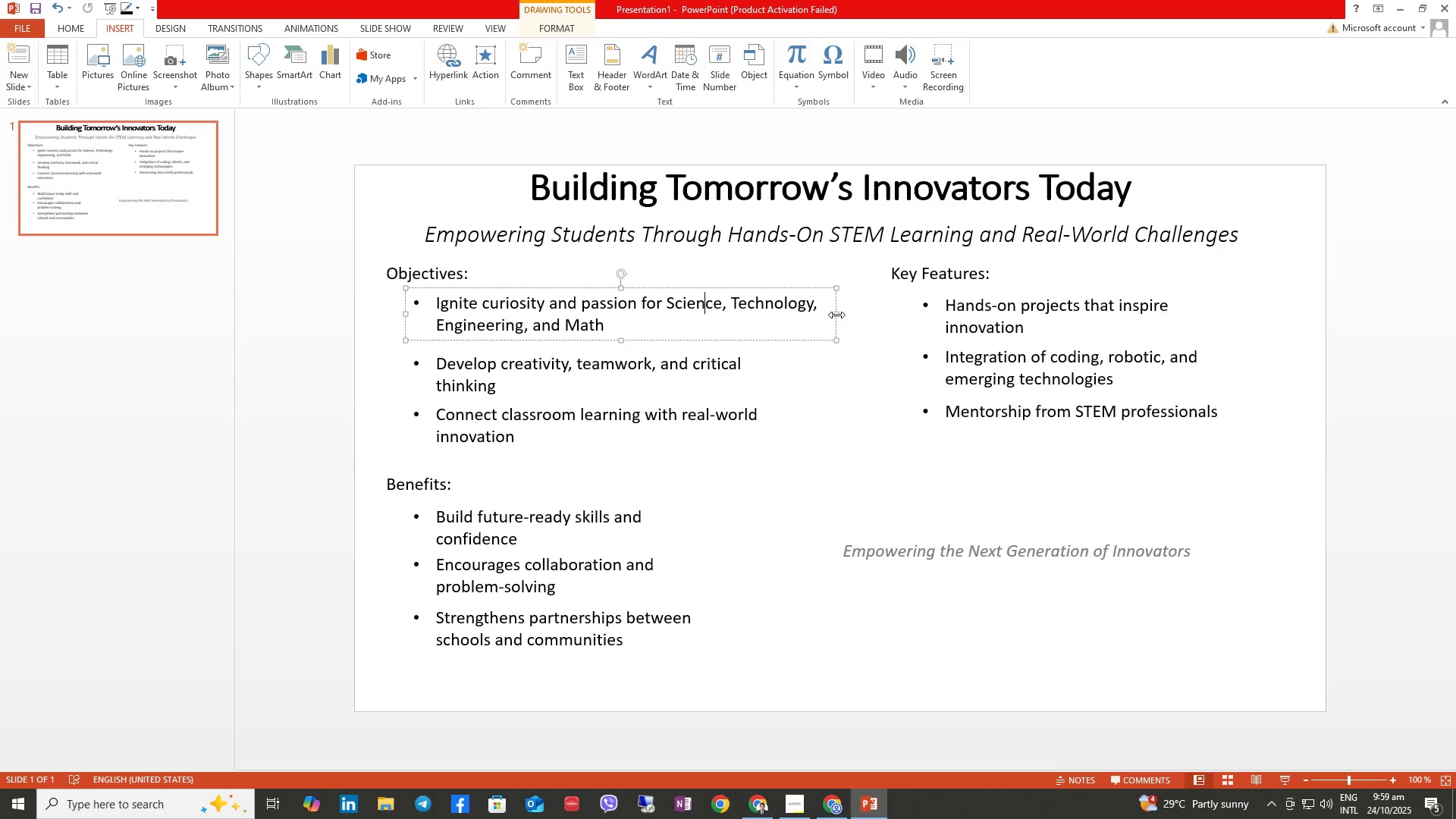 
left_click_drag(start_coordinate=[836, 315], to_coordinate=[799, 318])
 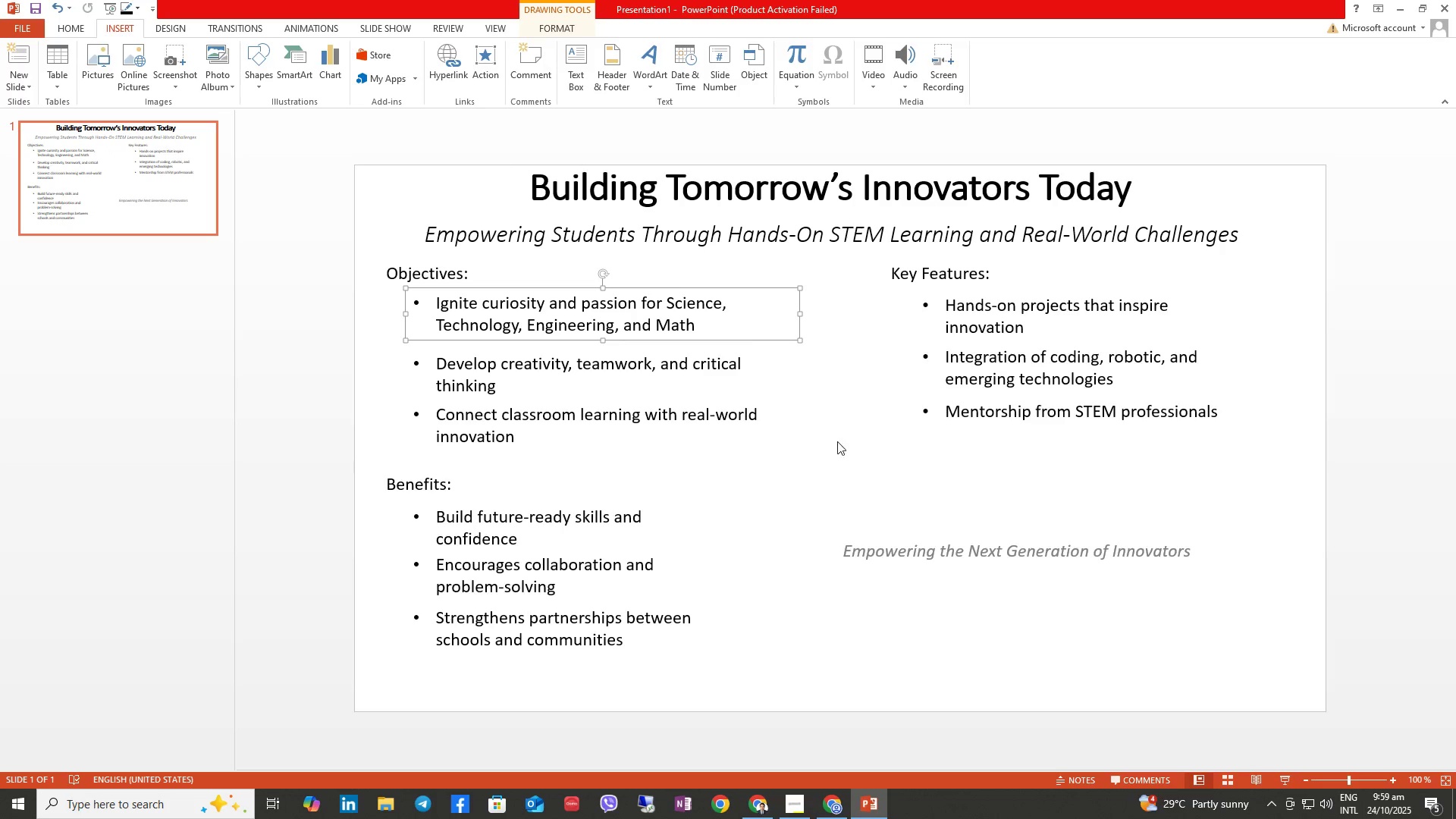 
left_click([799, 479])
 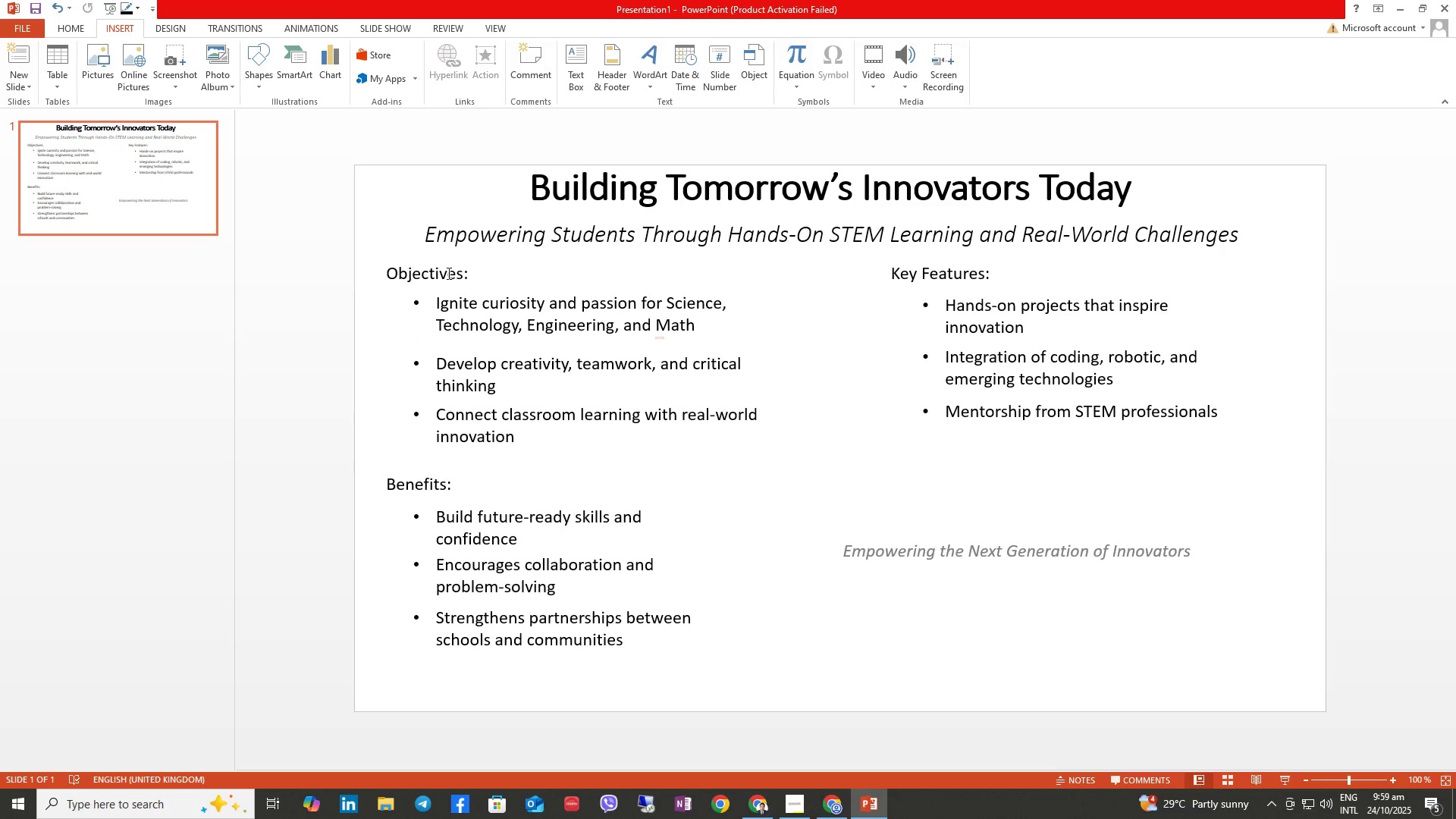 
left_click_drag(start_coordinate=[467, 275], to_coordinate=[363, 276])
 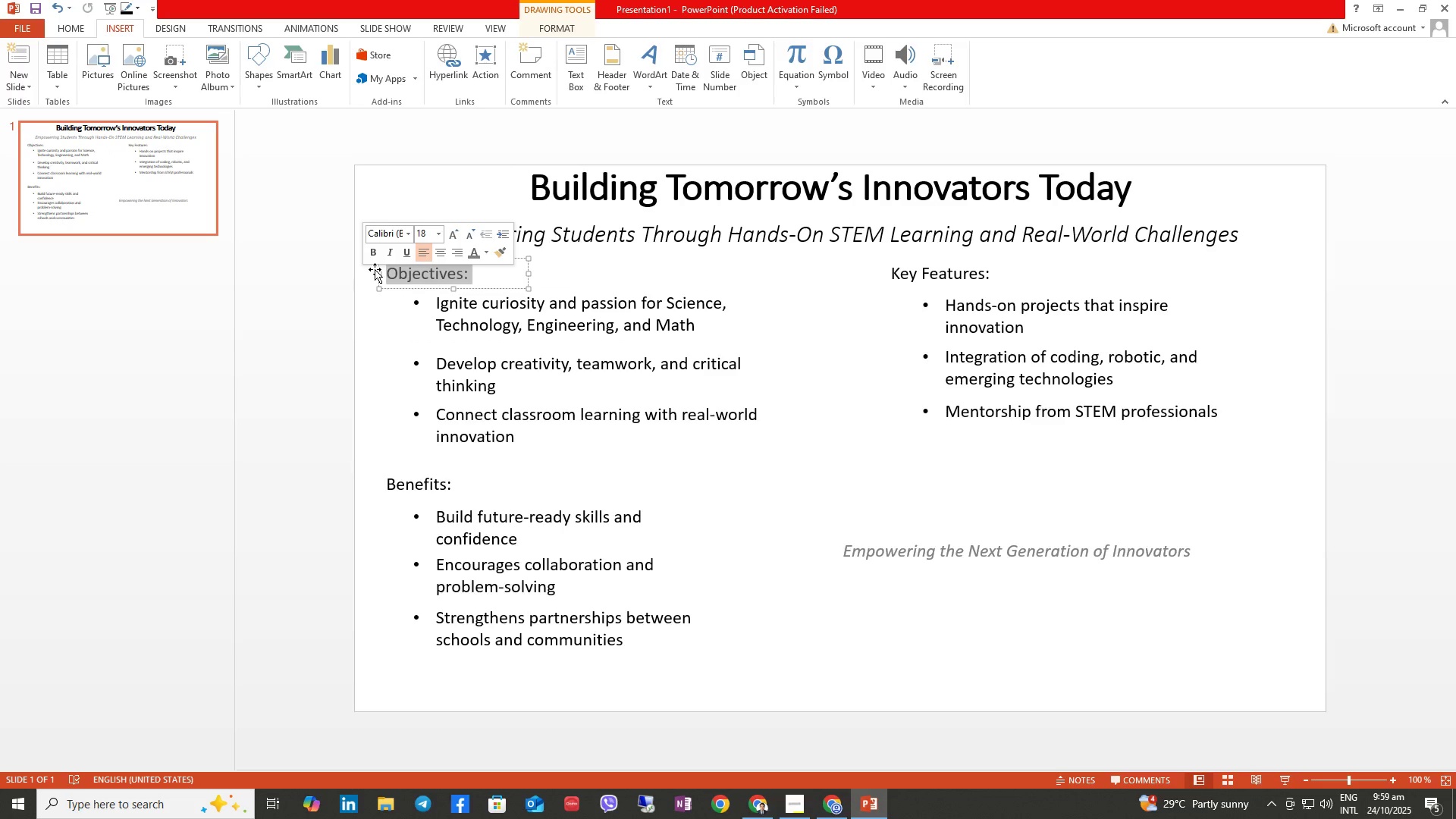 
key(Control+B)
 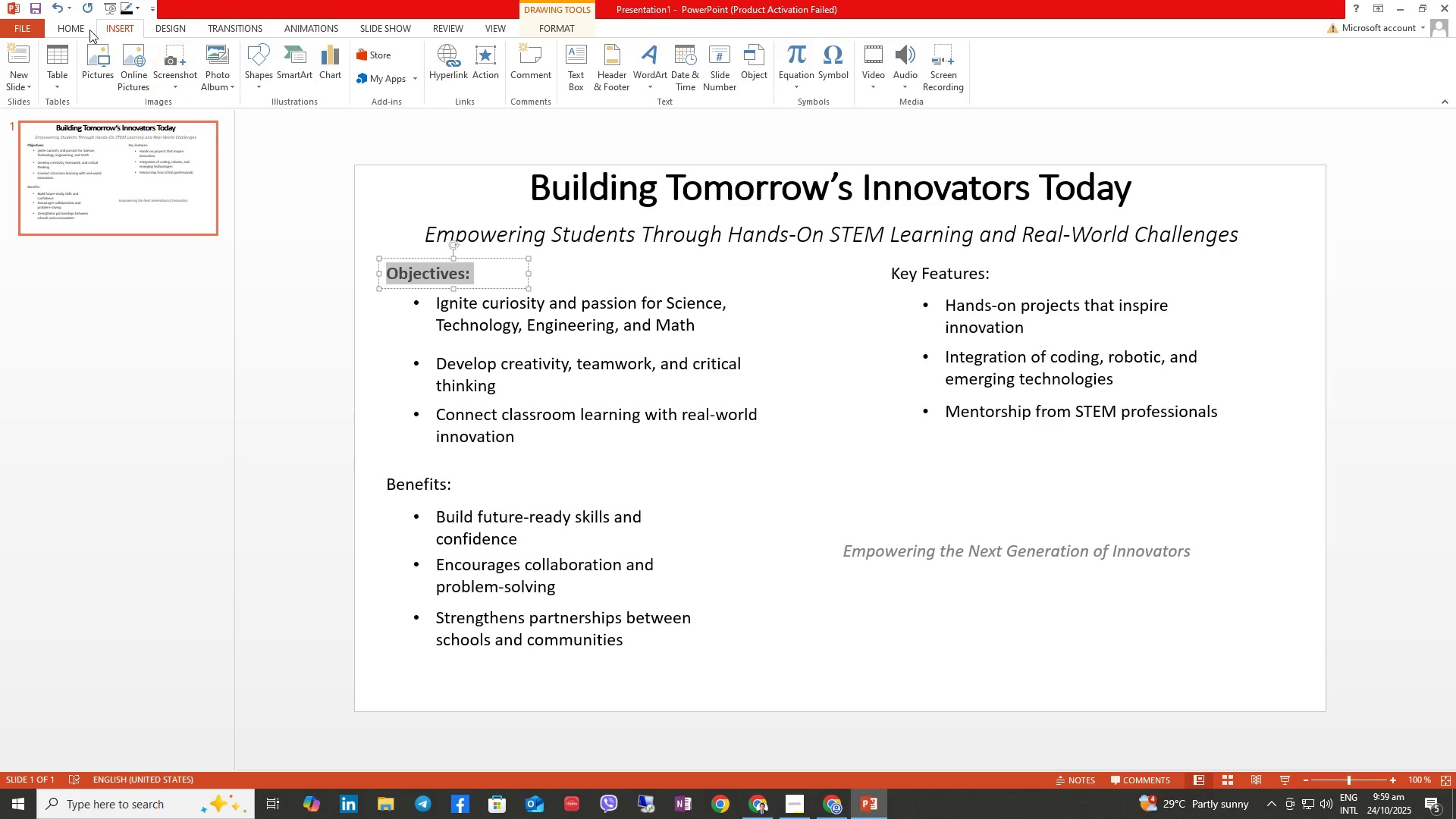 
left_click([73, 30])
 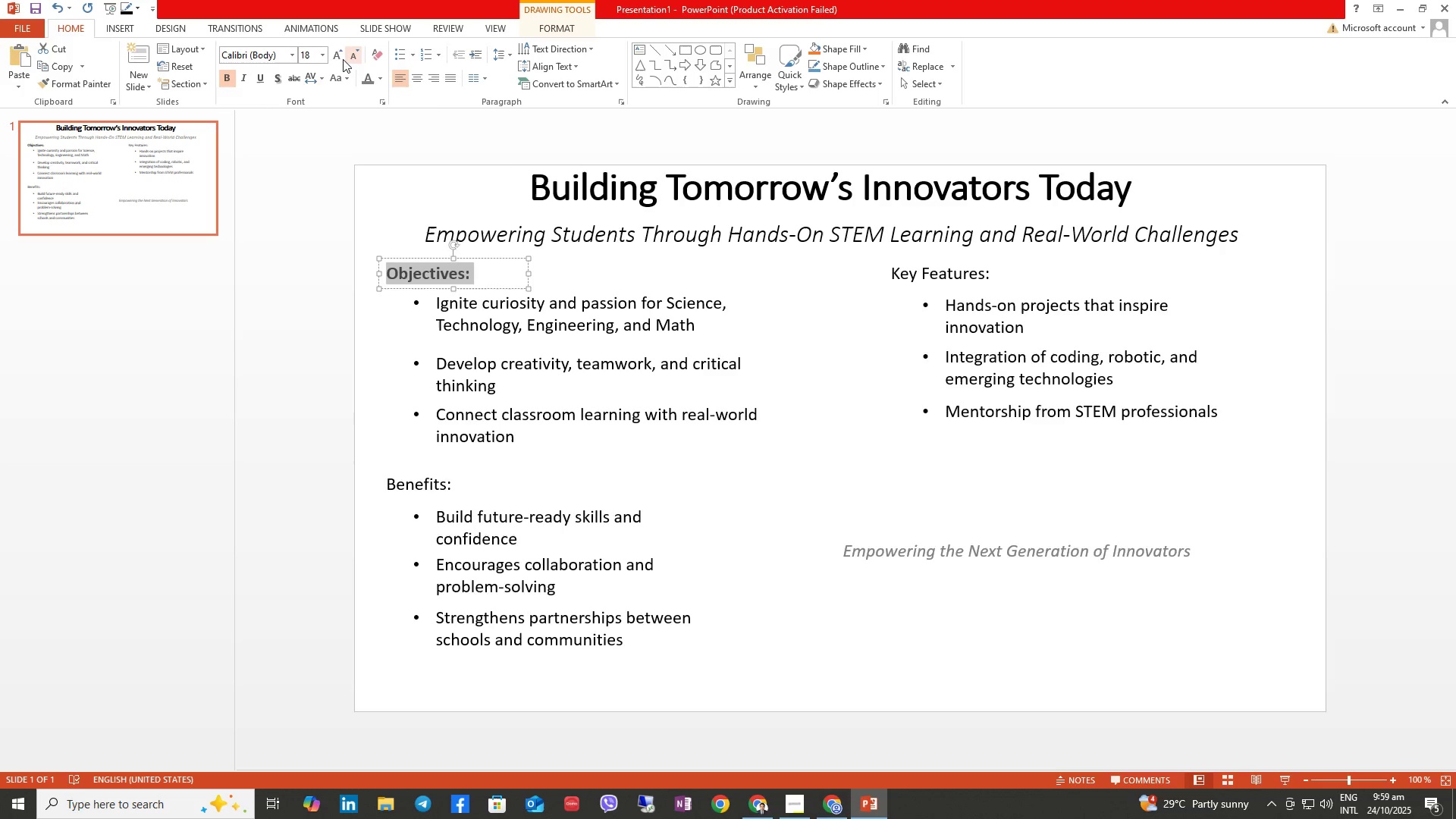 
left_click([338, 58])
 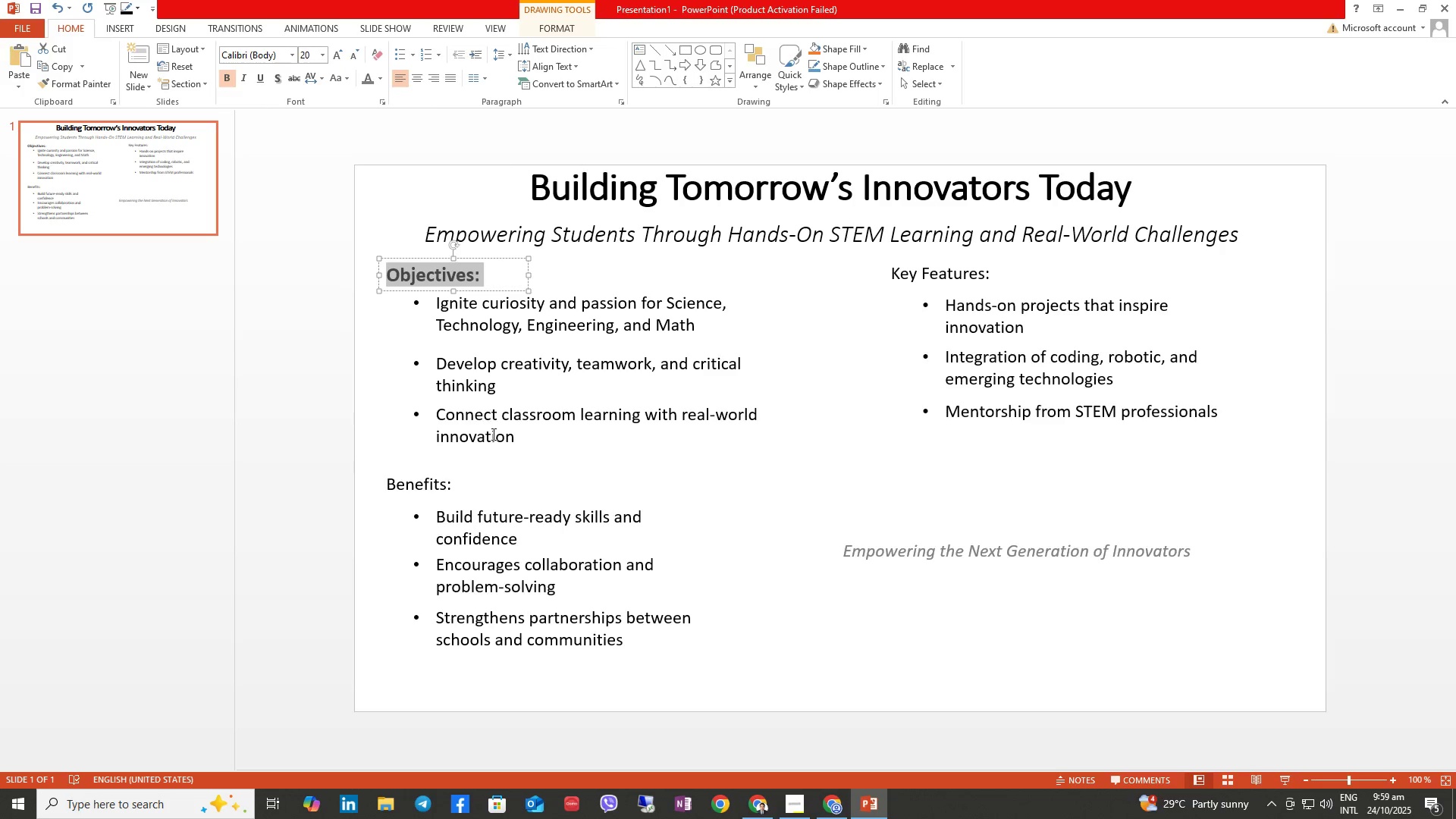 
left_click([492, 446])
 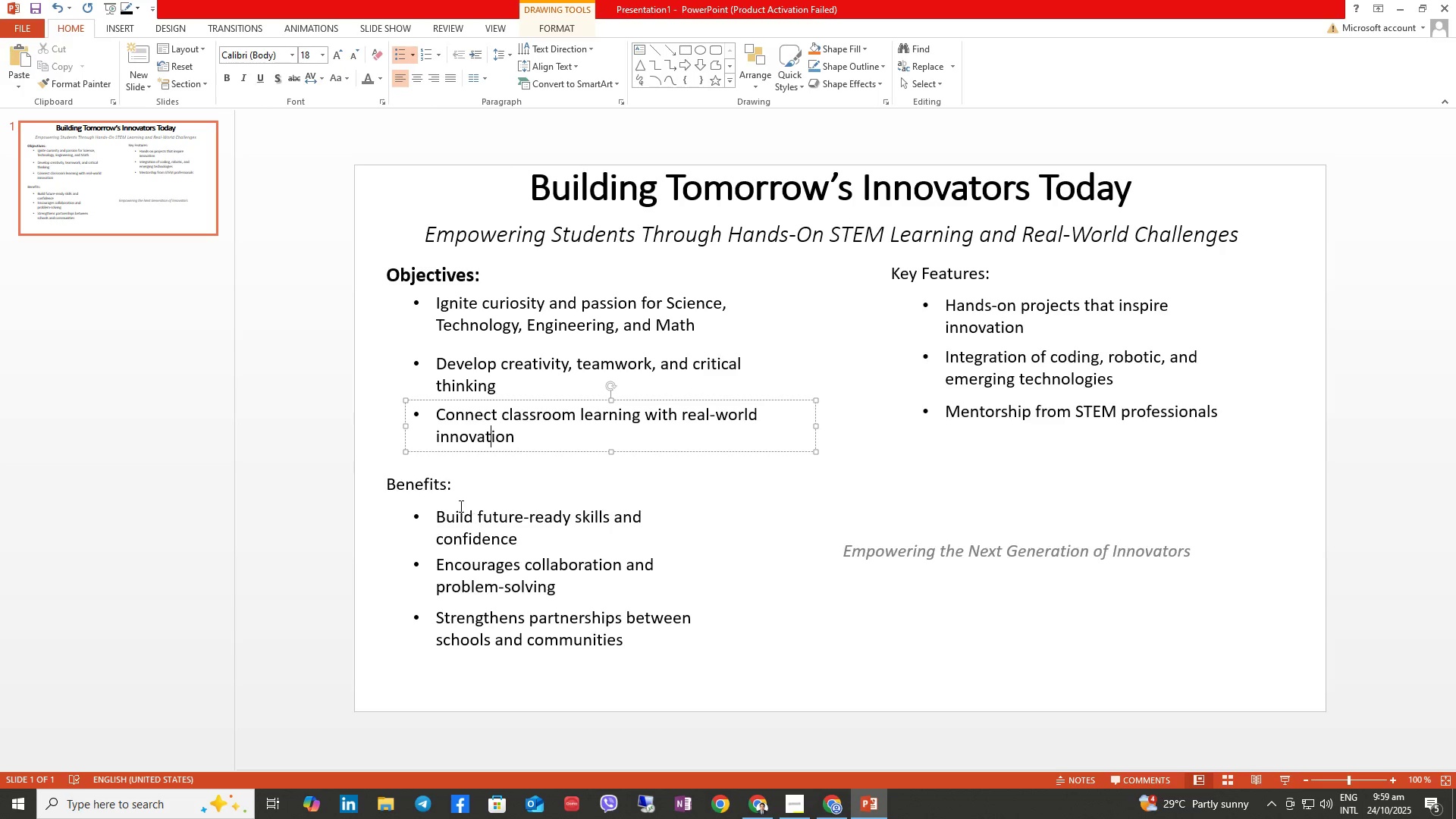 
left_click([435, 491])
 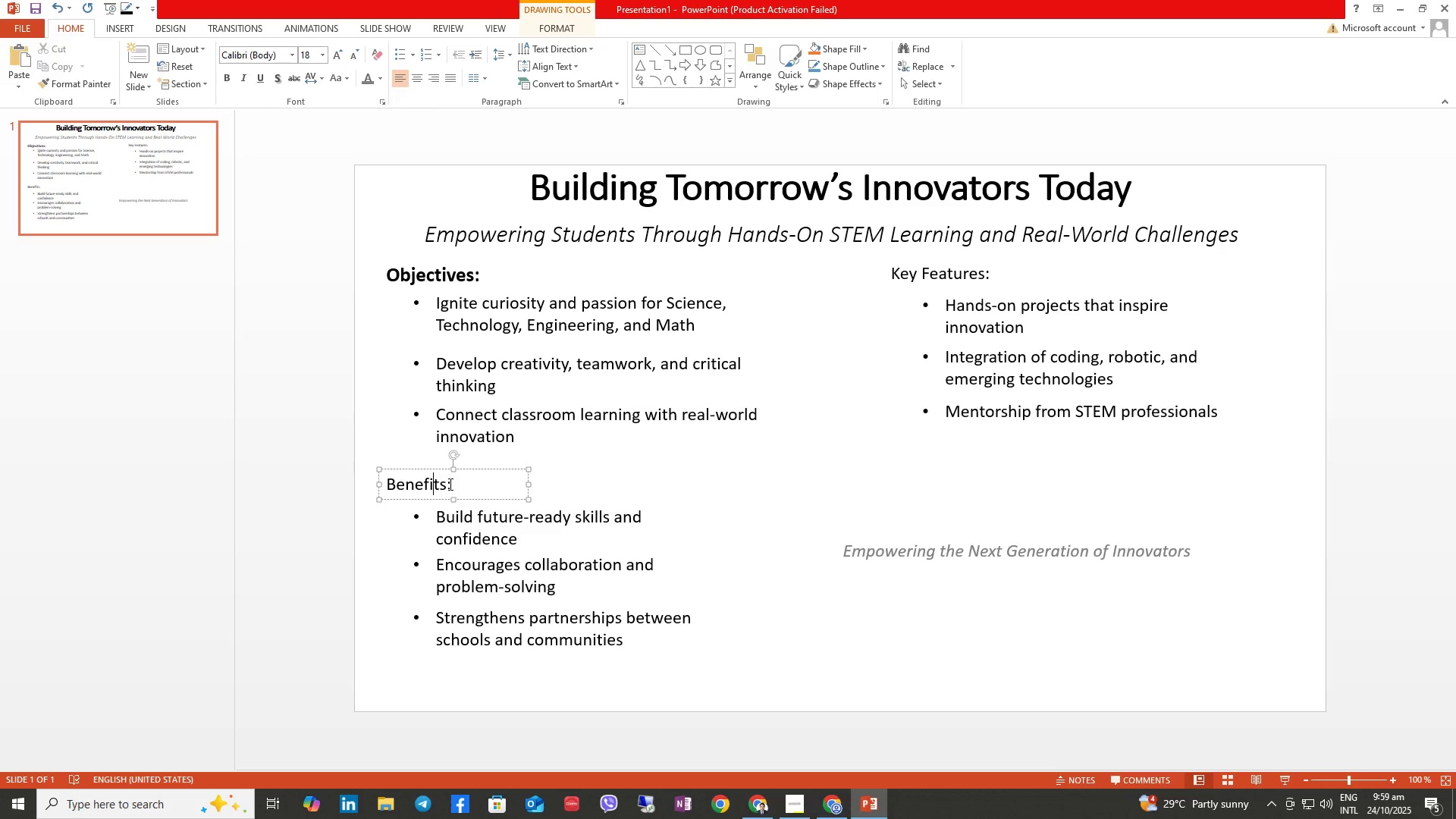 
left_click_drag(start_coordinate=[449, 484], to_coordinate=[379, 476])
 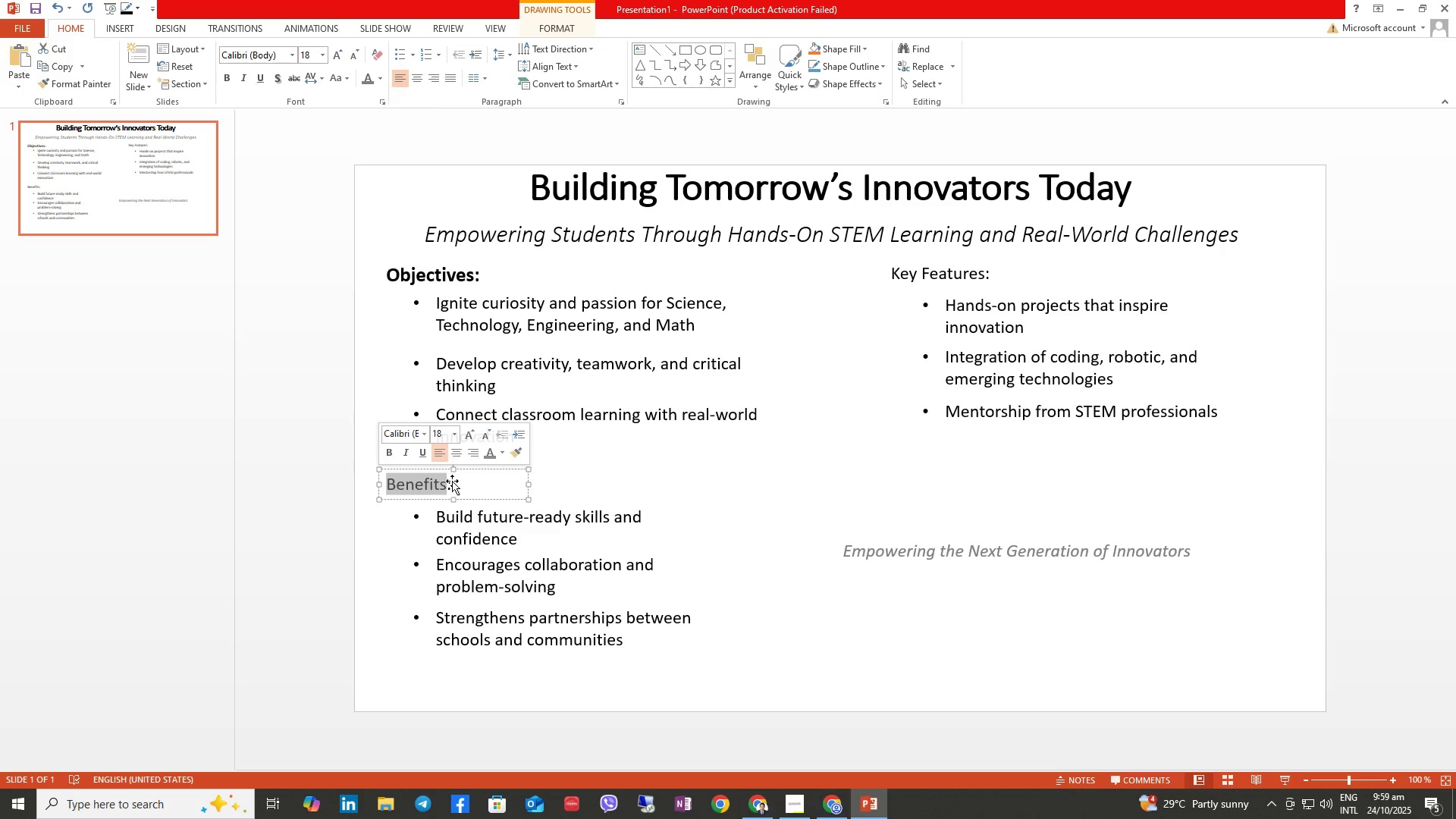 
left_click([452, 481])
 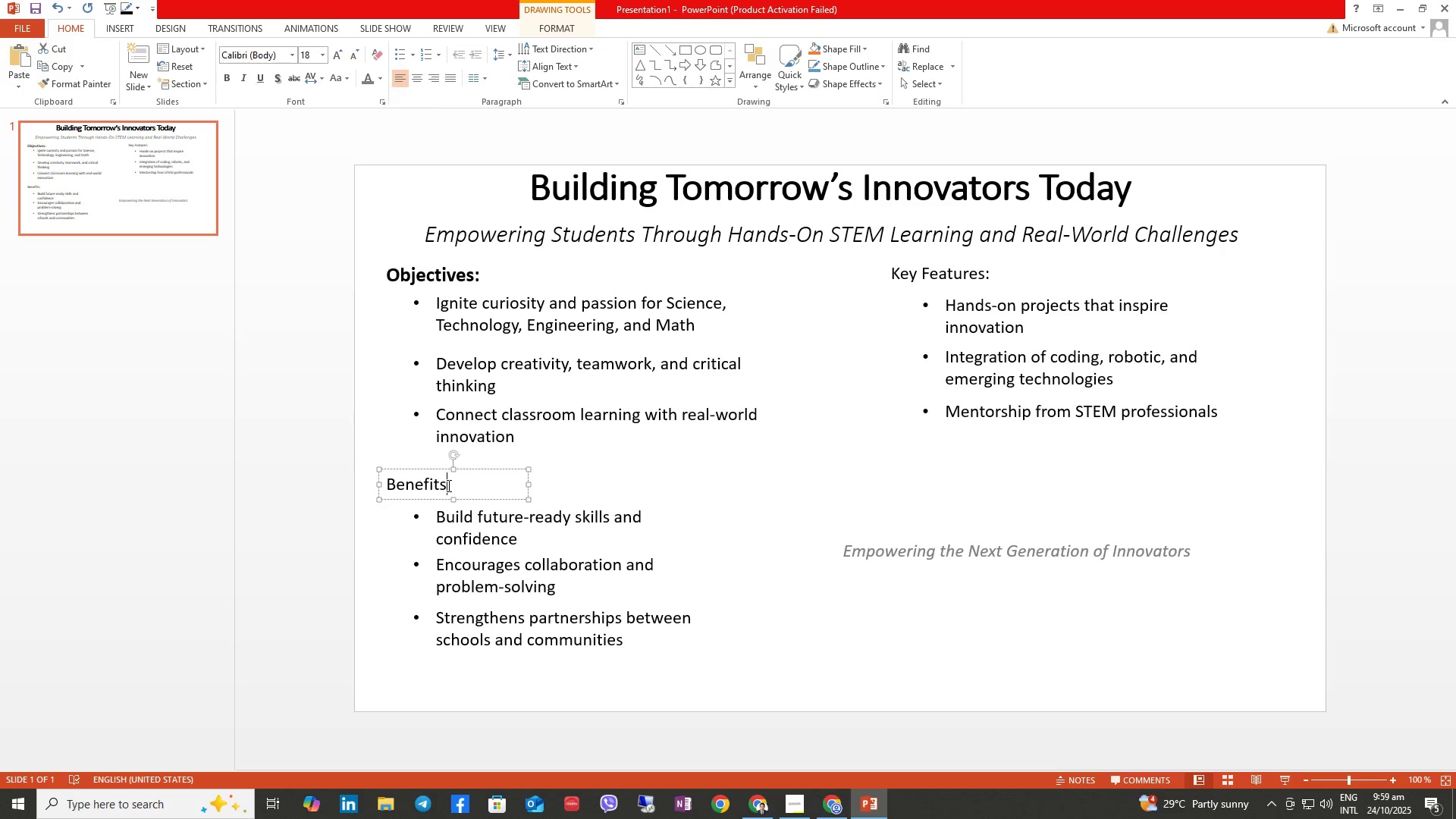 
double_click([447, 485])
 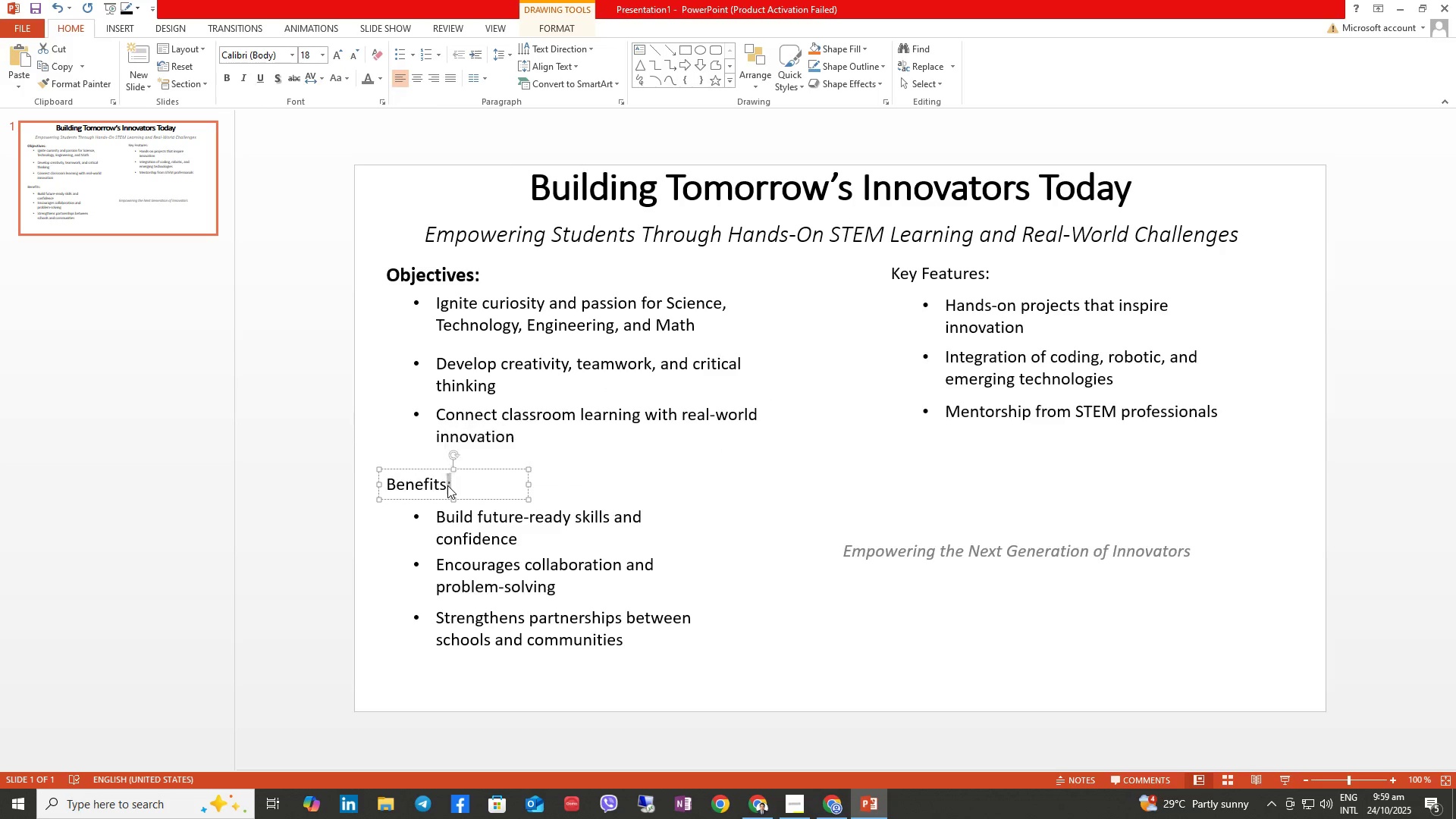 
triple_click([447, 485])
 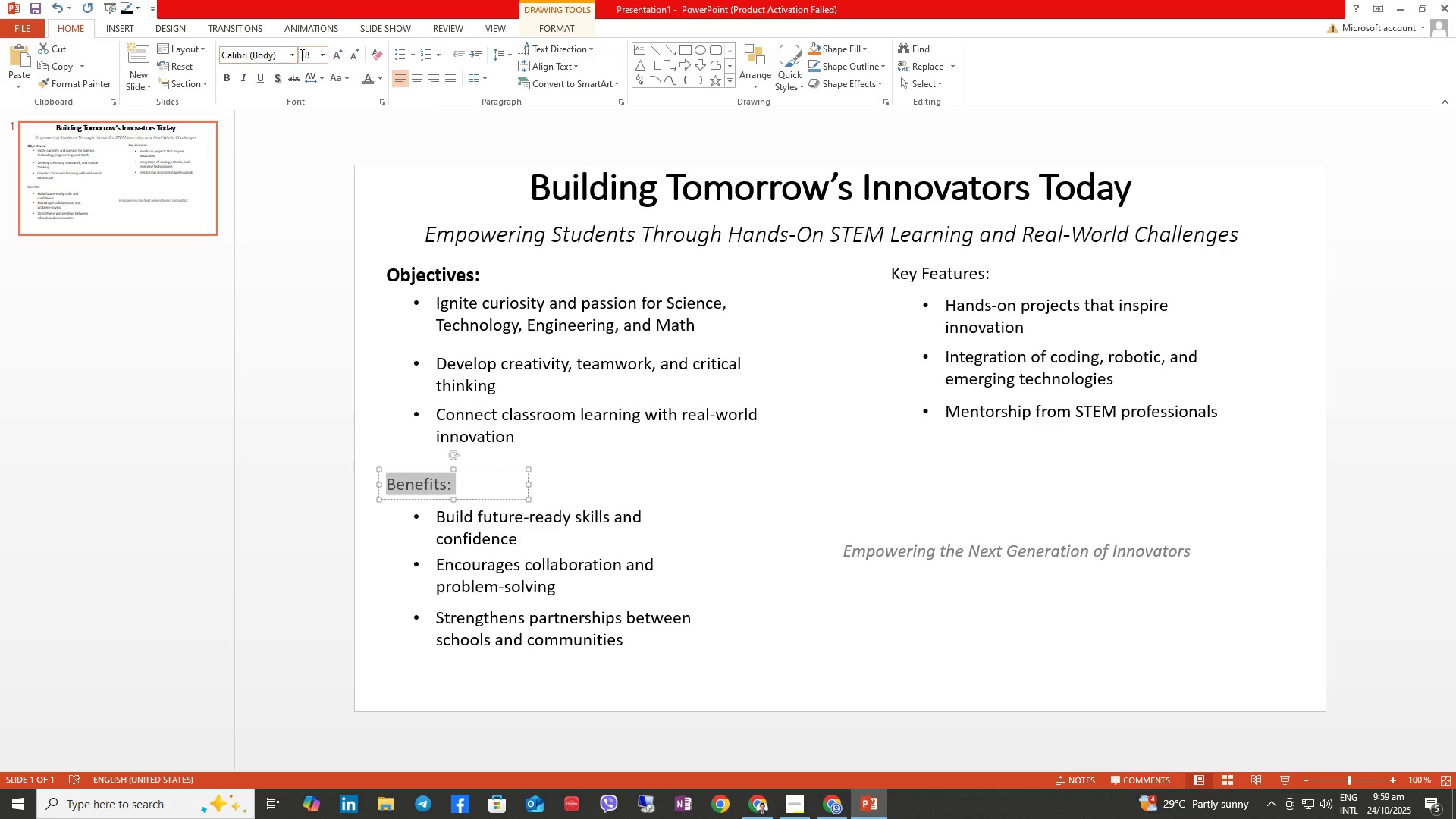 
key(Control+B)
 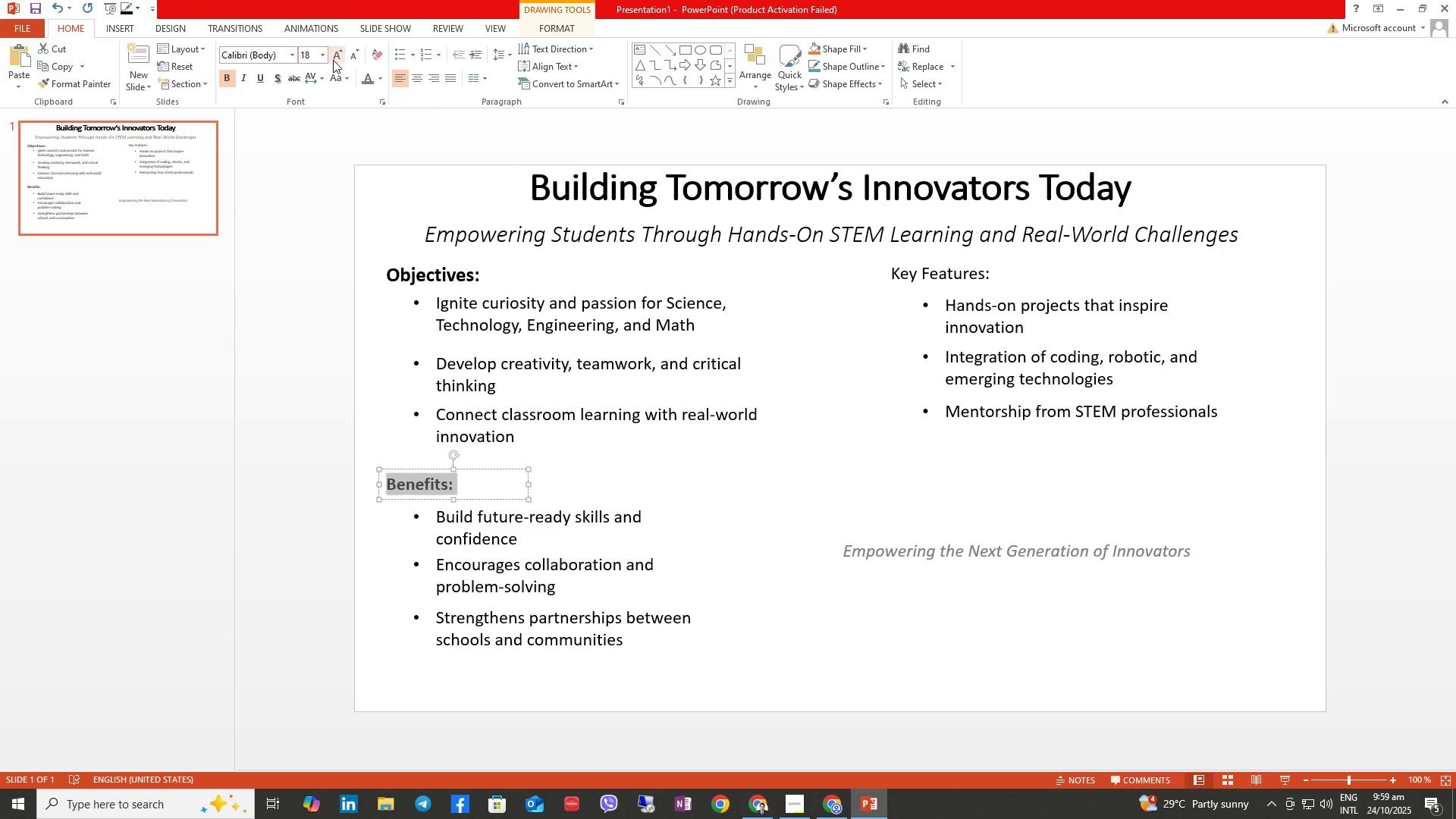 
left_click([337, 58])
 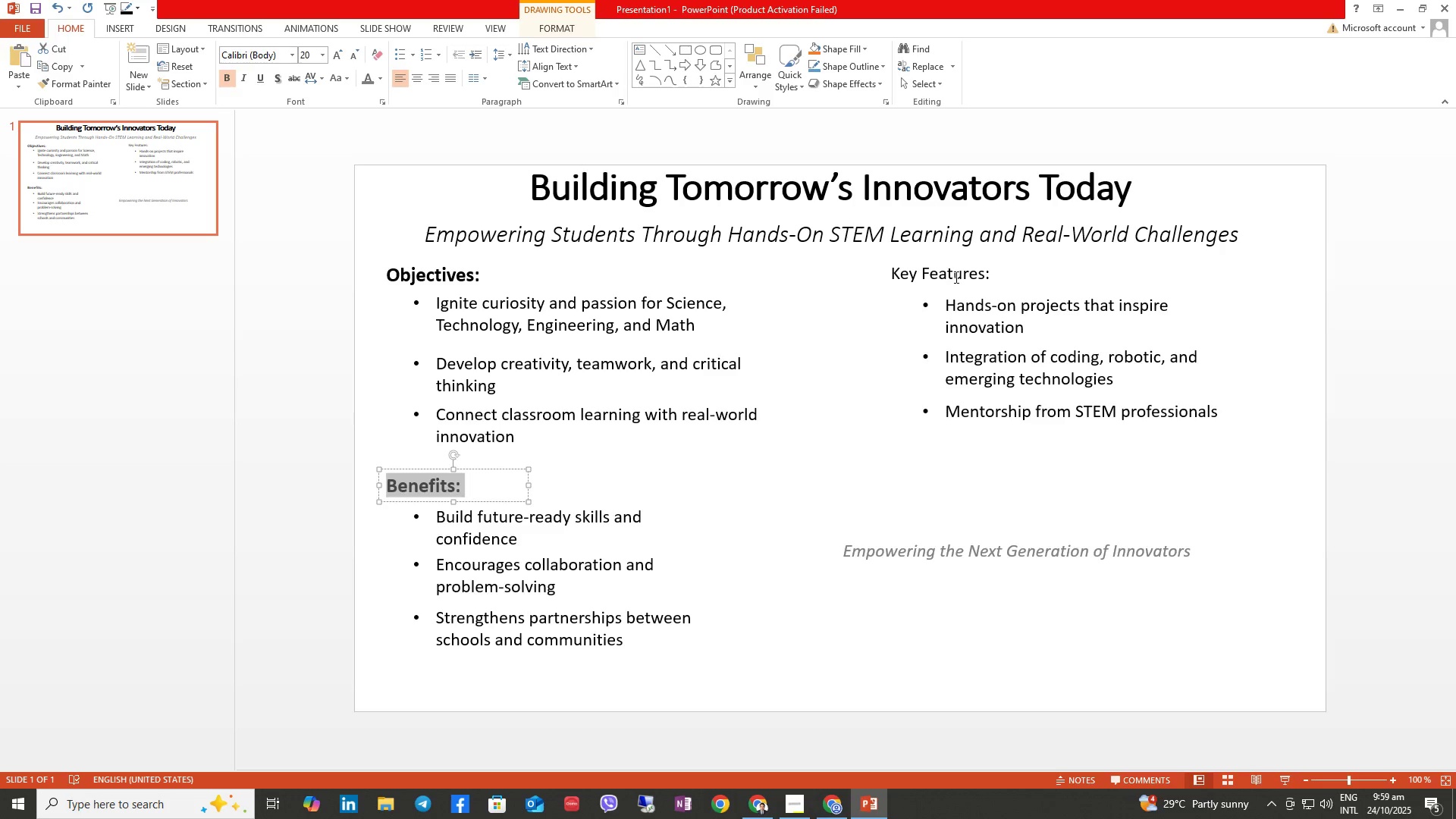 
double_click([955, 277])
 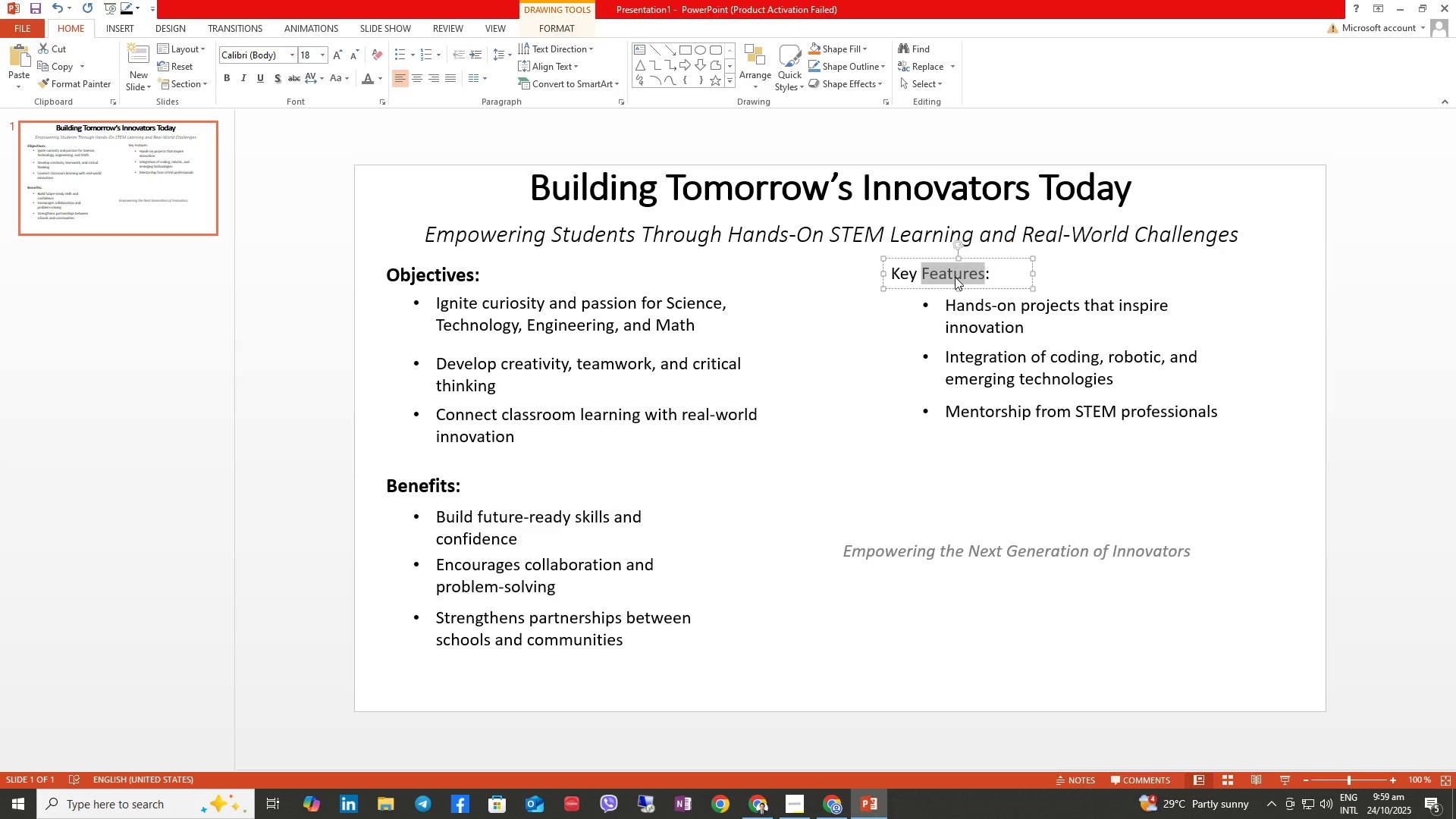 
triple_click([955, 277])
 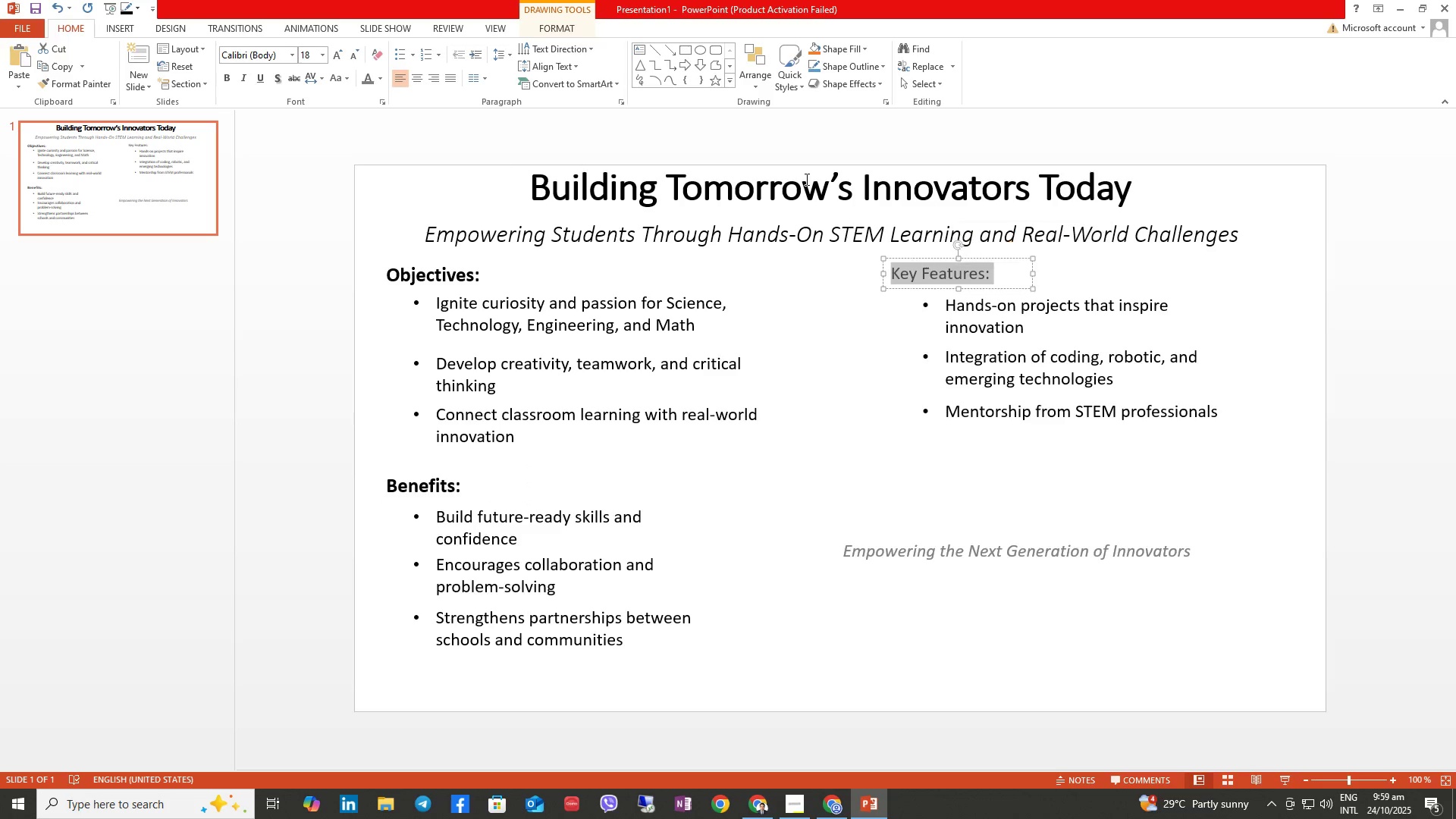 
key(Control+B)
 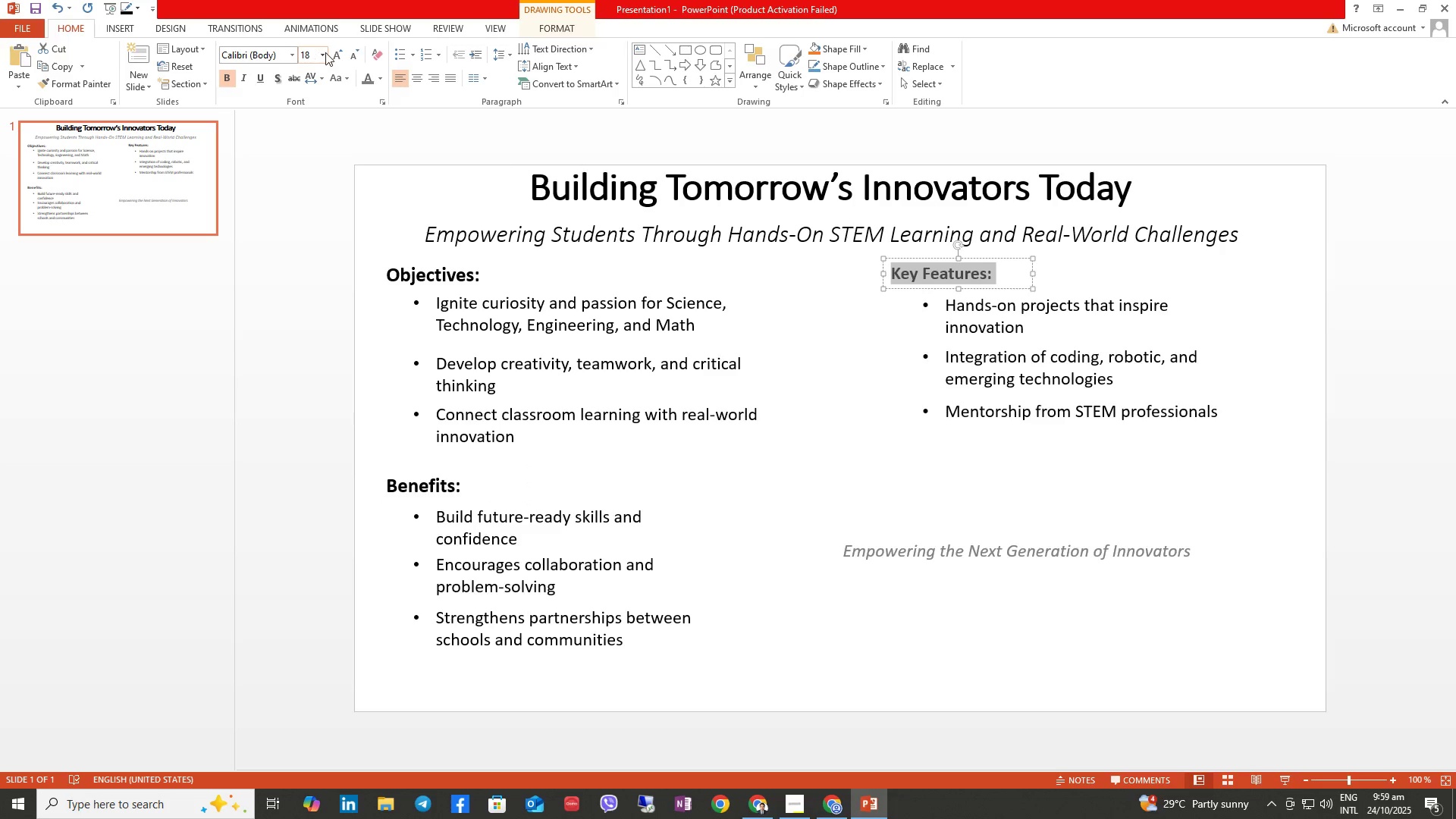 
left_click([343, 52])
 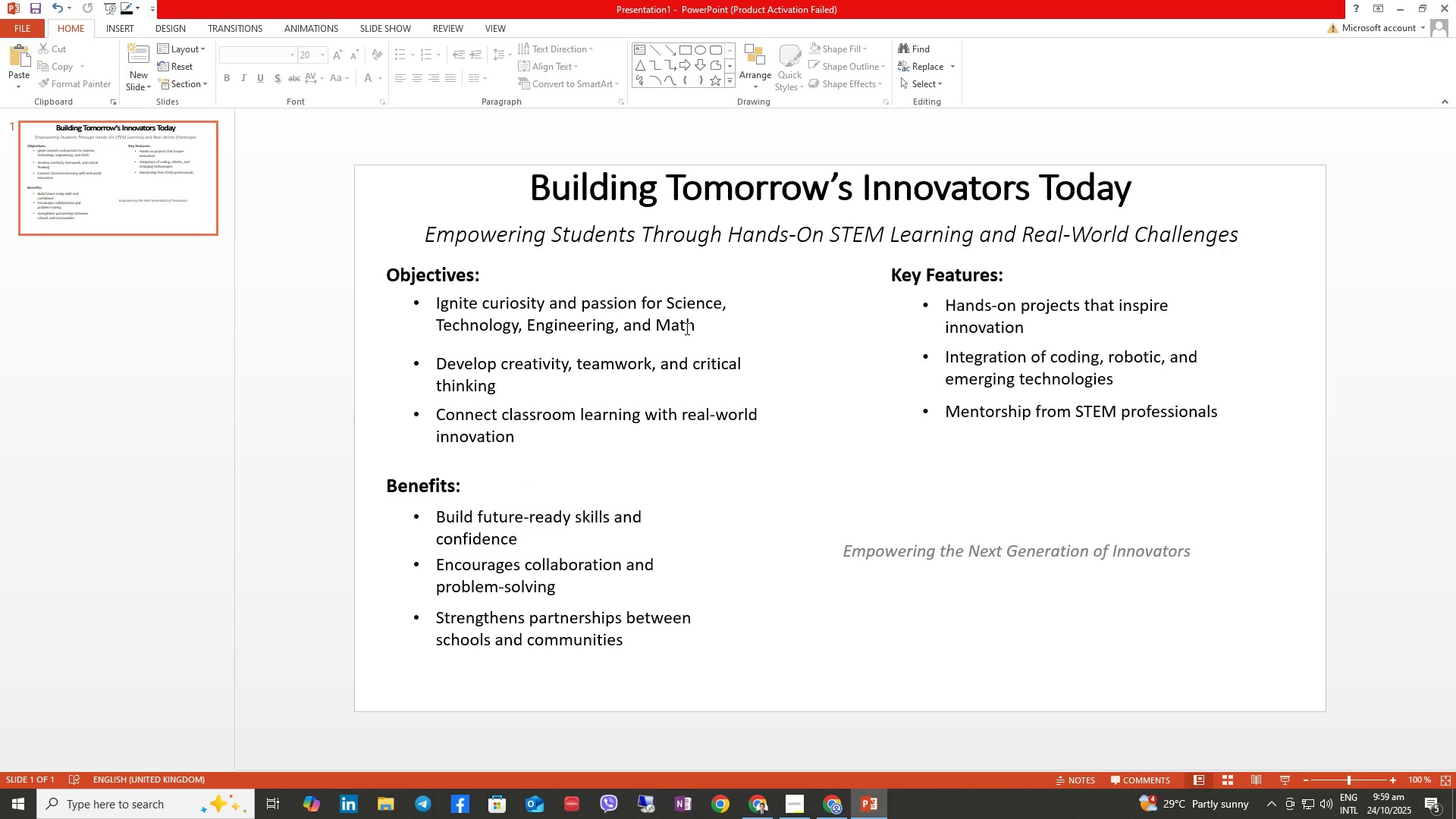 
left_click_drag(start_coordinate=[693, 326], to_coordinate=[459, 297])
 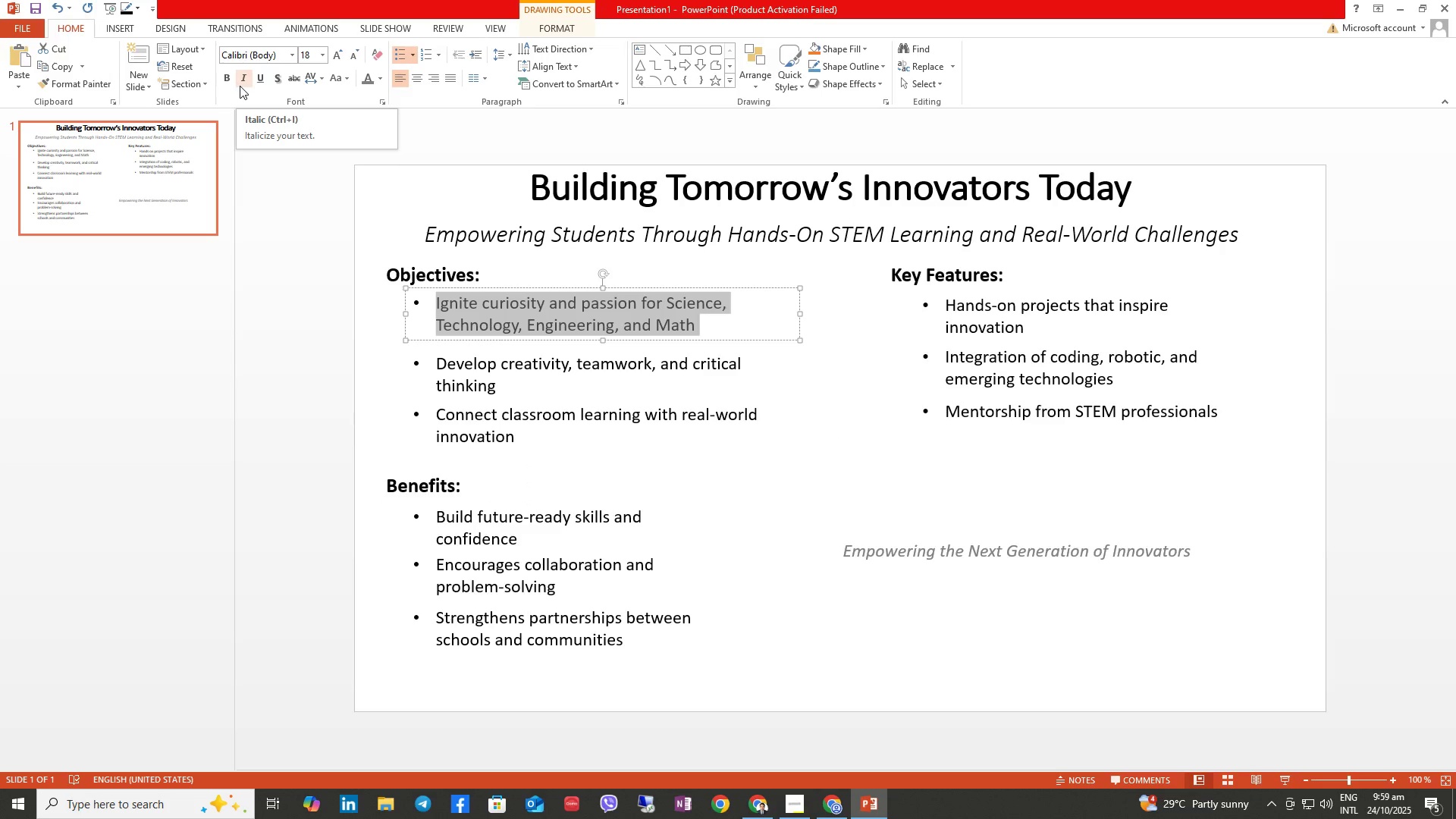 
hold_key(key=ControlLeft, duration=0.81)
 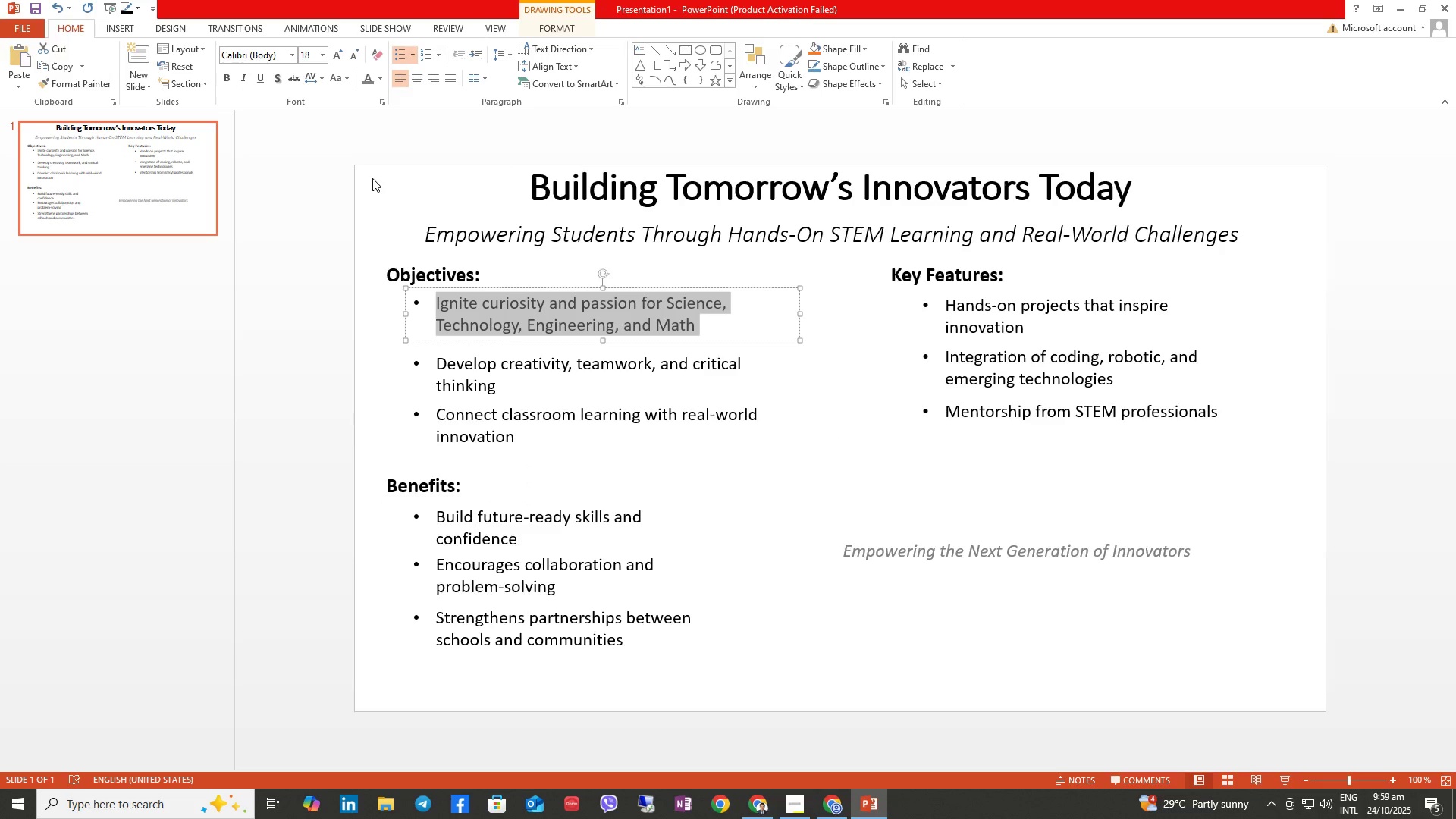 
key(Control+I)
 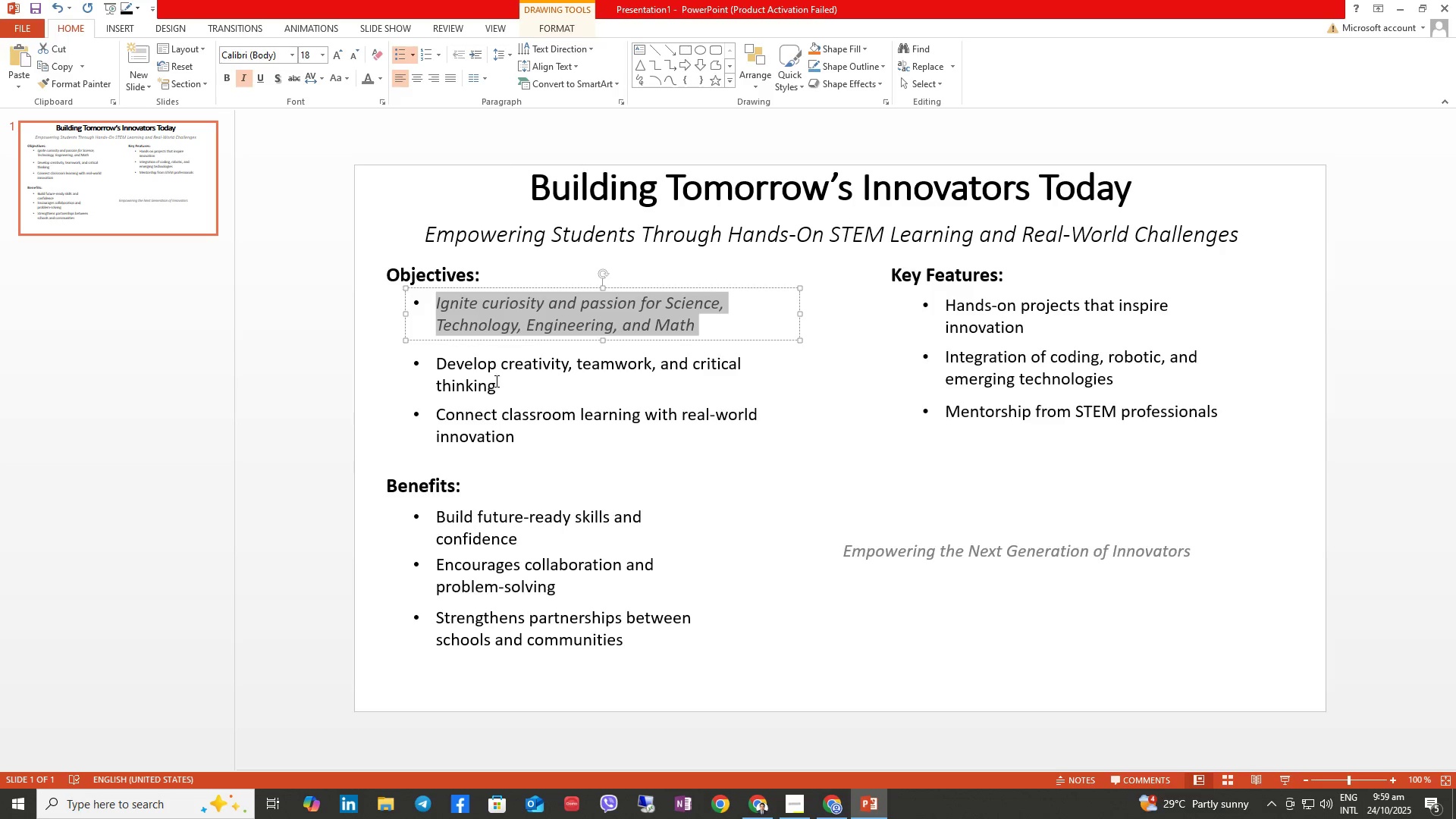 
double_click([495, 381])
 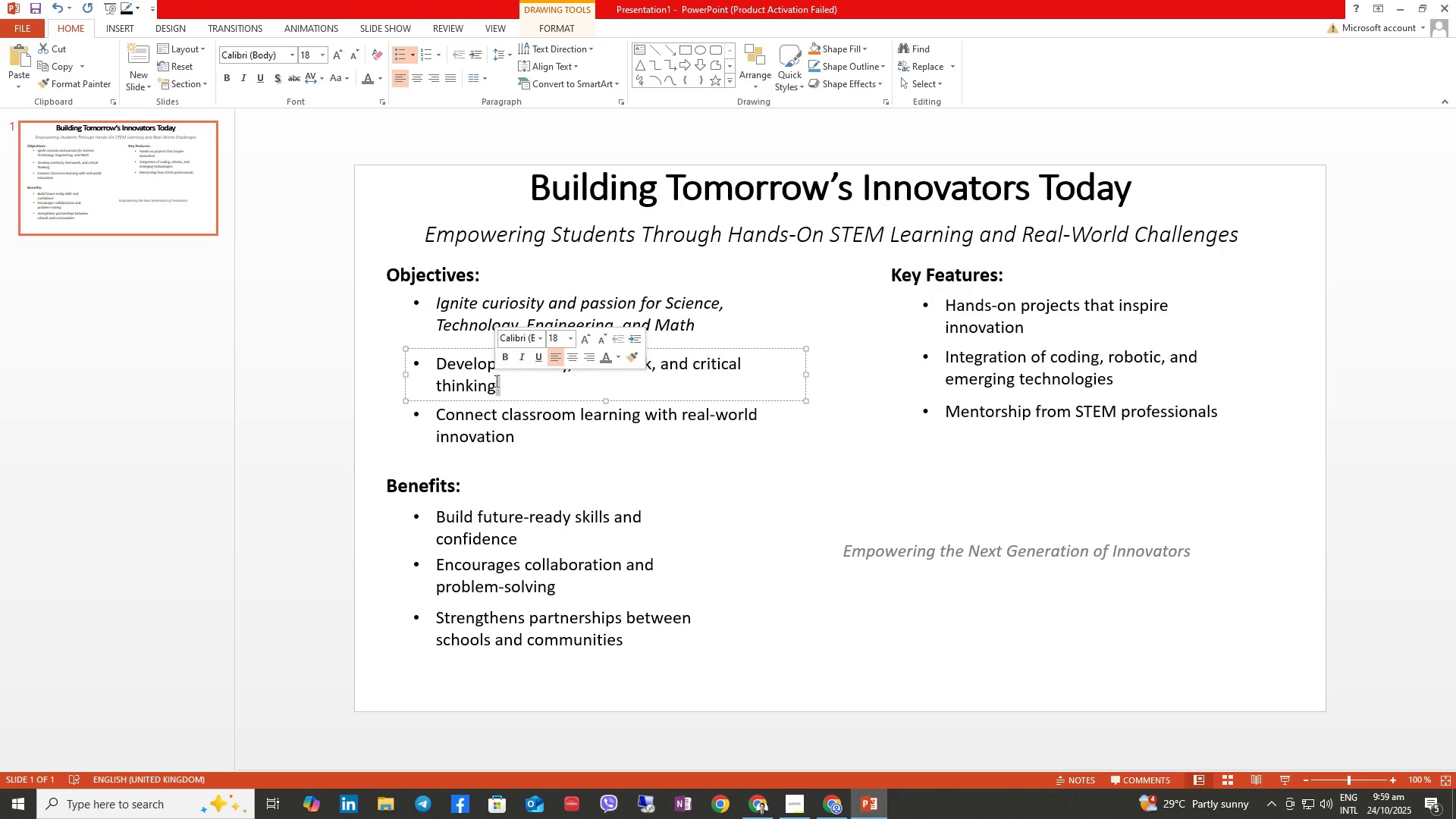 
triple_click([495, 381])
 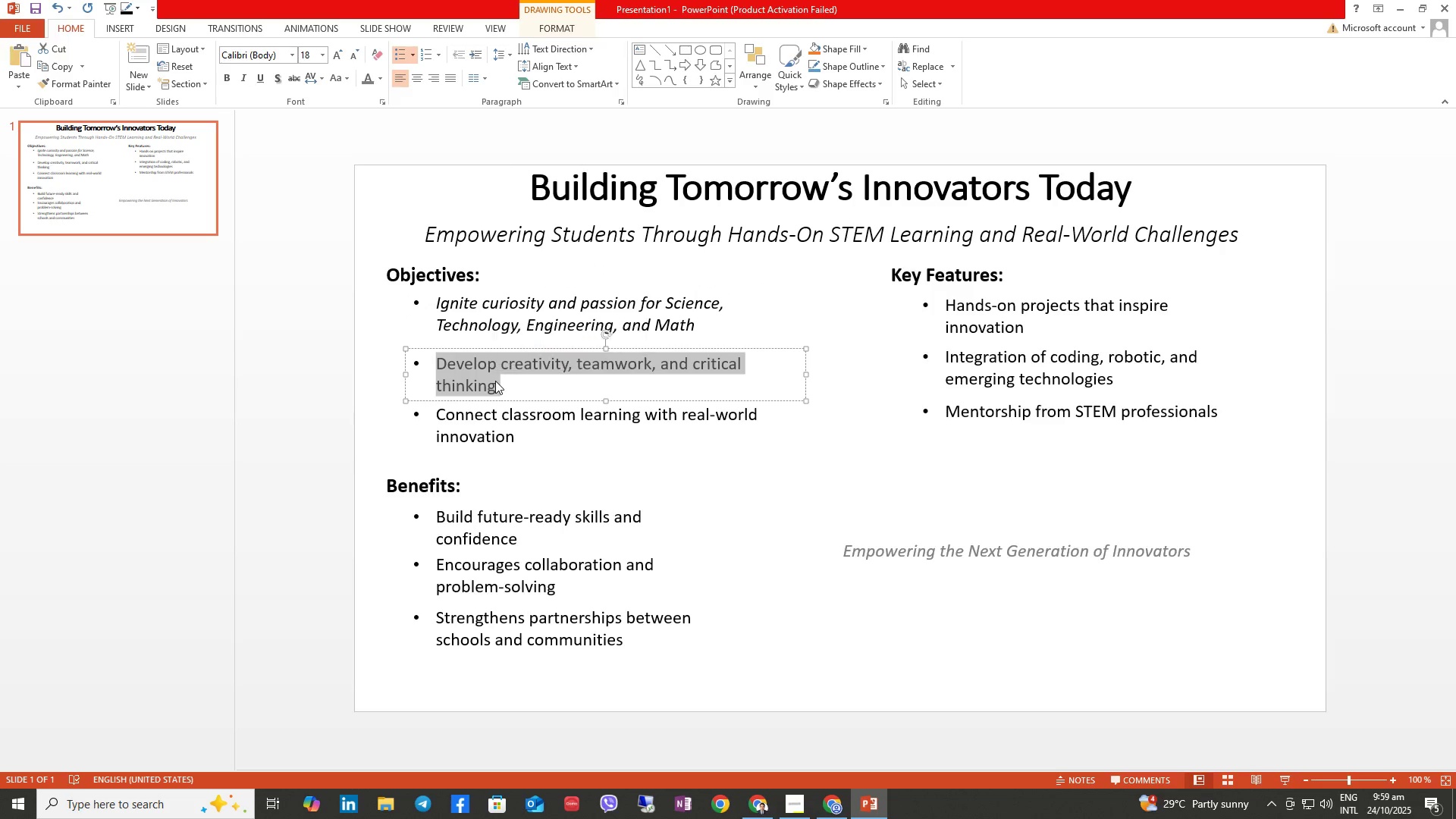 
key(Control+ControlRight)
 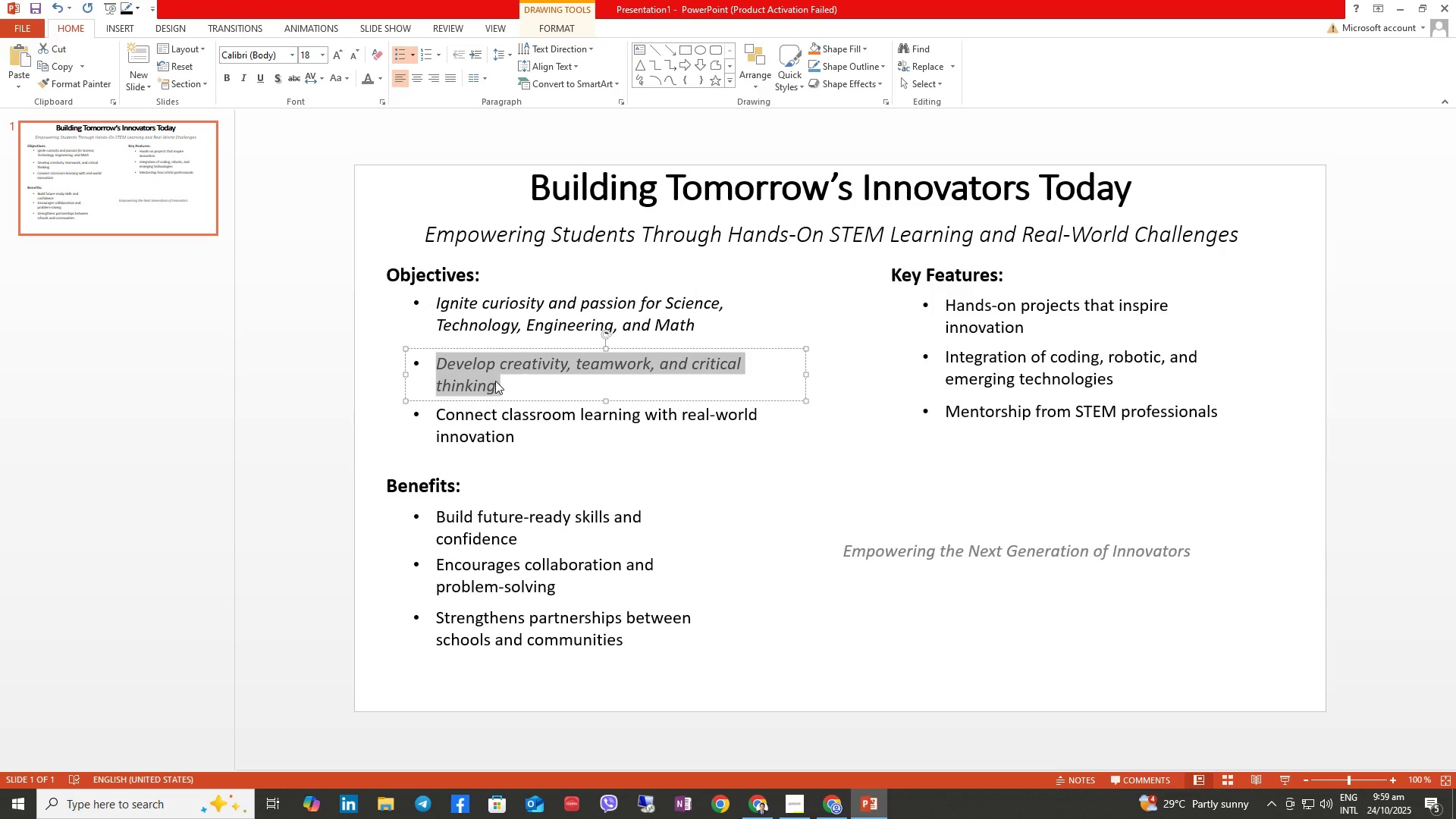 
key(Control+I)
 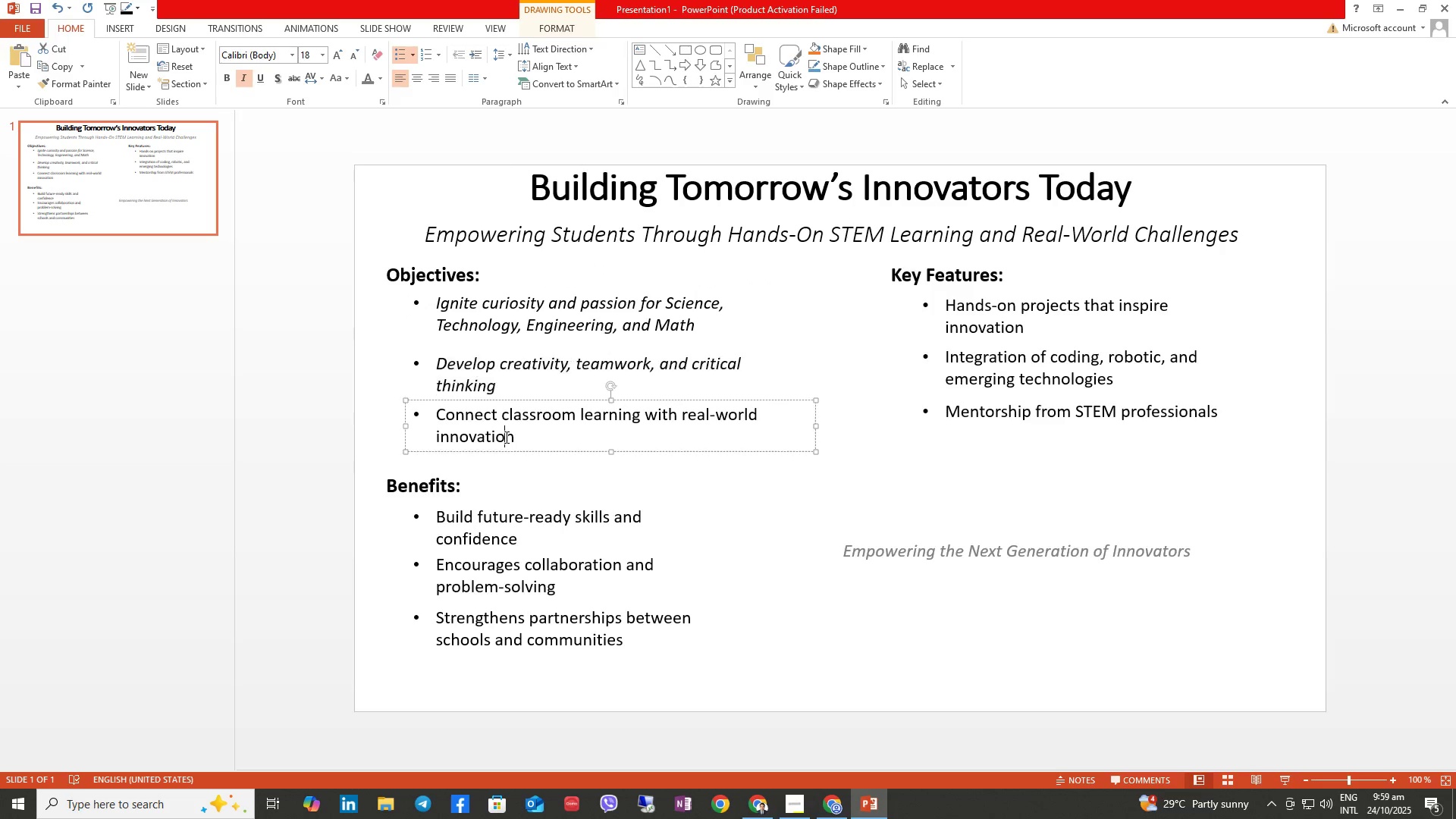 
double_click([505, 437])
 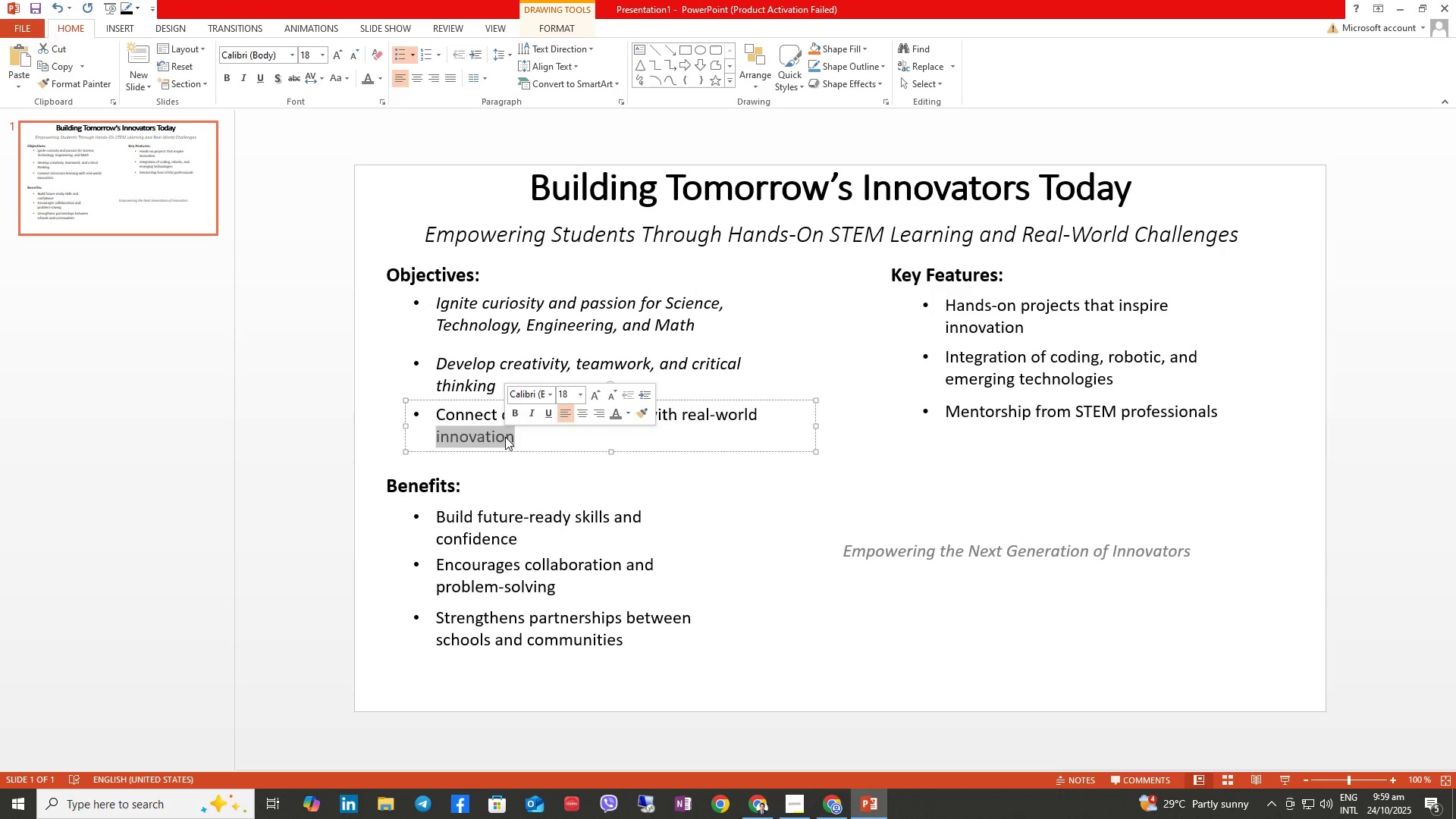 
triple_click([505, 437])
 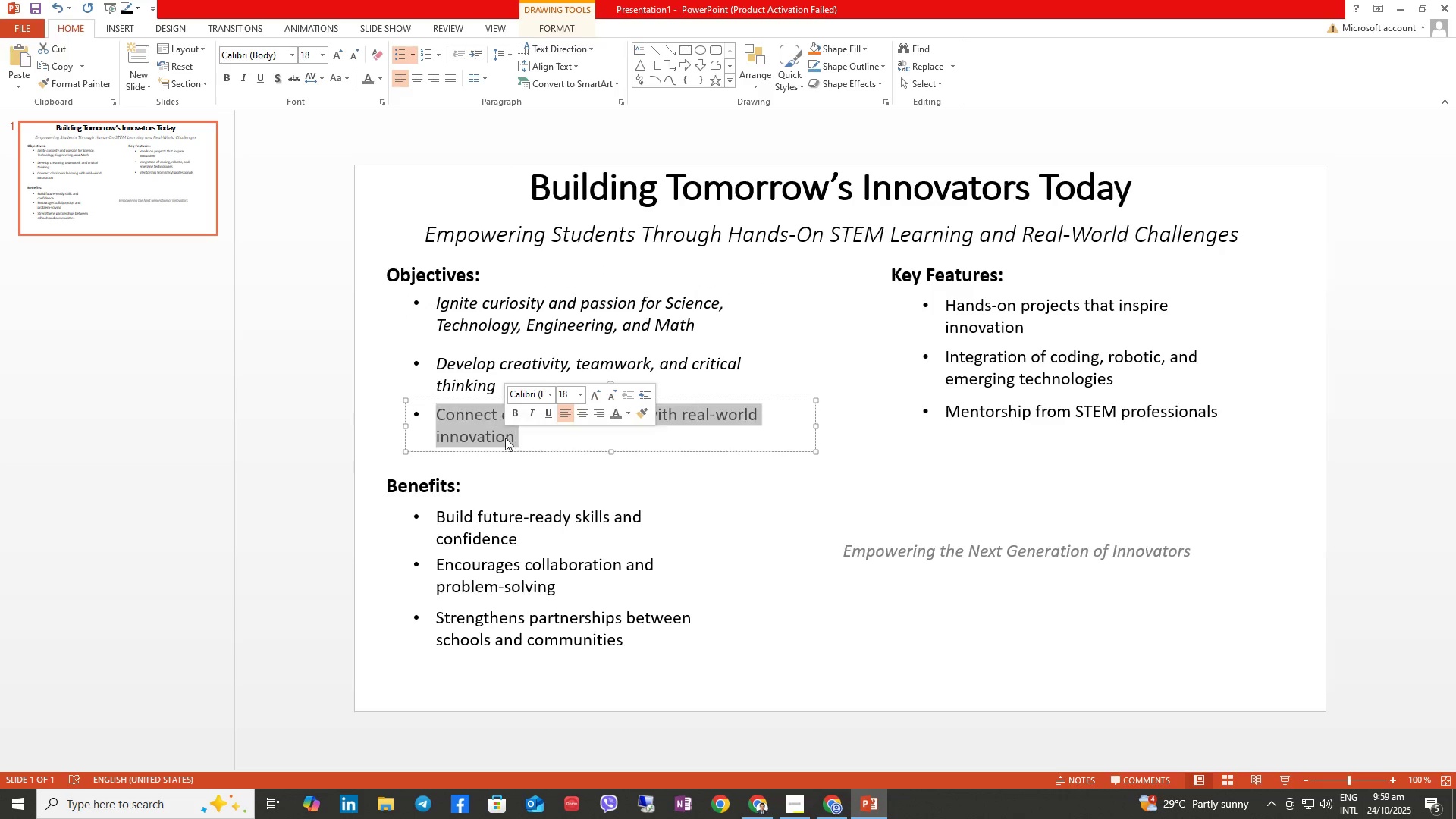 
key(Control+ControlRight)
 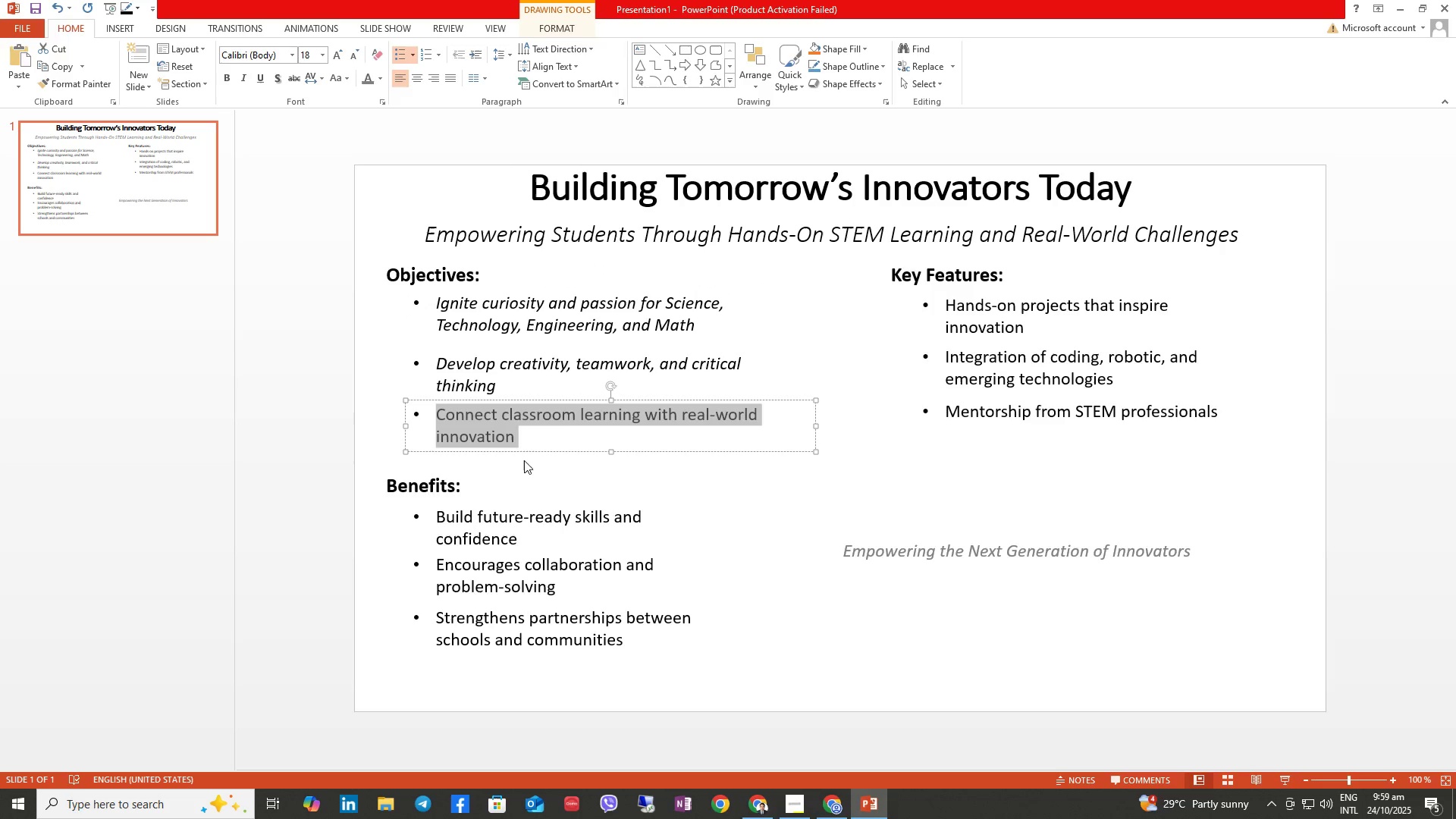 
key(Control+I)
 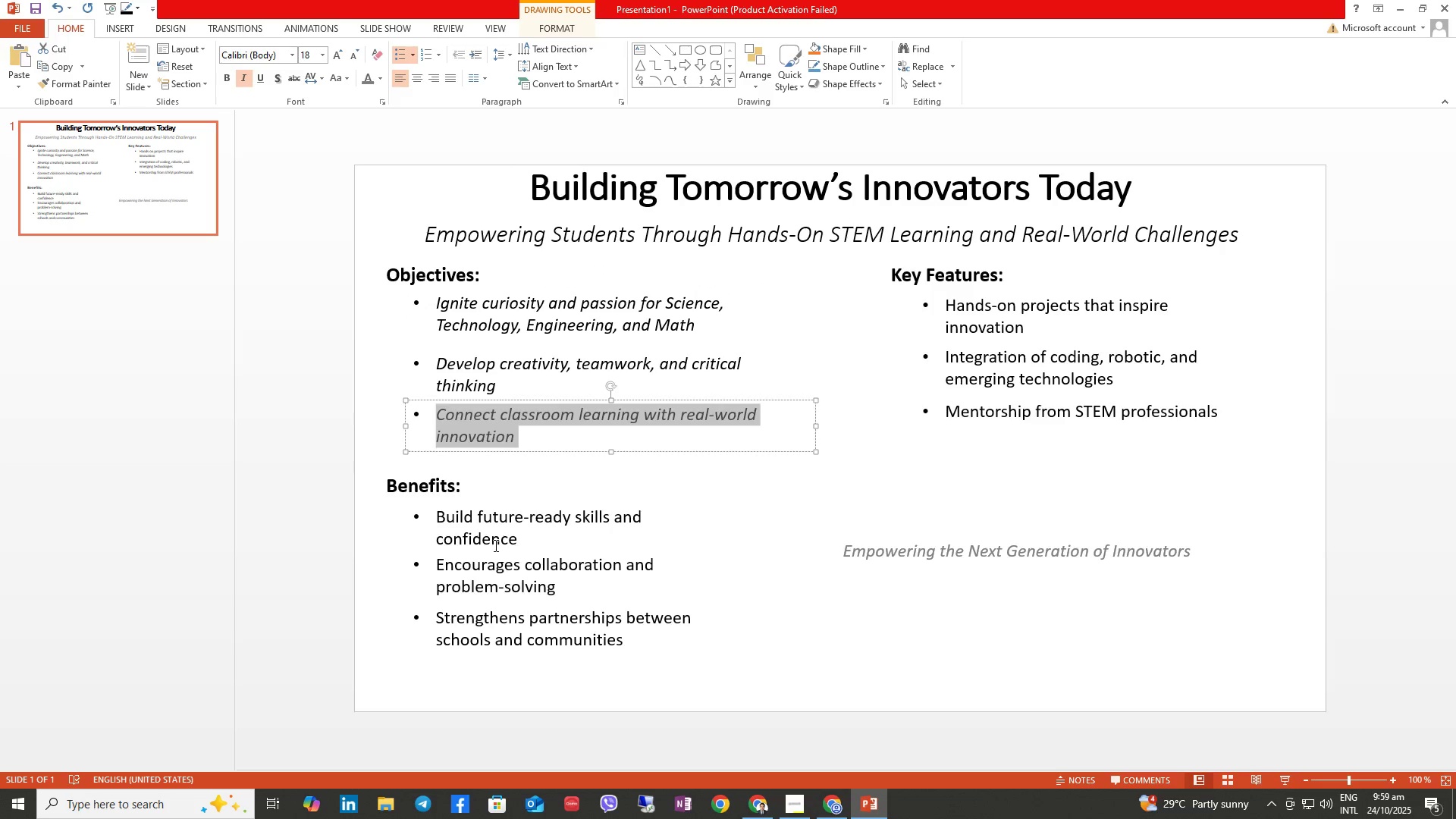 
double_click([494, 545])
 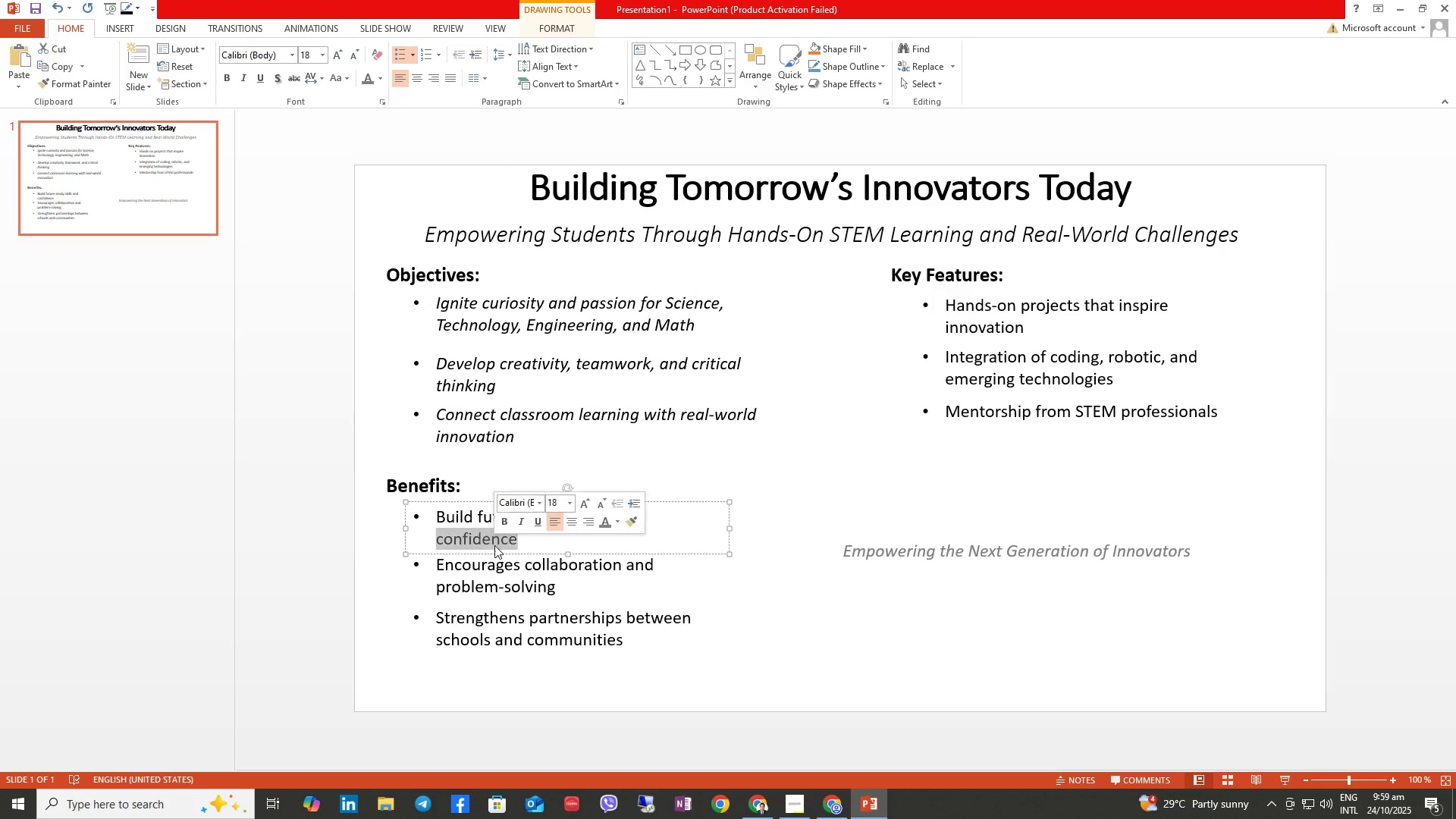 
triple_click([494, 545])
 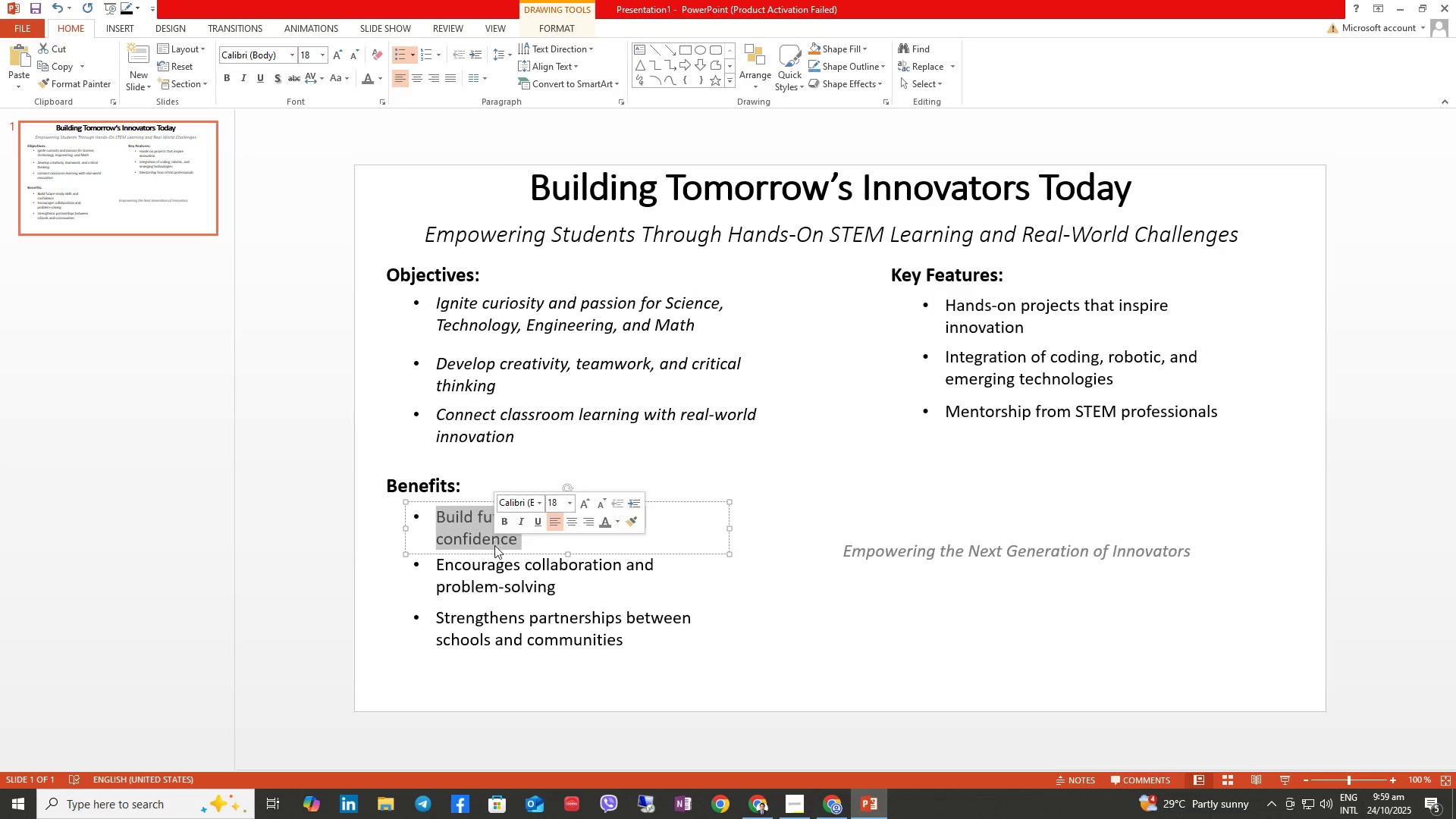 
key(Control+ControlRight)
 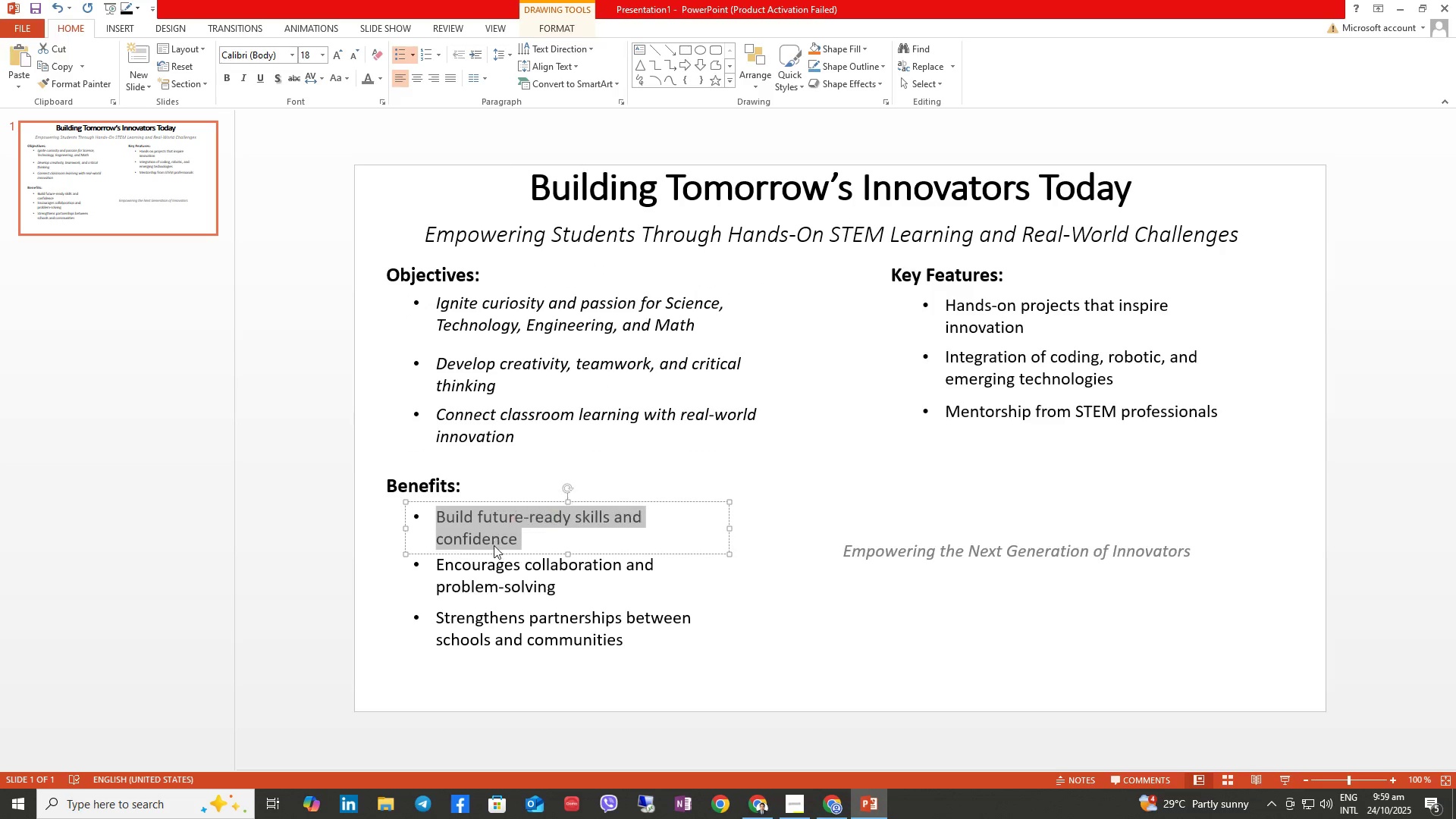 
key(Control+I)
 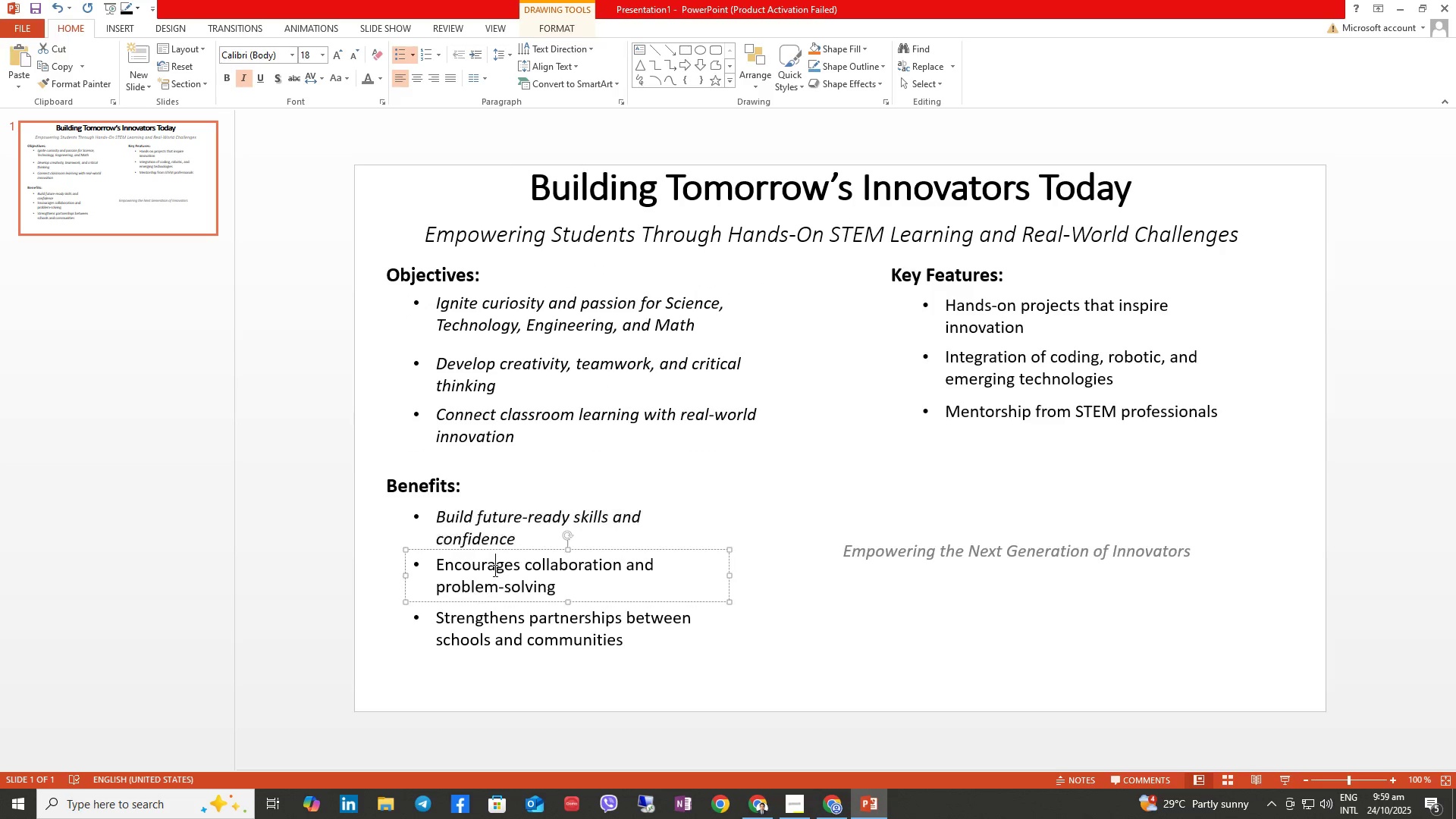 
double_click([494, 570])
 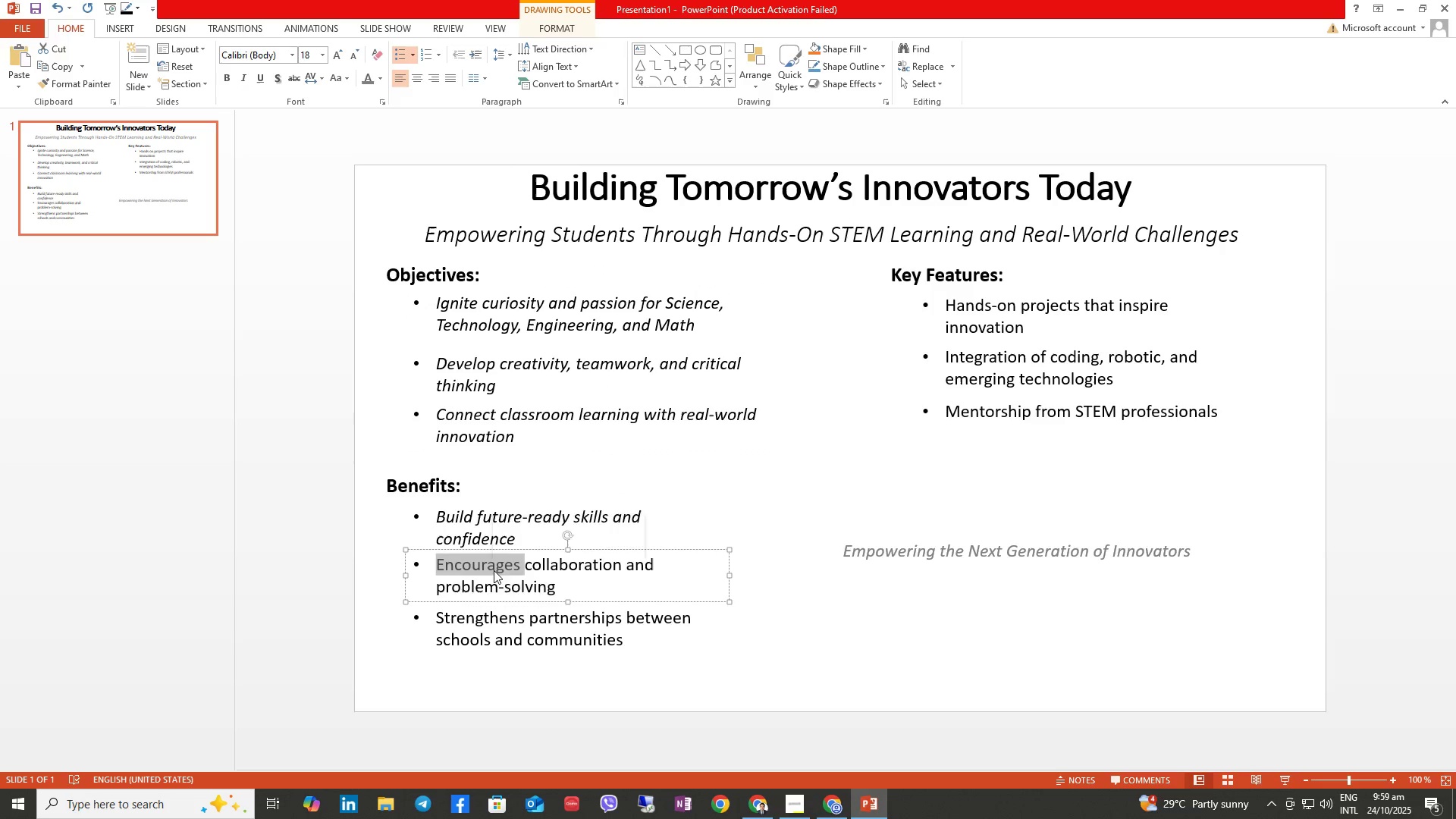 
triple_click([494, 570])
 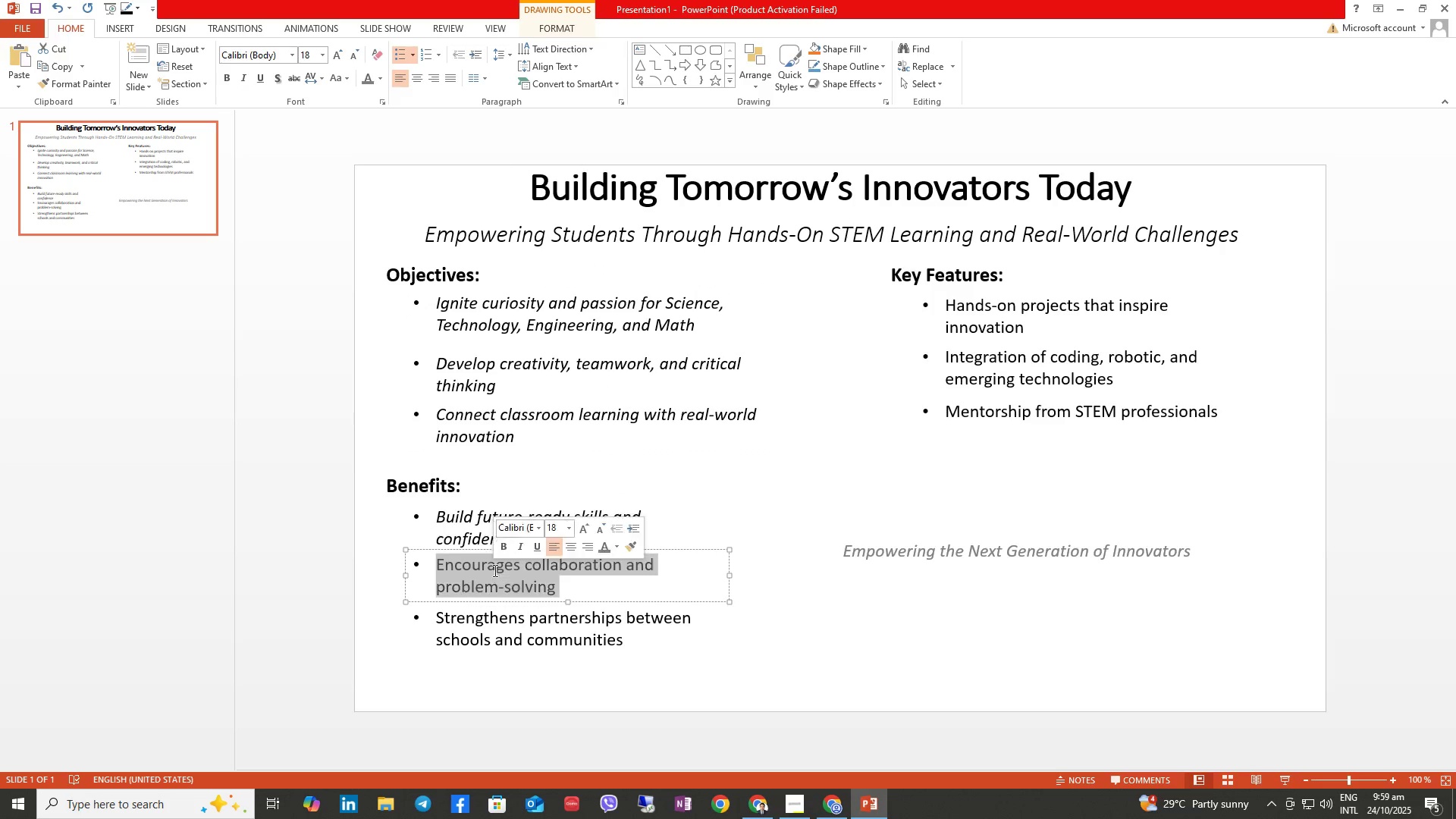 
key(Control+ControlRight)
 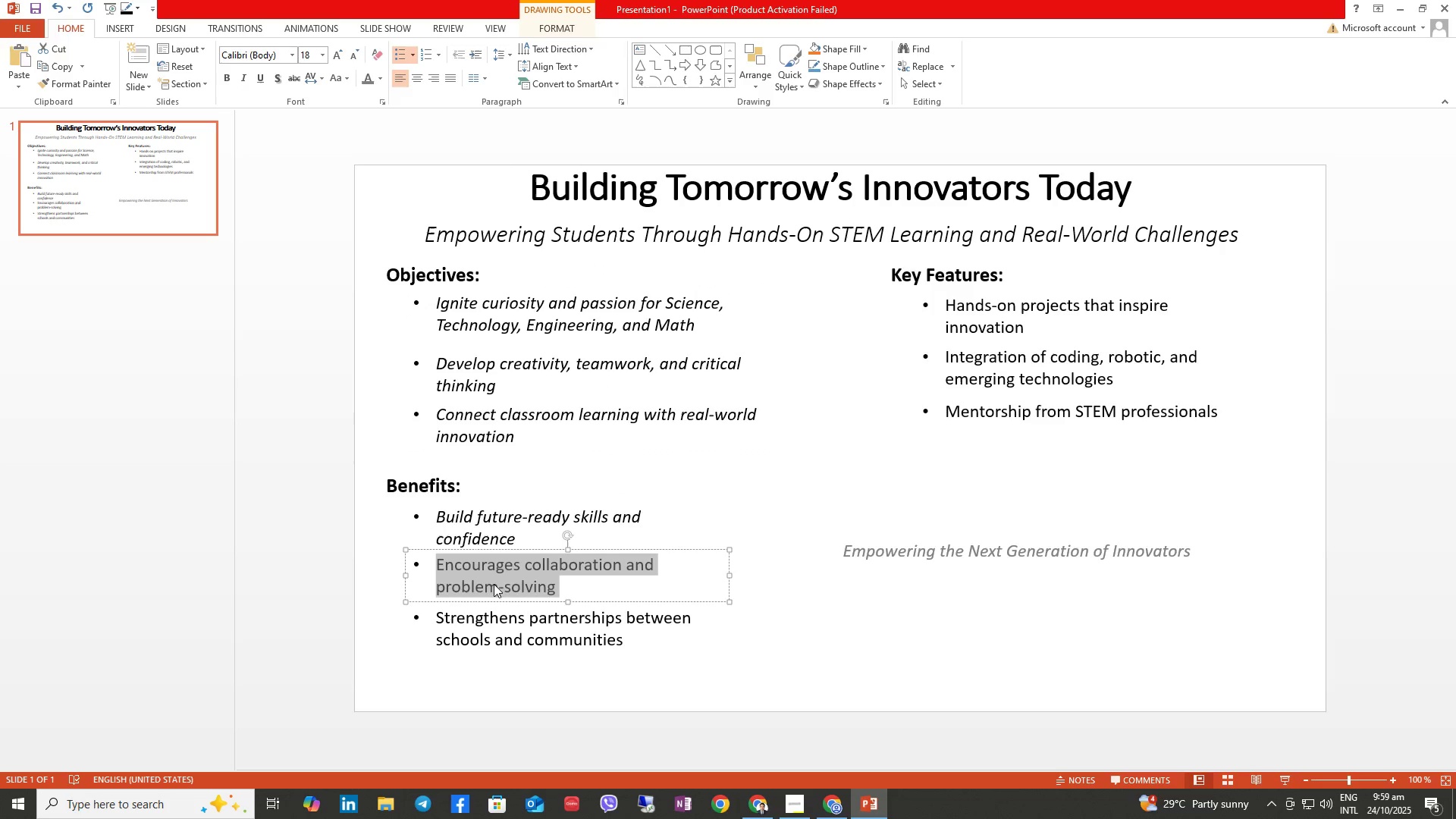 
key(I)
 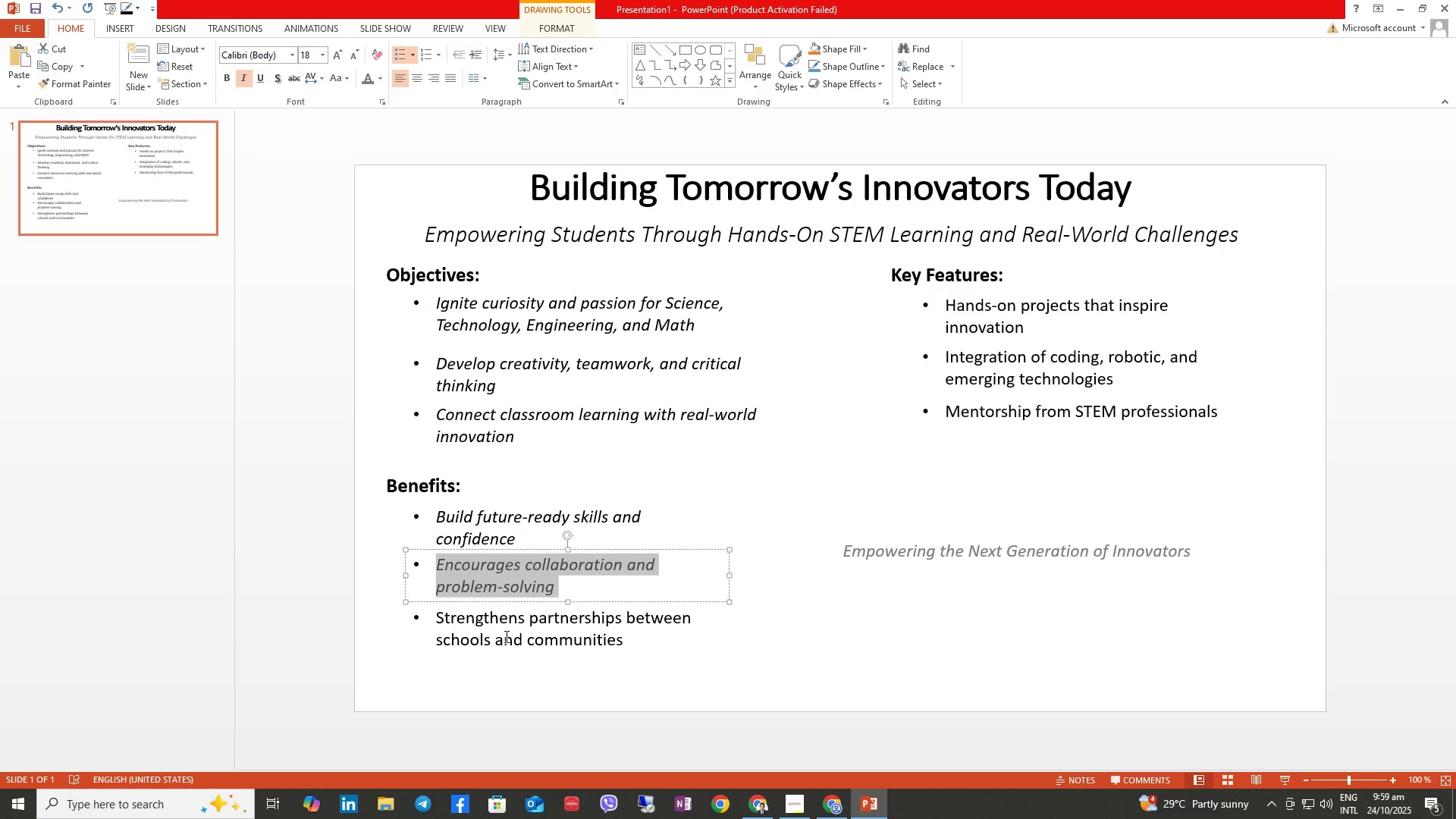 
double_click([505, 636])
 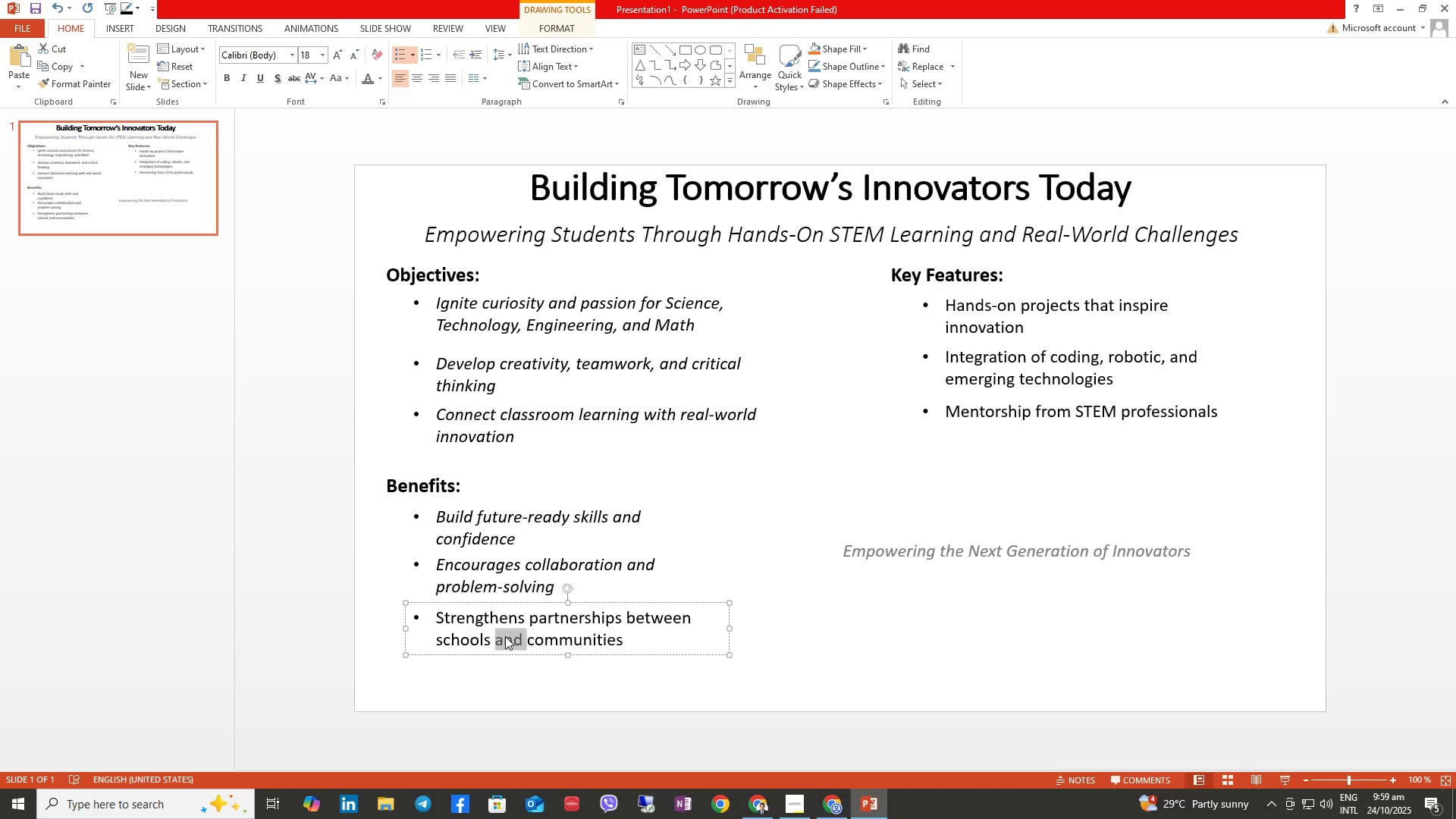 
triple_click([505, 636])
 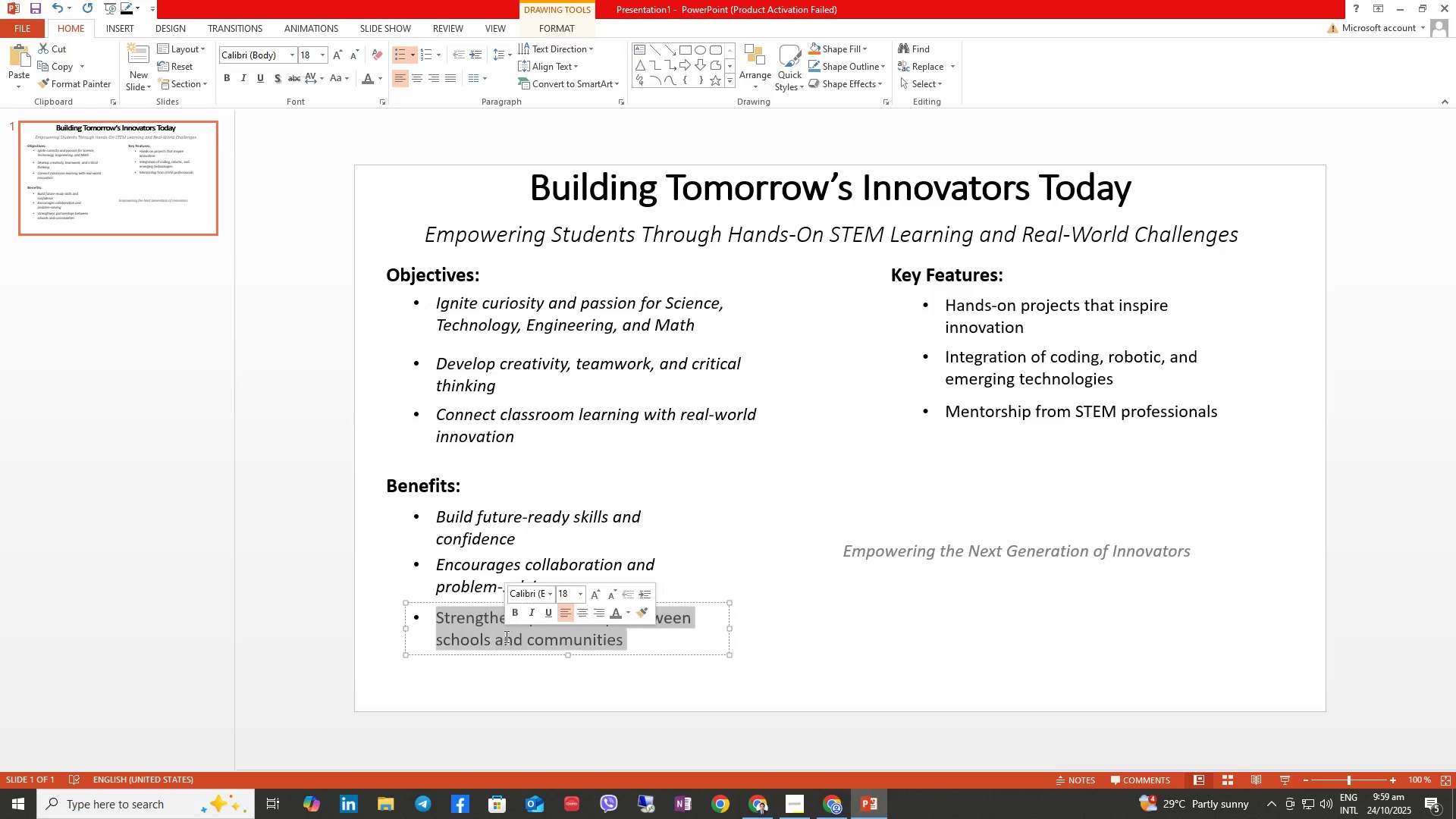 
key(Control+ControlRight)
 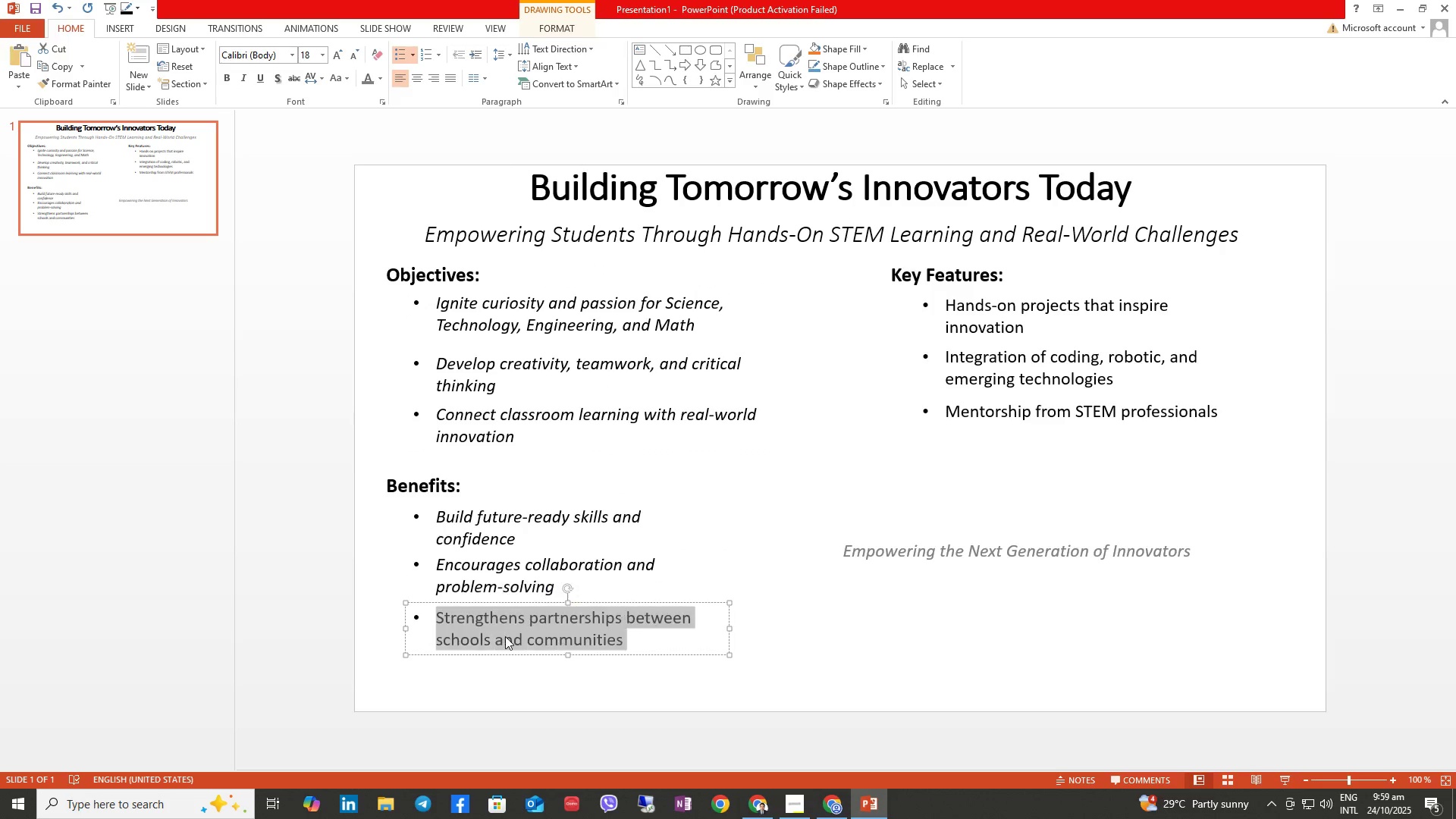 
key(Control+I)
 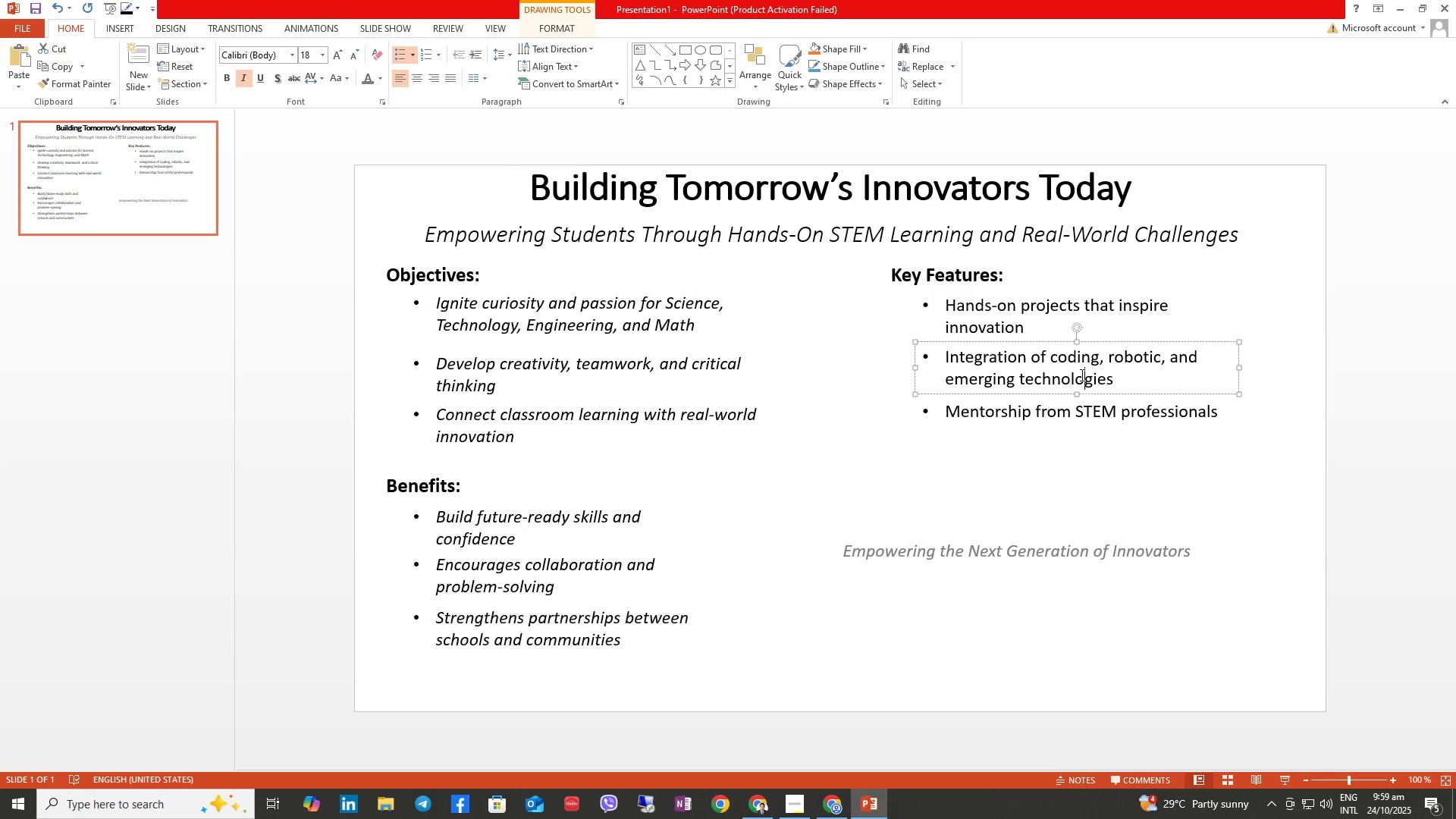 
double_click([1081, 375])
 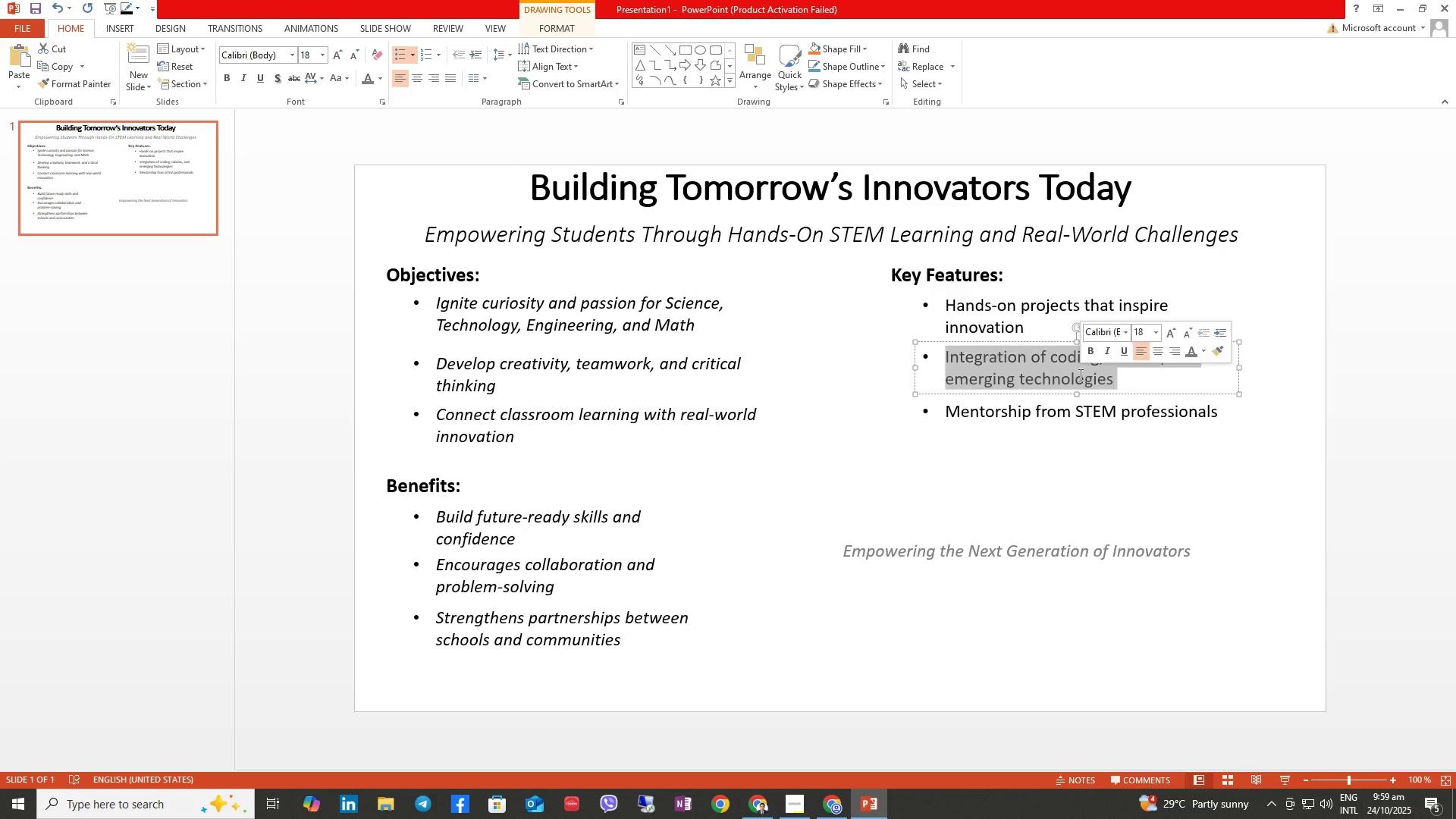 
key(Control+ControlRight)
 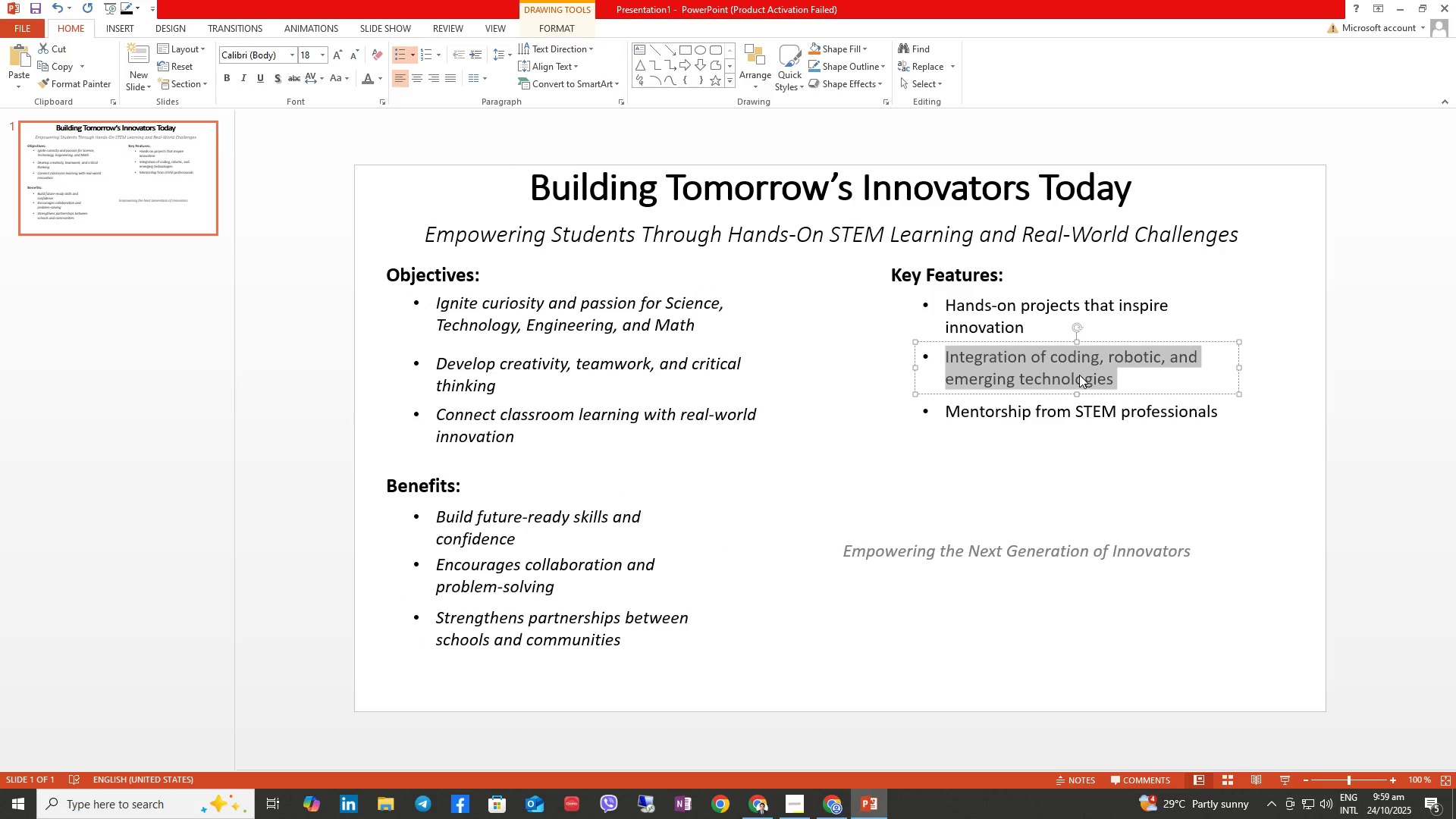 
key(Control+I)
 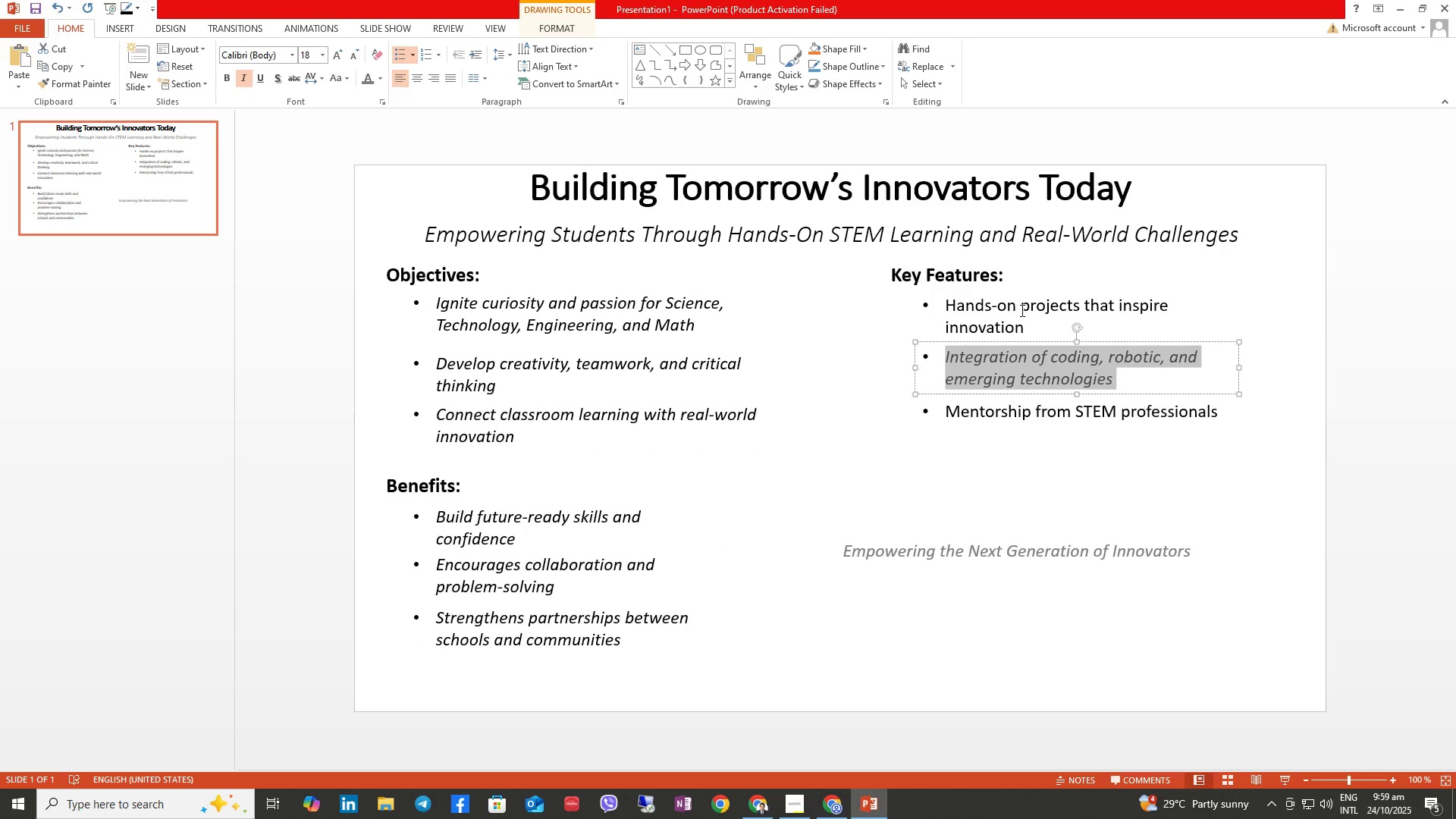 
double_click([1021, 310])
 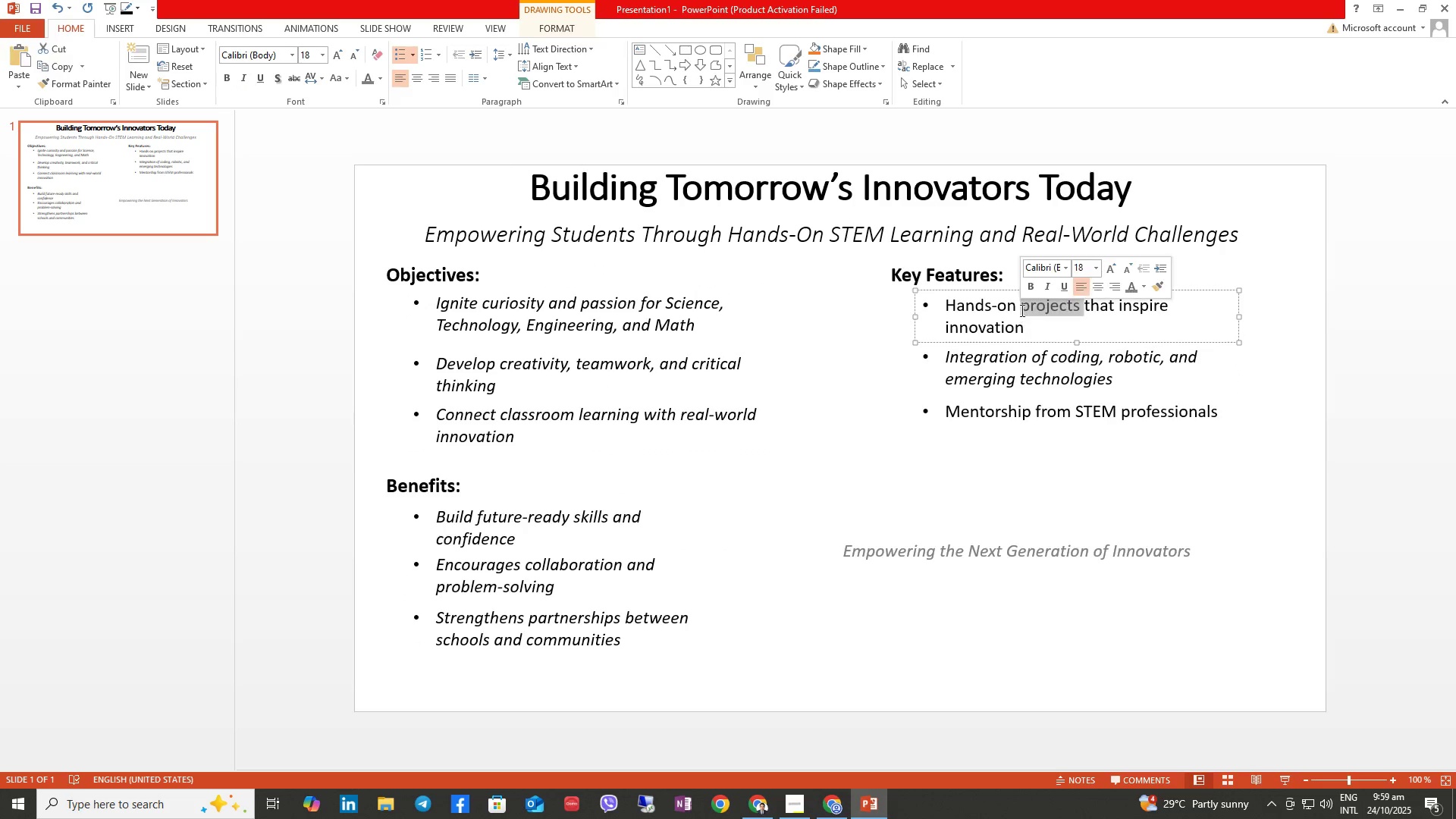 
triple_click([1021, 310])
 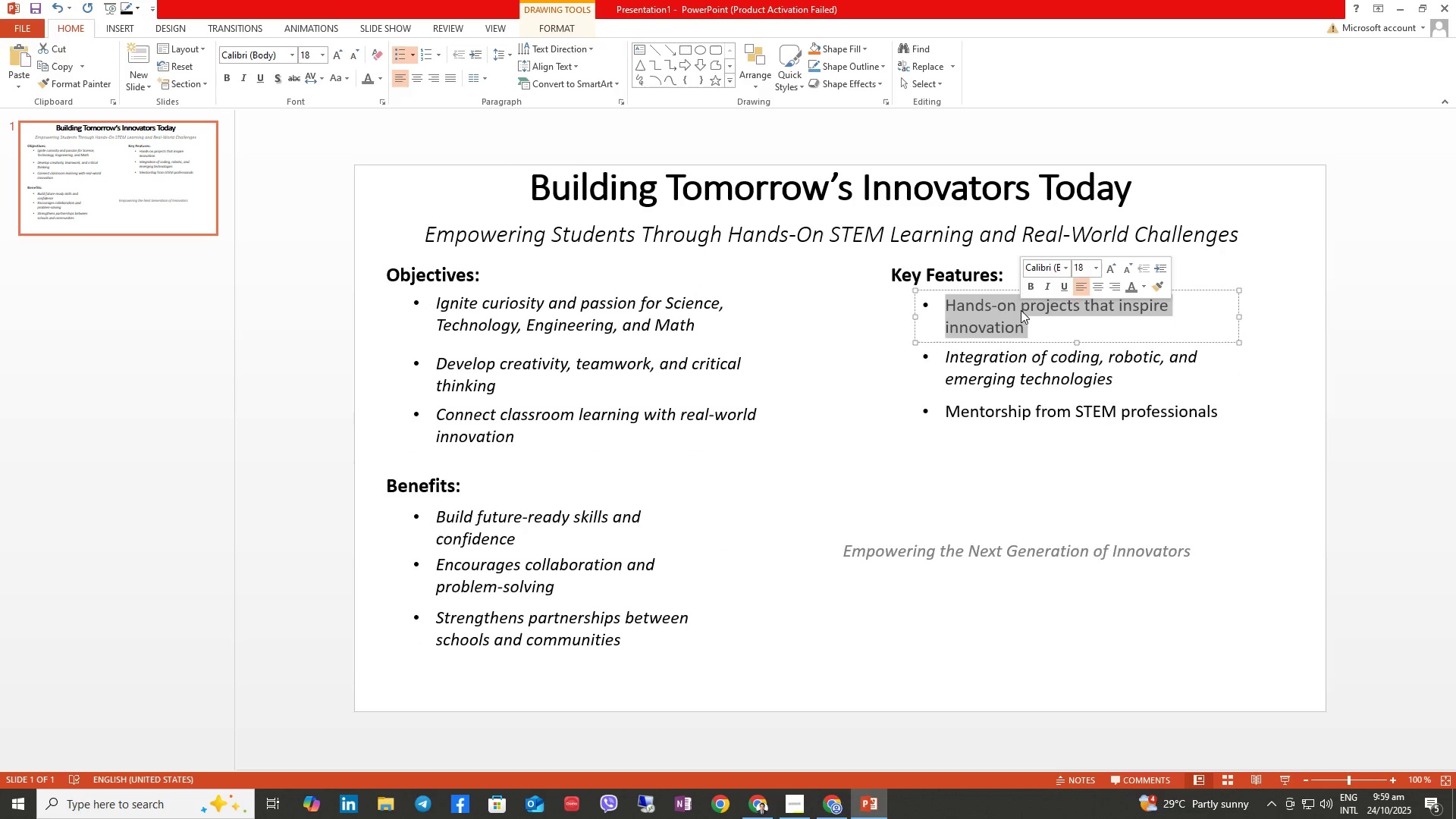 
key(Control+ControlRight)
 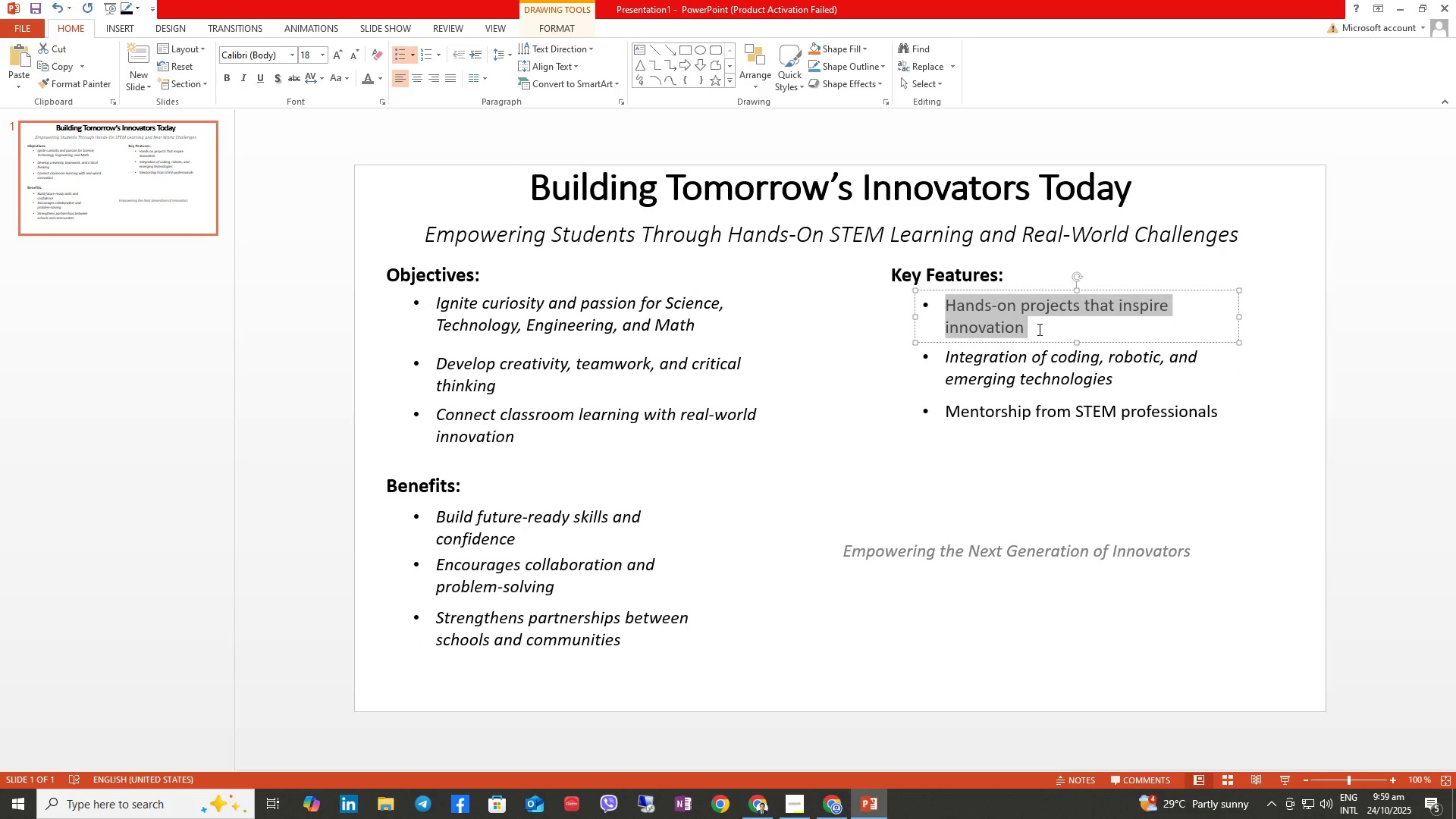 
key(Control+I)
 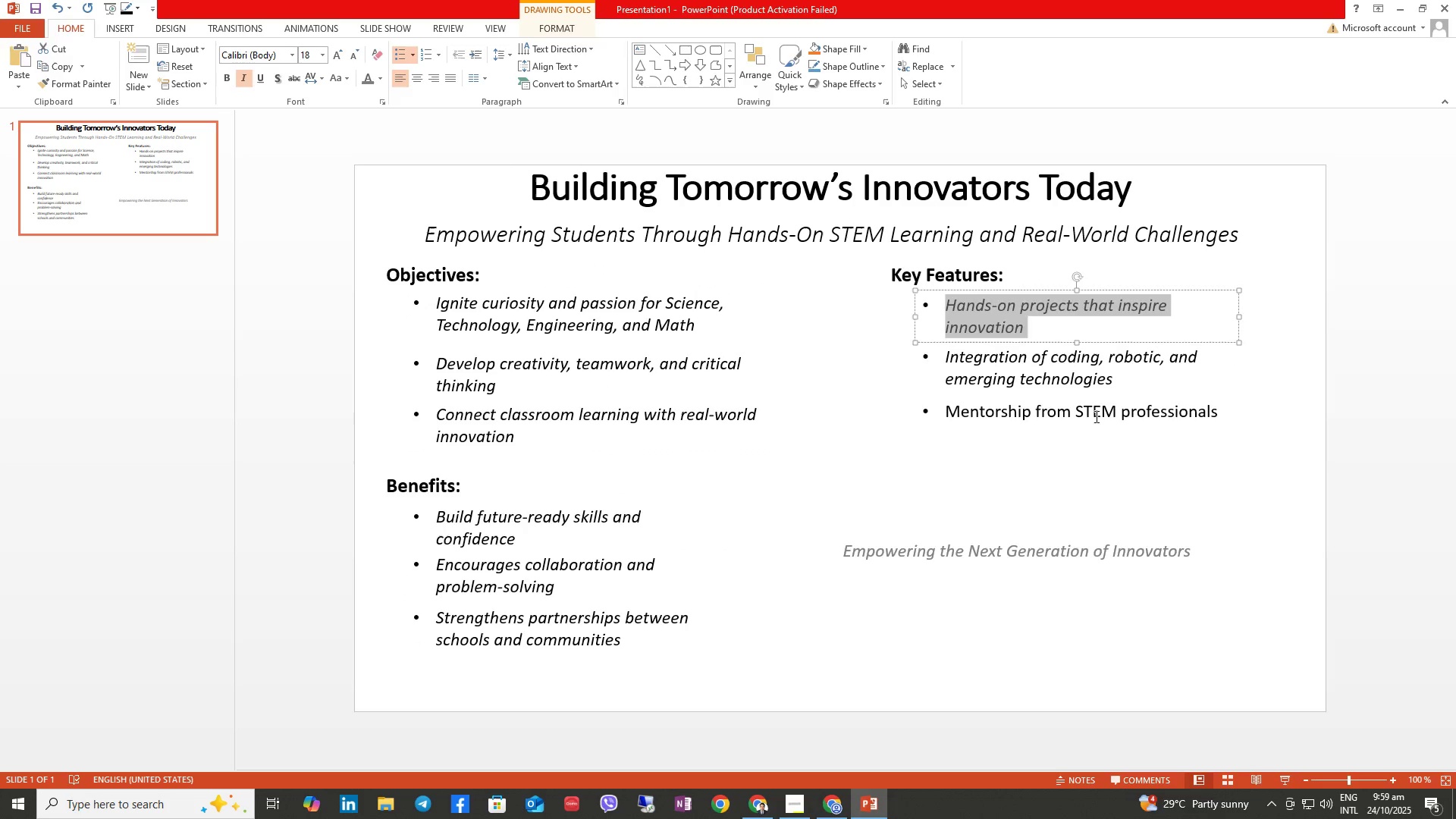 
double_click([1095, 416])
 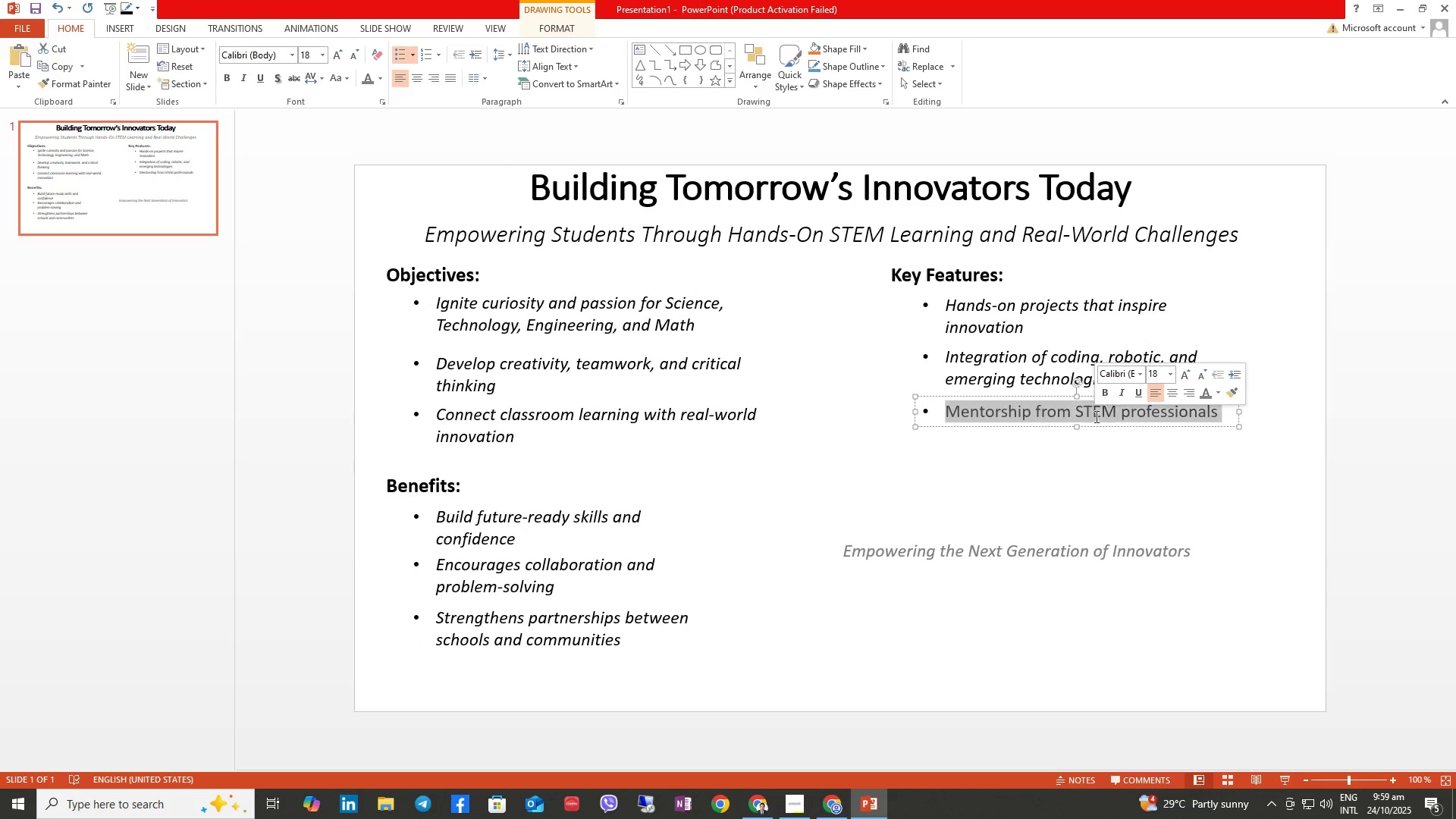 
triple_click([1095, 416])
 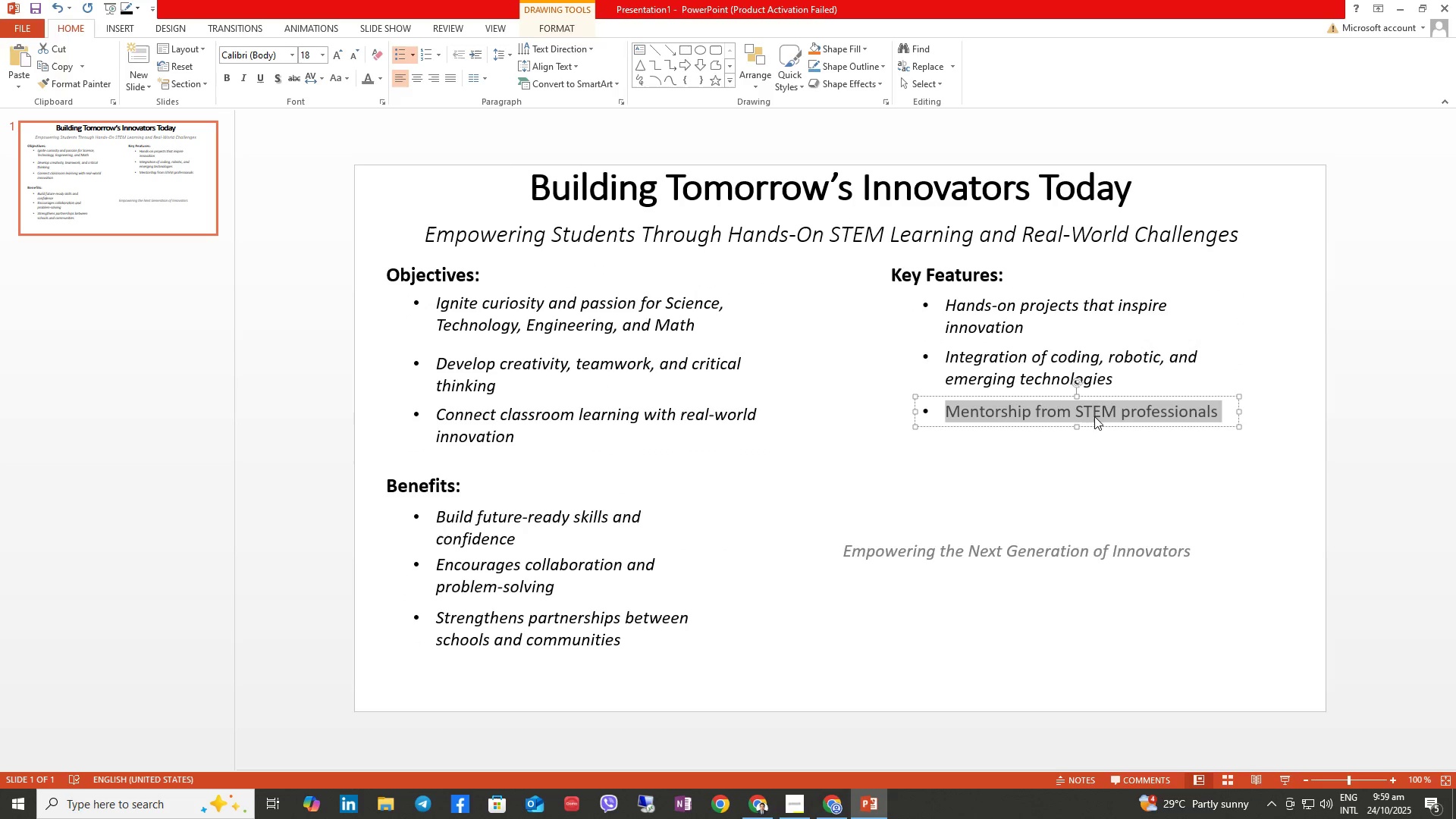 
key(Control+ControlRight)
 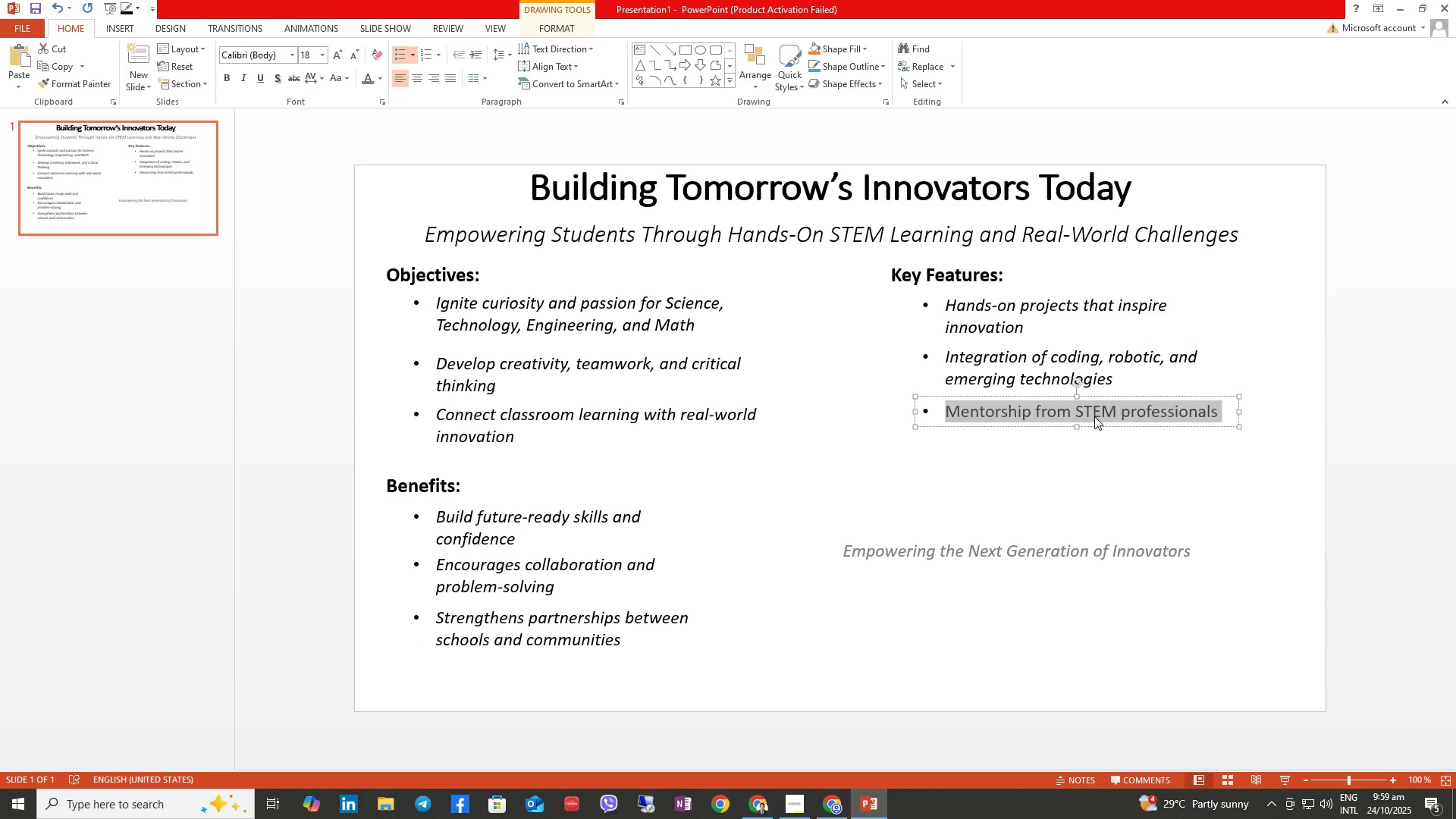 
key(Control+I)
 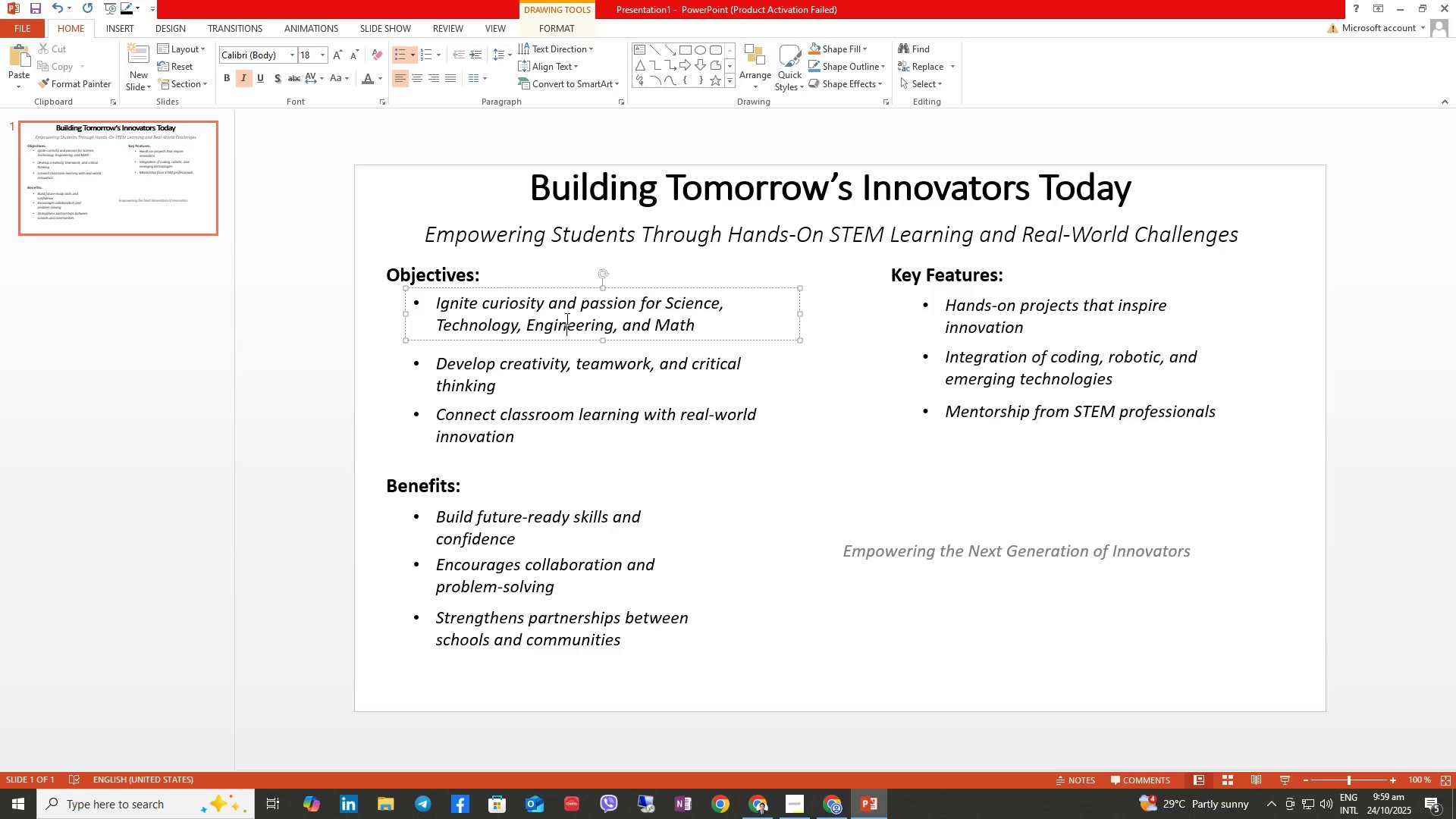 
key(Control+ControlRight)
 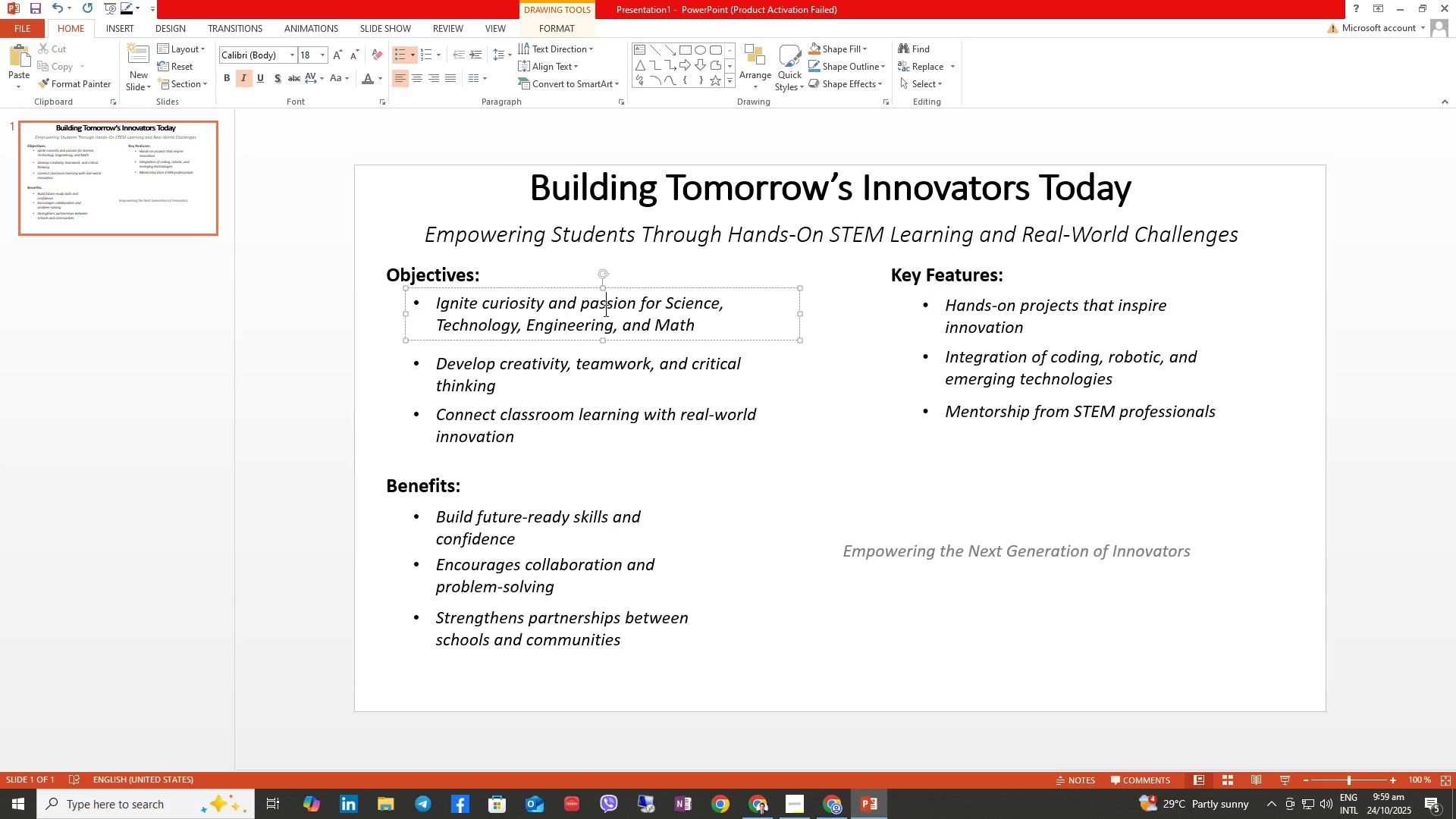 
double_click([604, 310])
 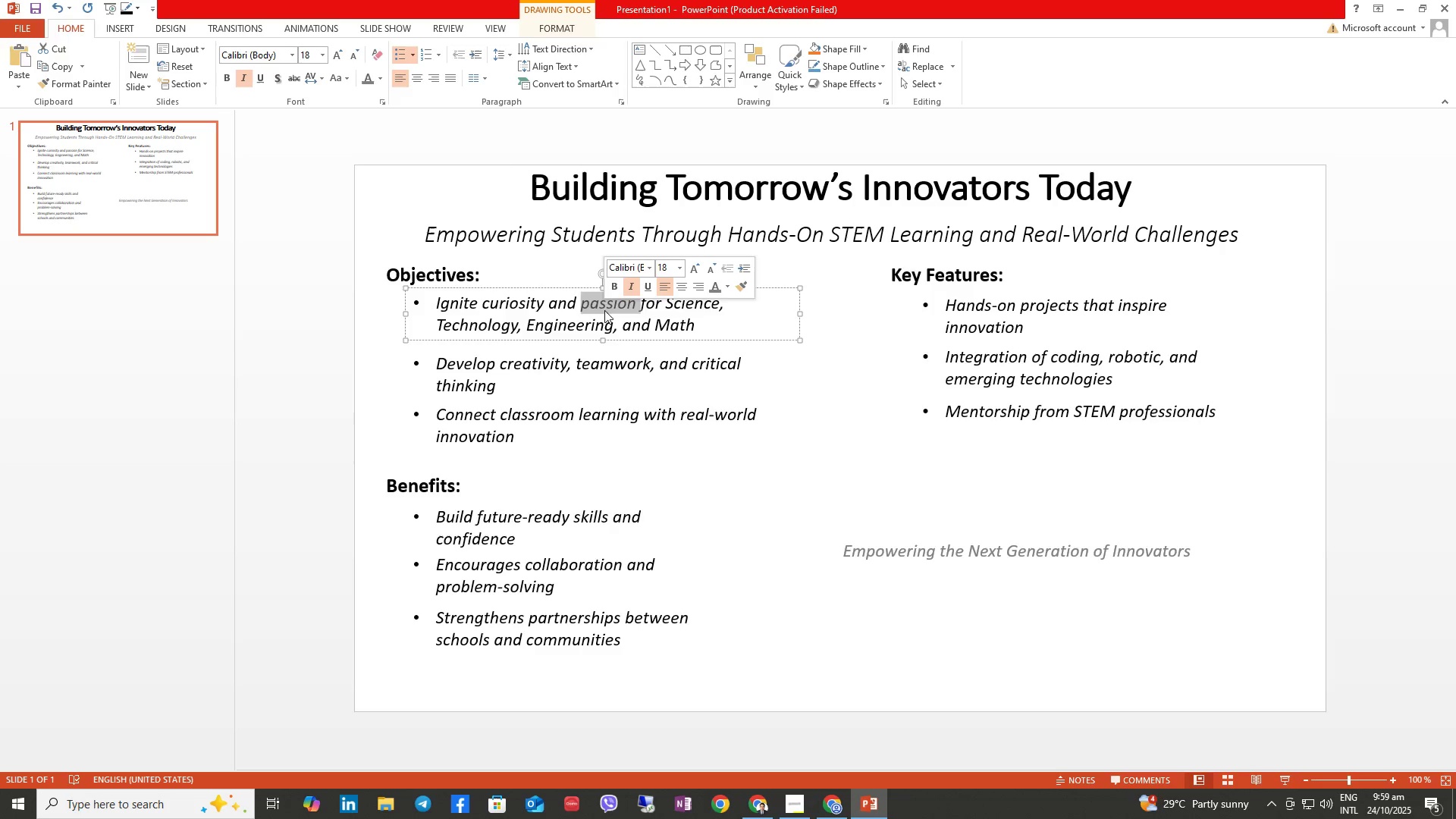 
triple_click([604, 310])
 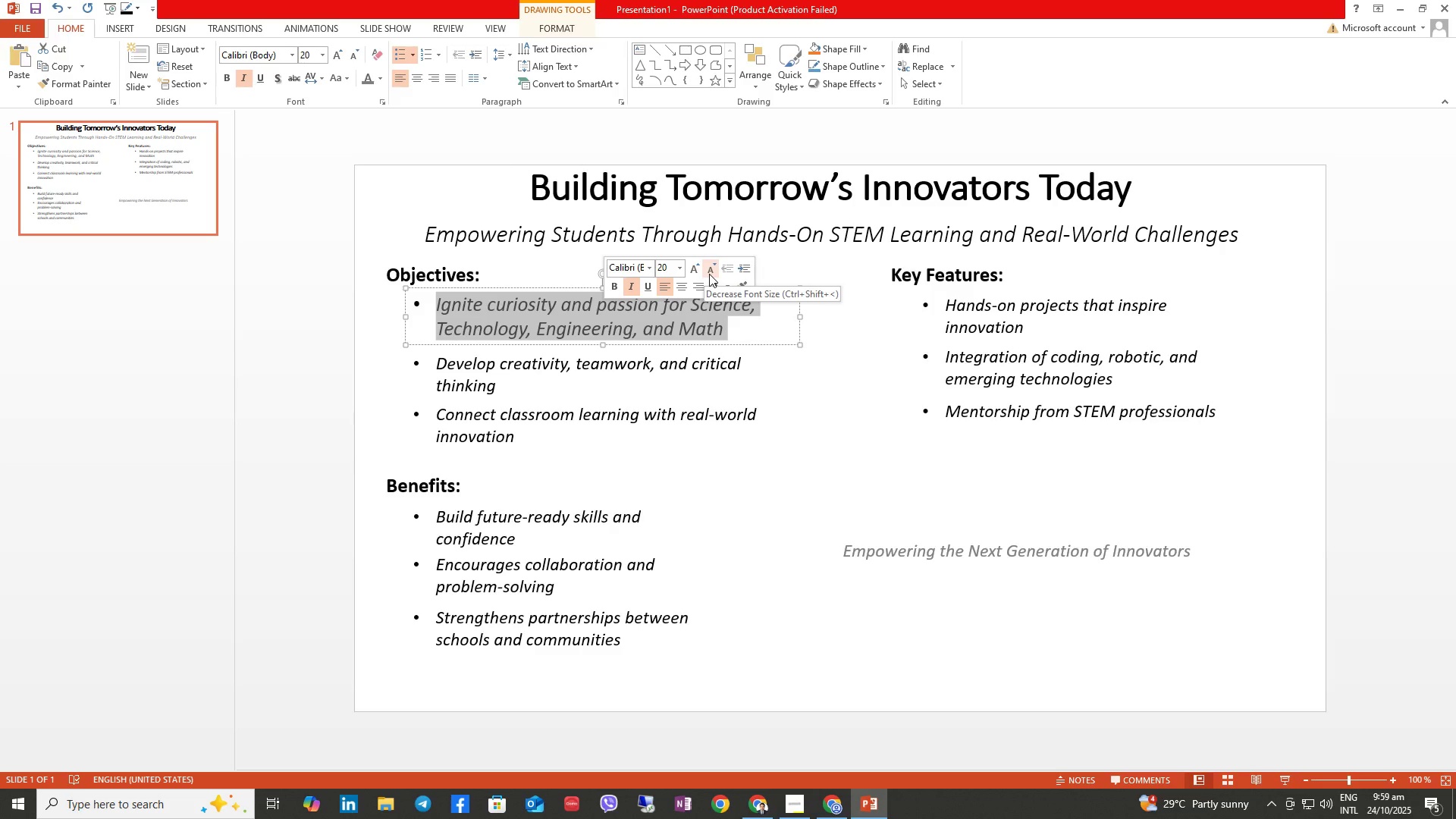 
left_click([709, 274])
 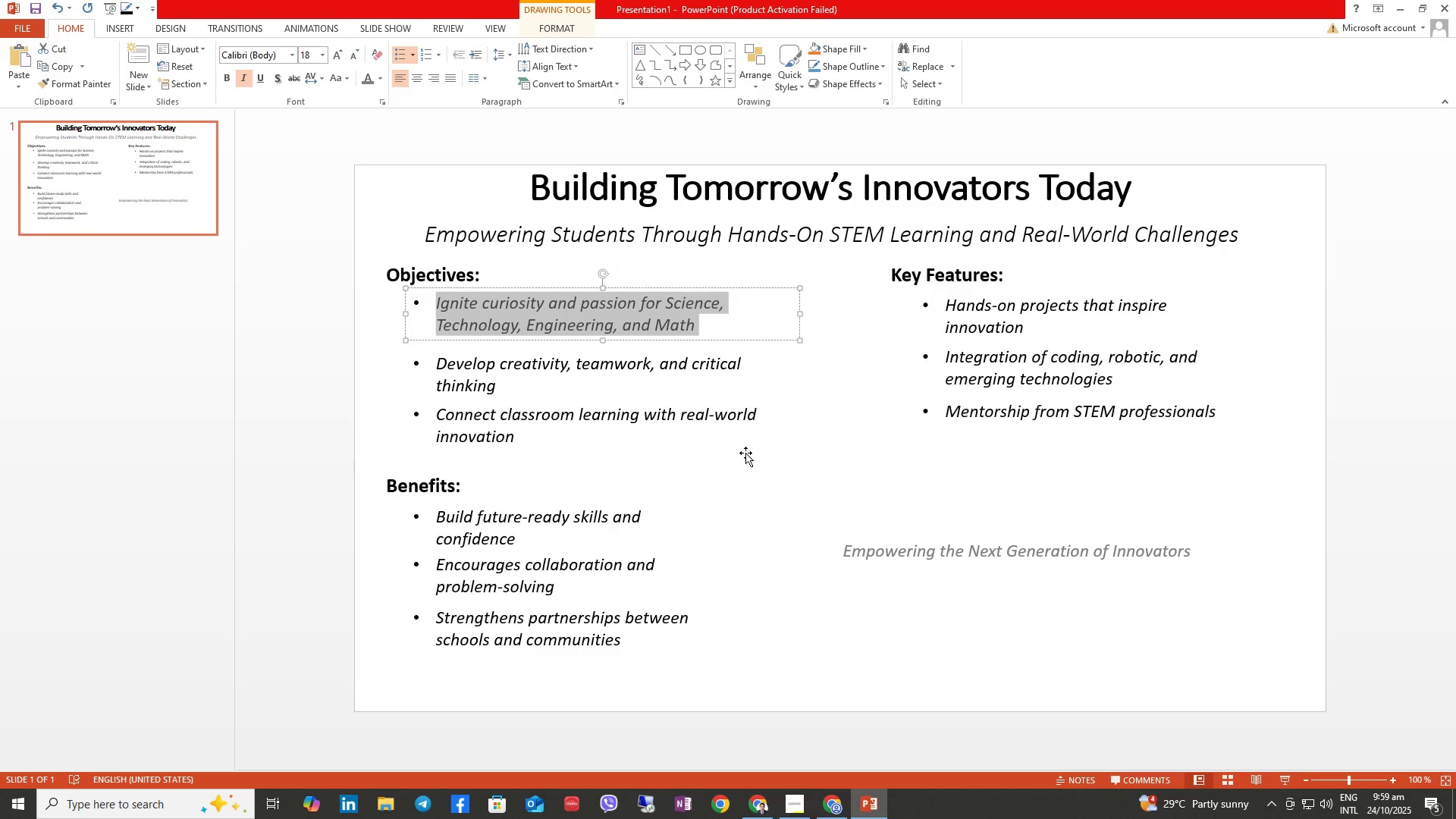 
left_click([772, 488])
 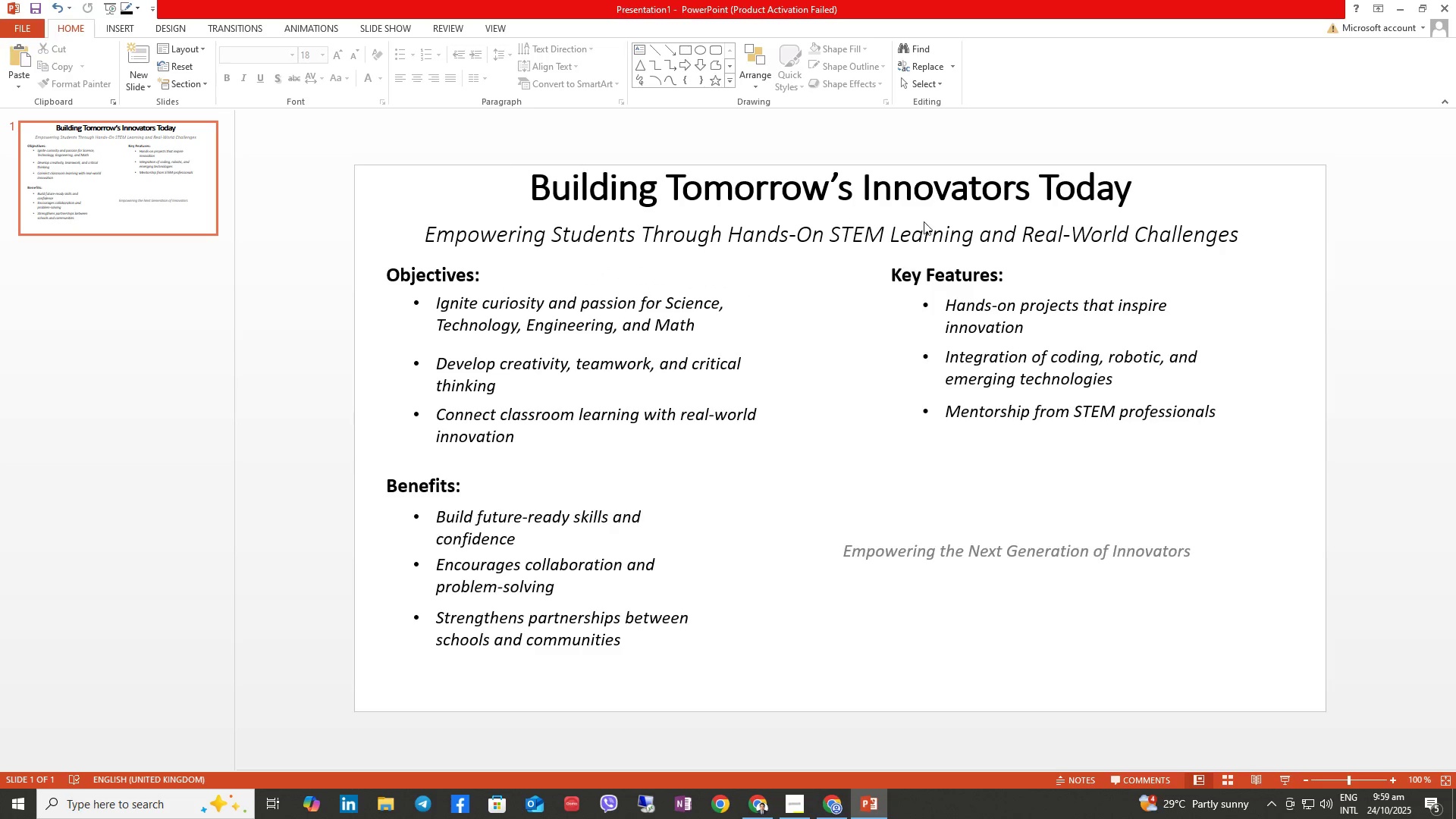 
wait(6.59)
 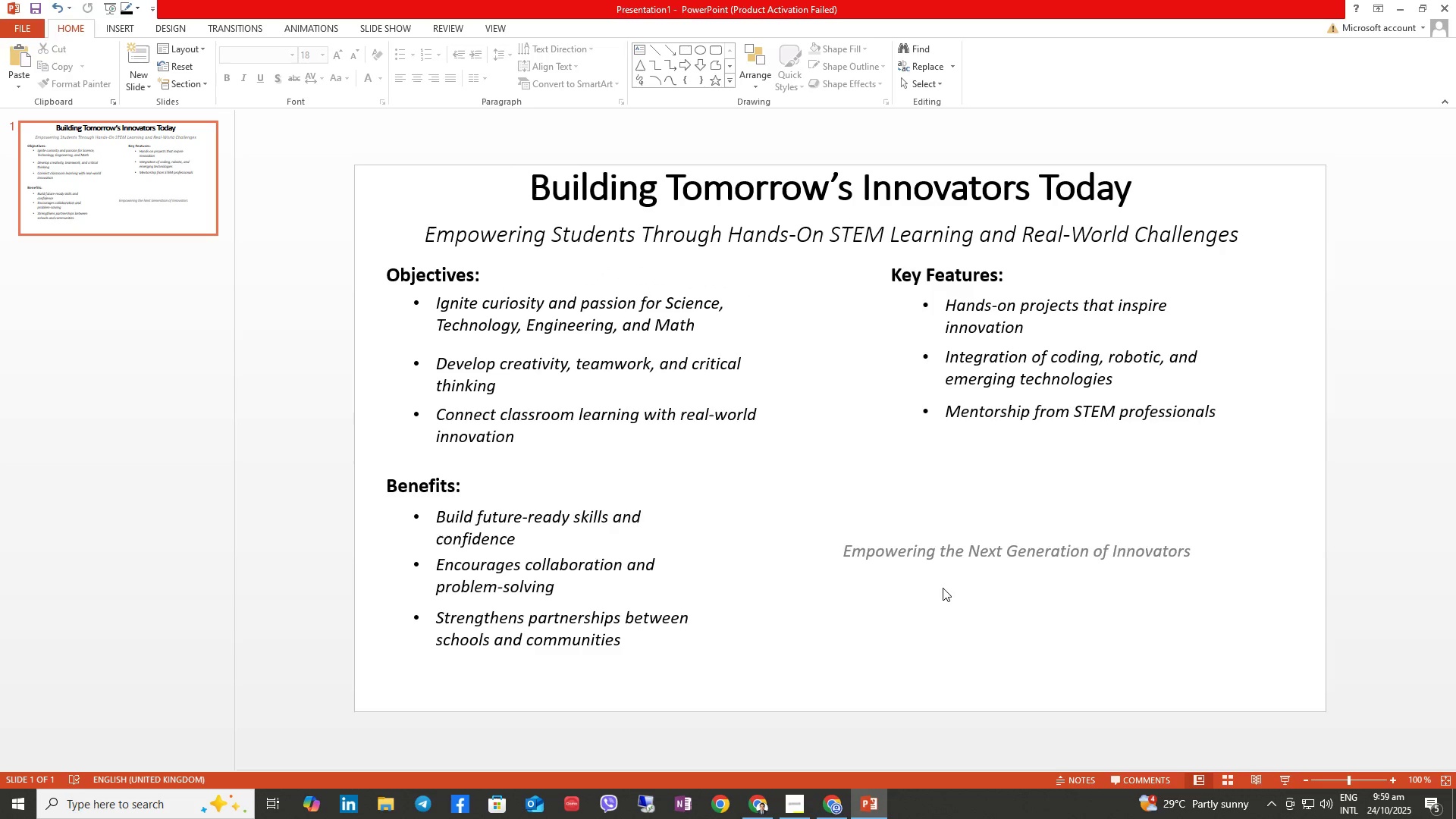 
left_click_drag(start_coordinate=[946, 212], to_coordinate=[948, 206])
 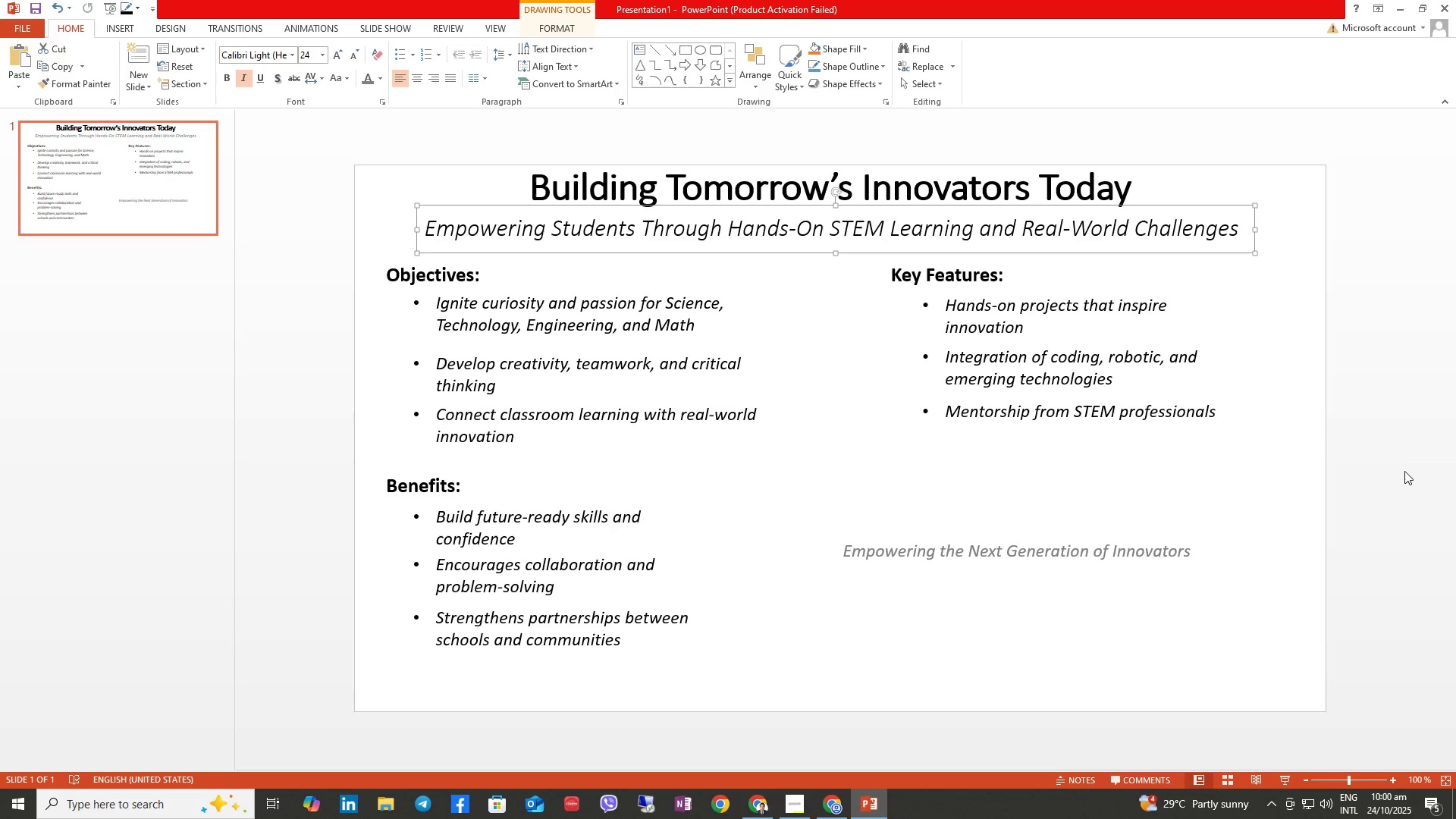 
wait(5.99)
 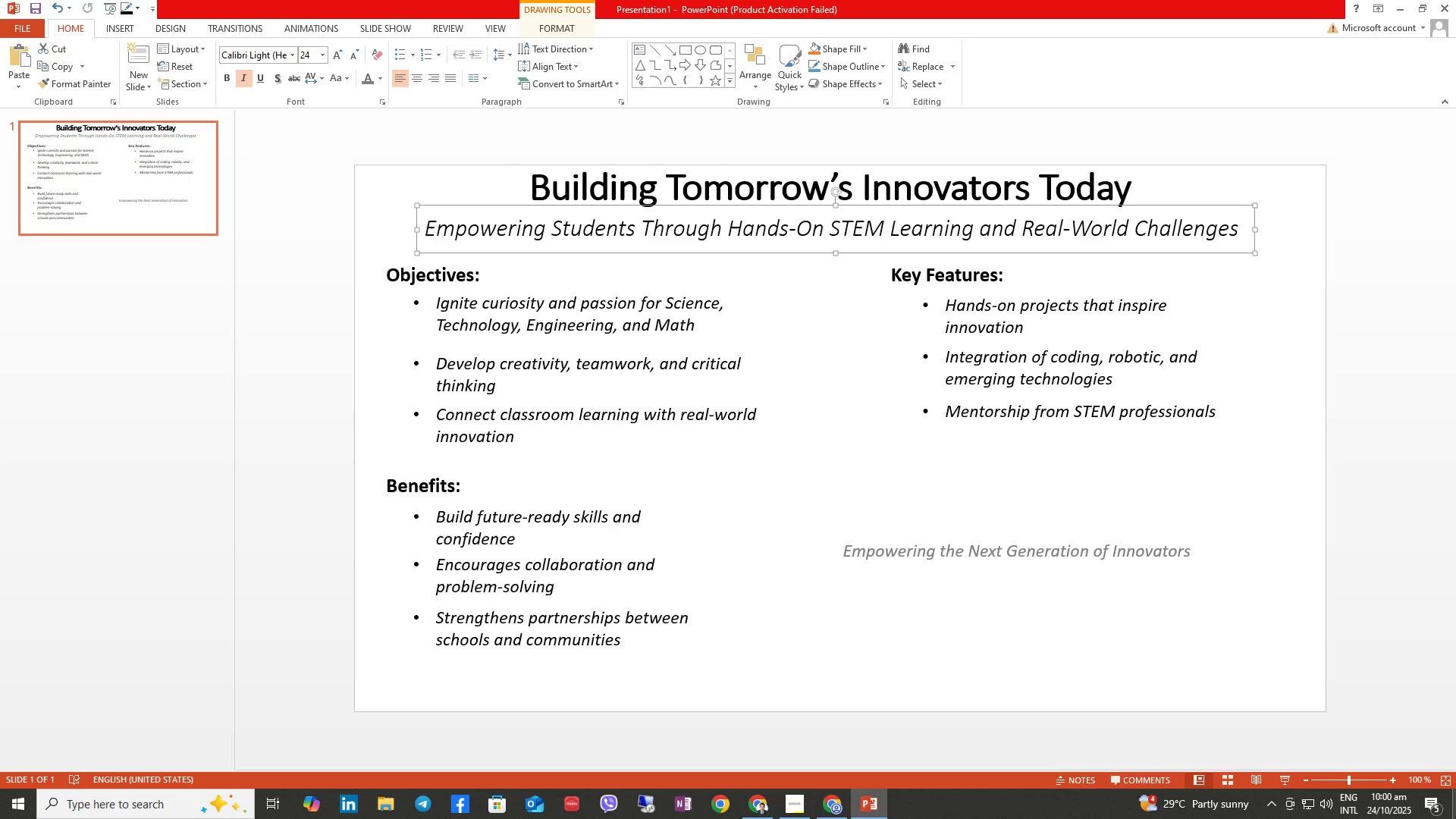 
left_click([115, 28])
 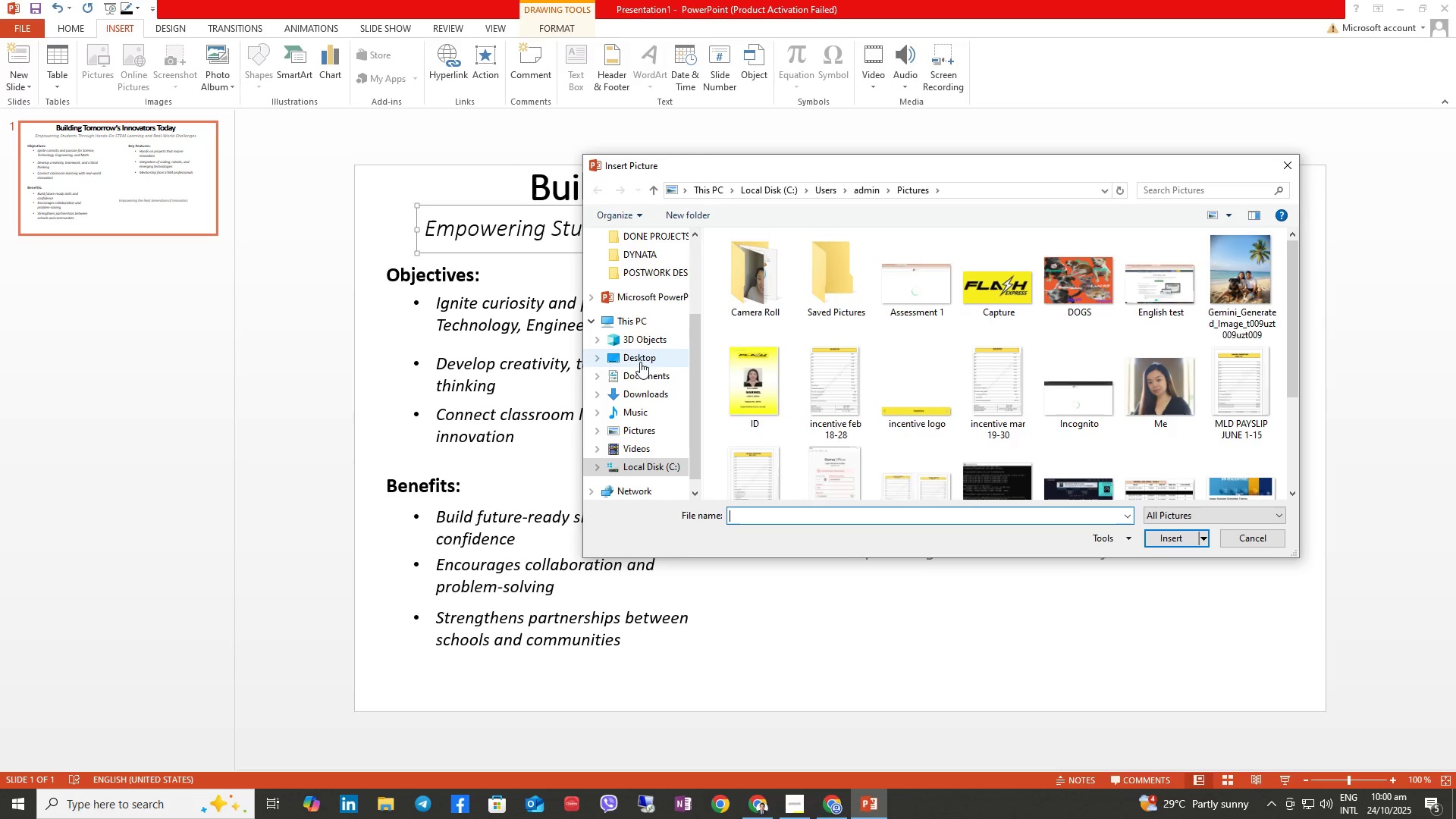 
double_click([633, 391])
 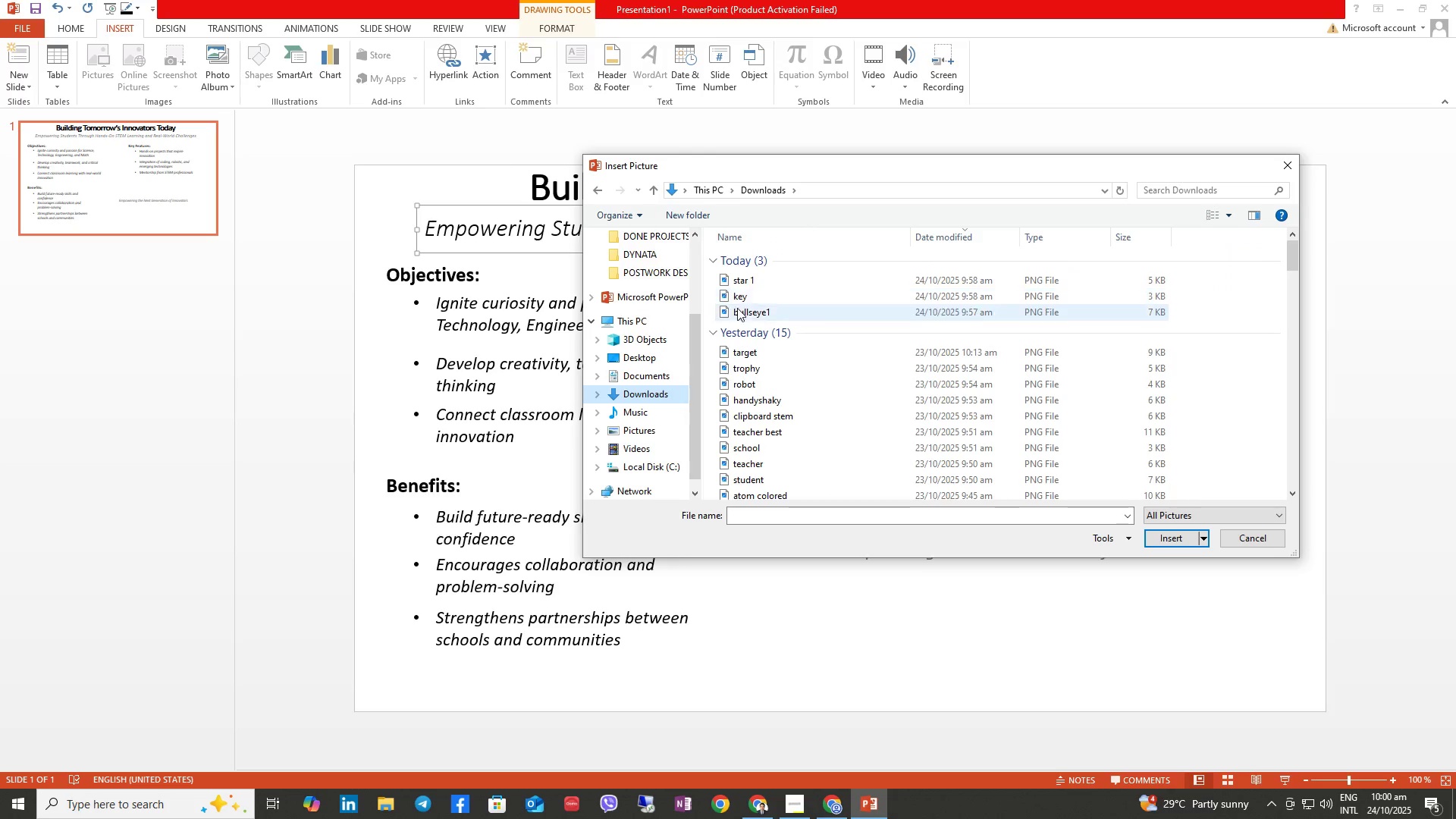 
double_click([738, 309])
 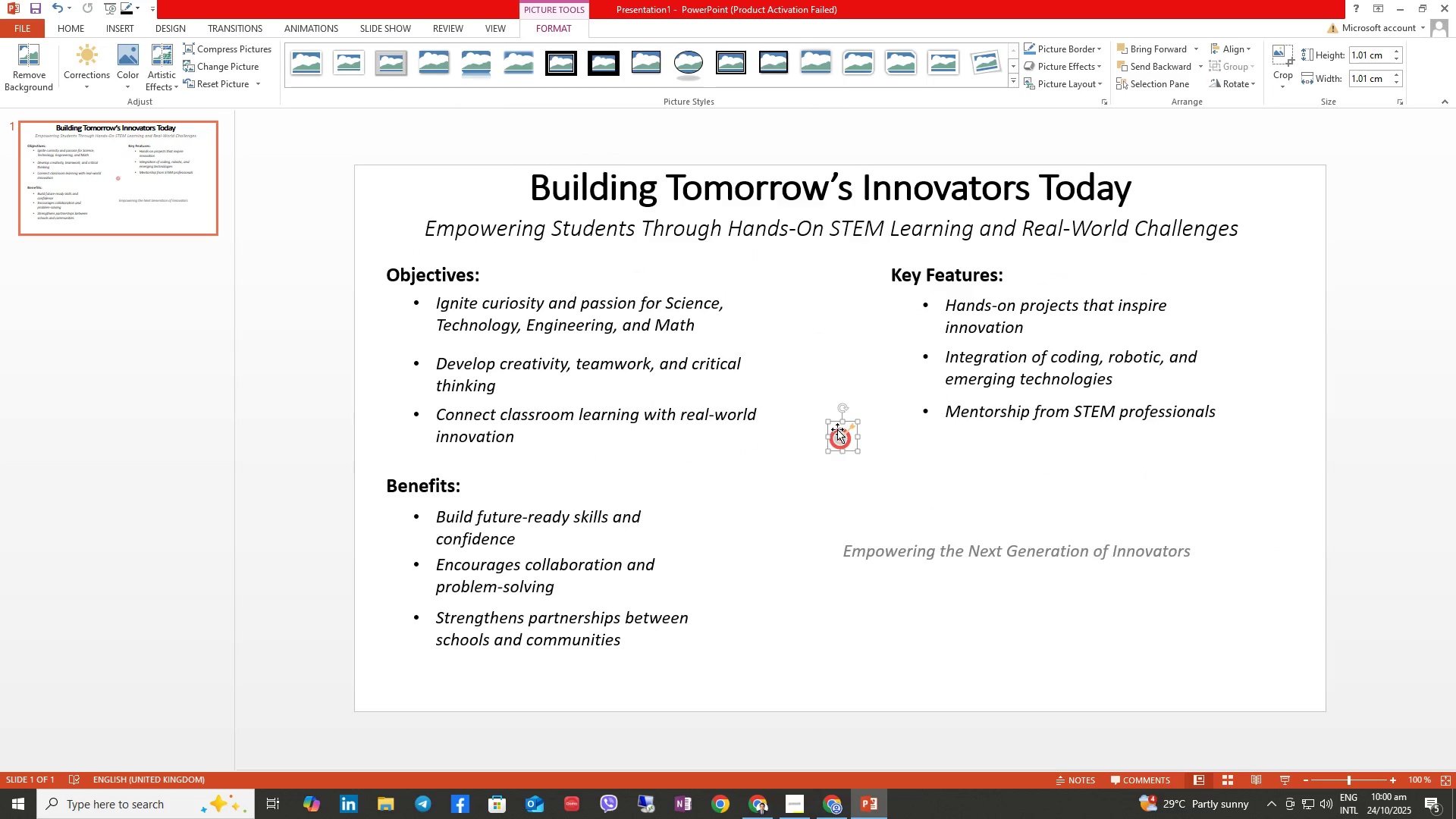 
wait(5.45)
 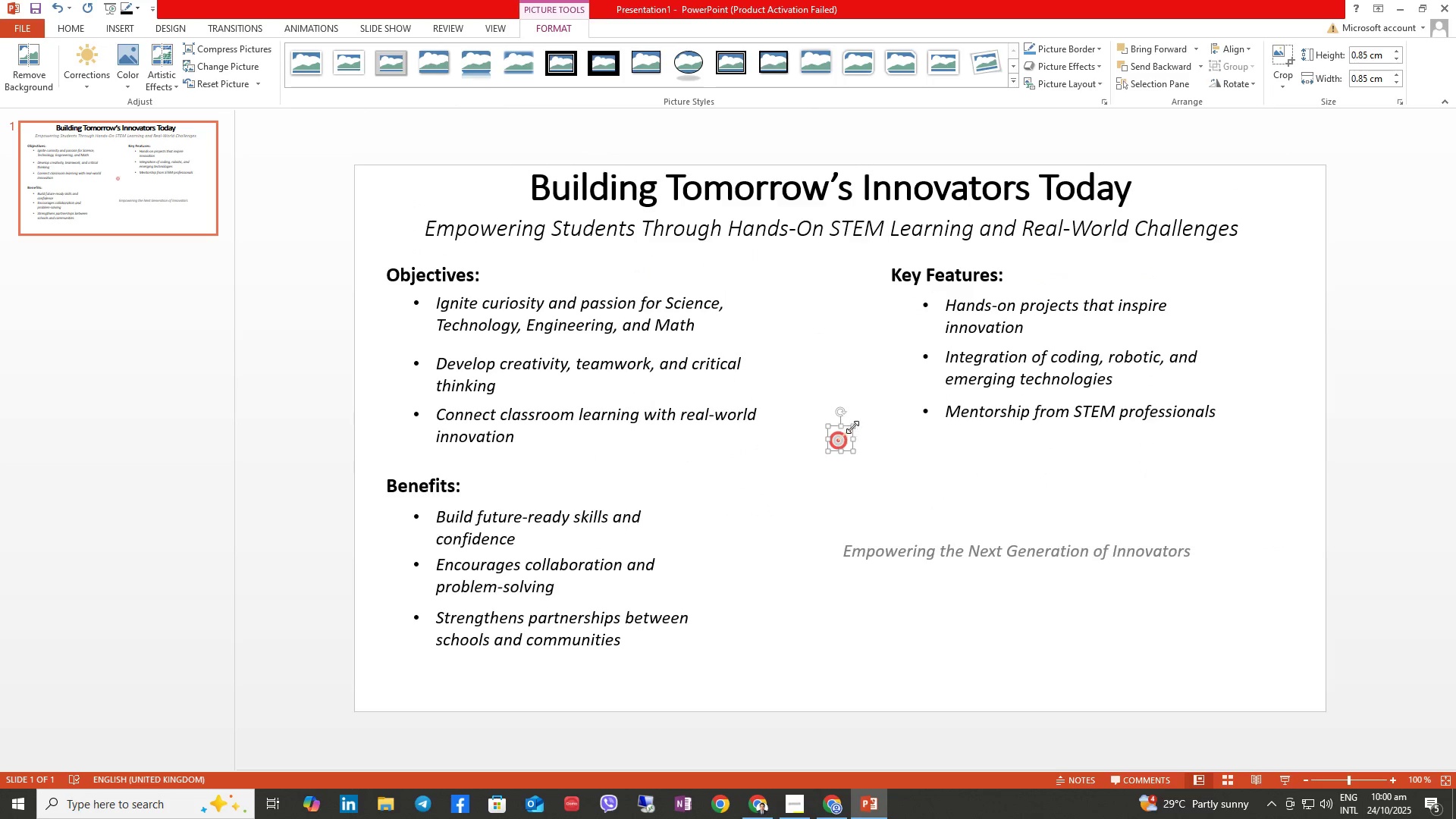 
left_click([453, 271])
 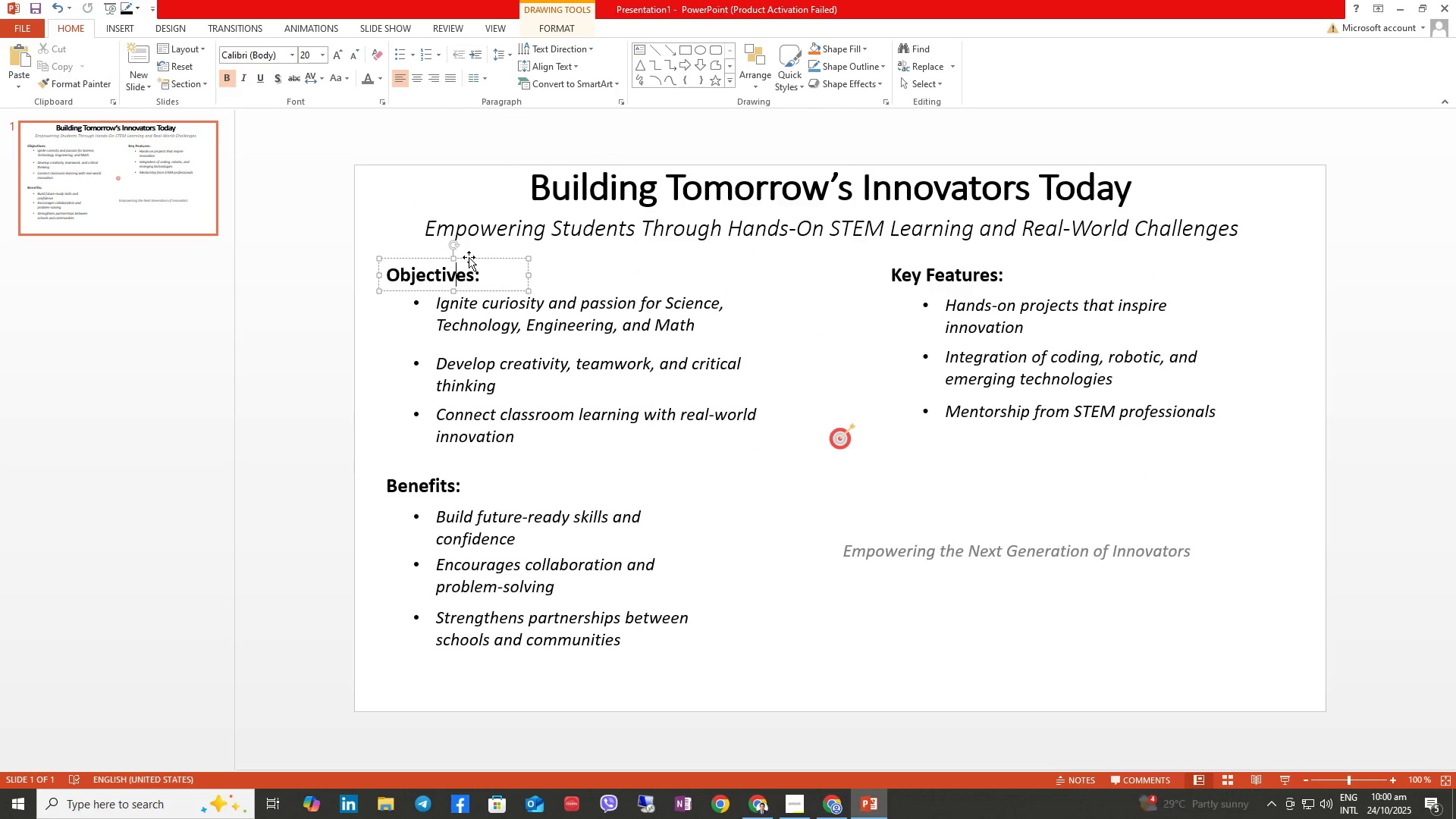 
left_click_drag(start_coordinate=[469, 257], to_coordinate=[491, 255])
 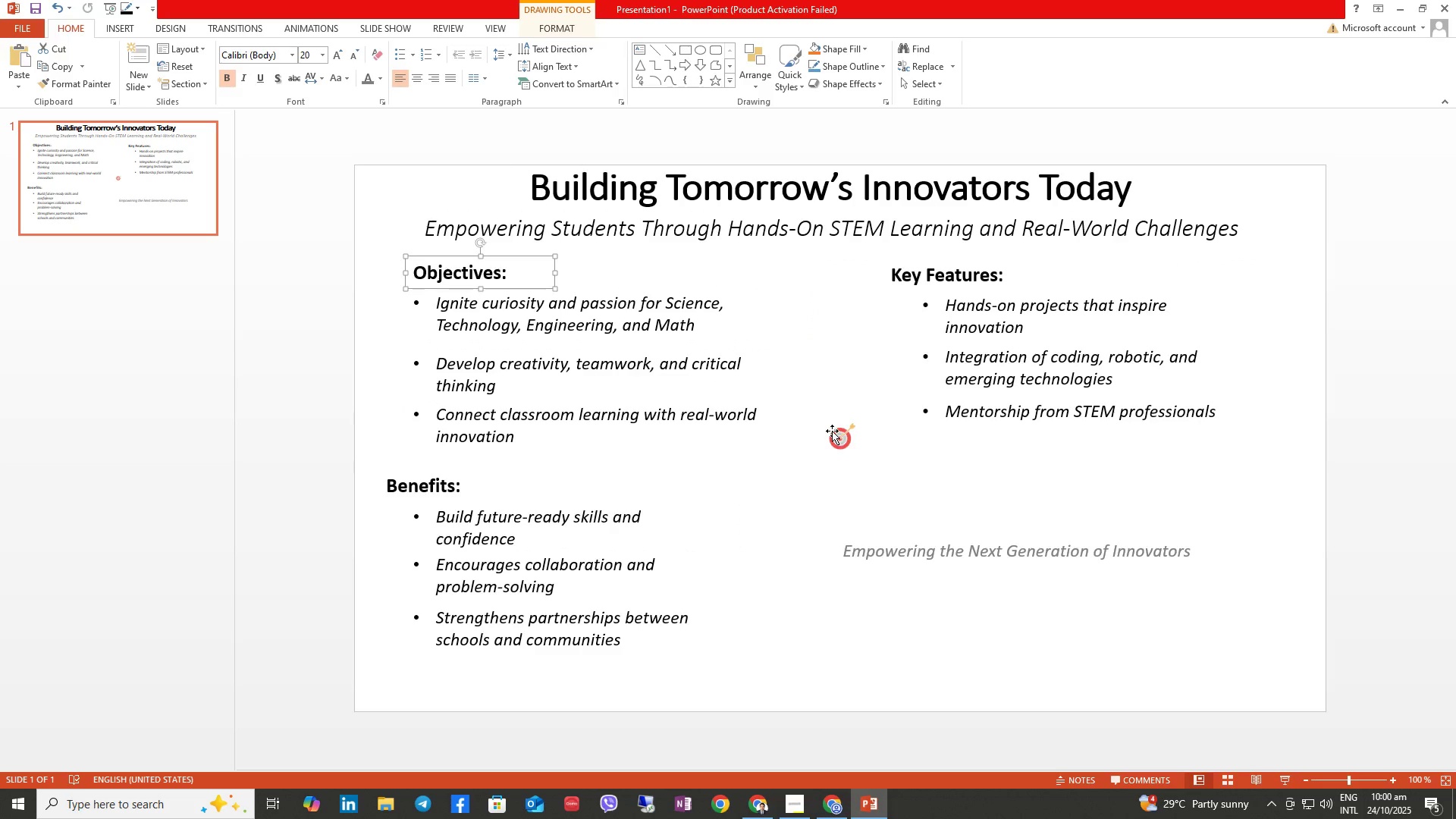 
left_click([833, 431])
 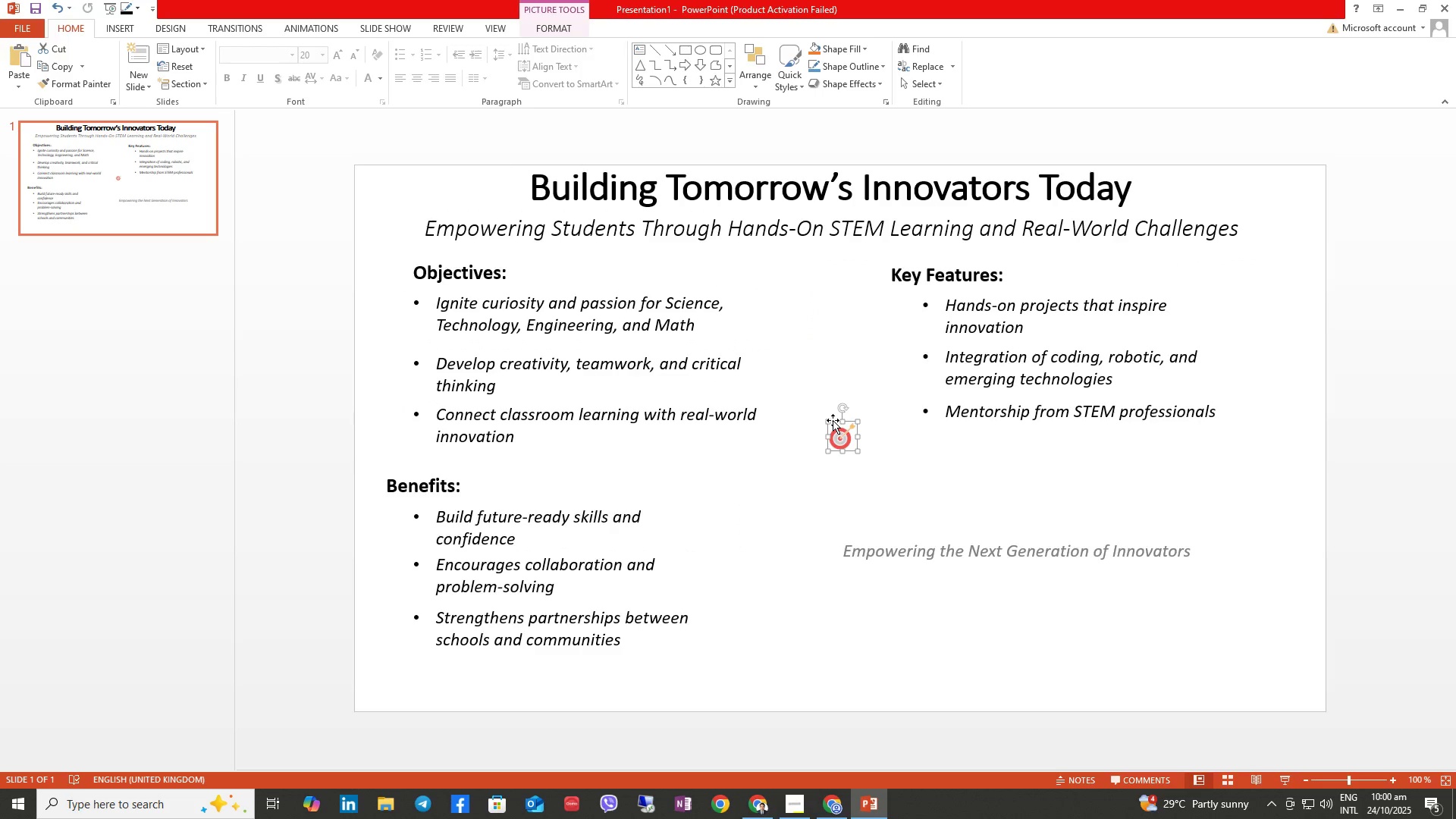 
left_click_drag(start_coordinate=[833, 420], to_coordinate=[386, 255])
 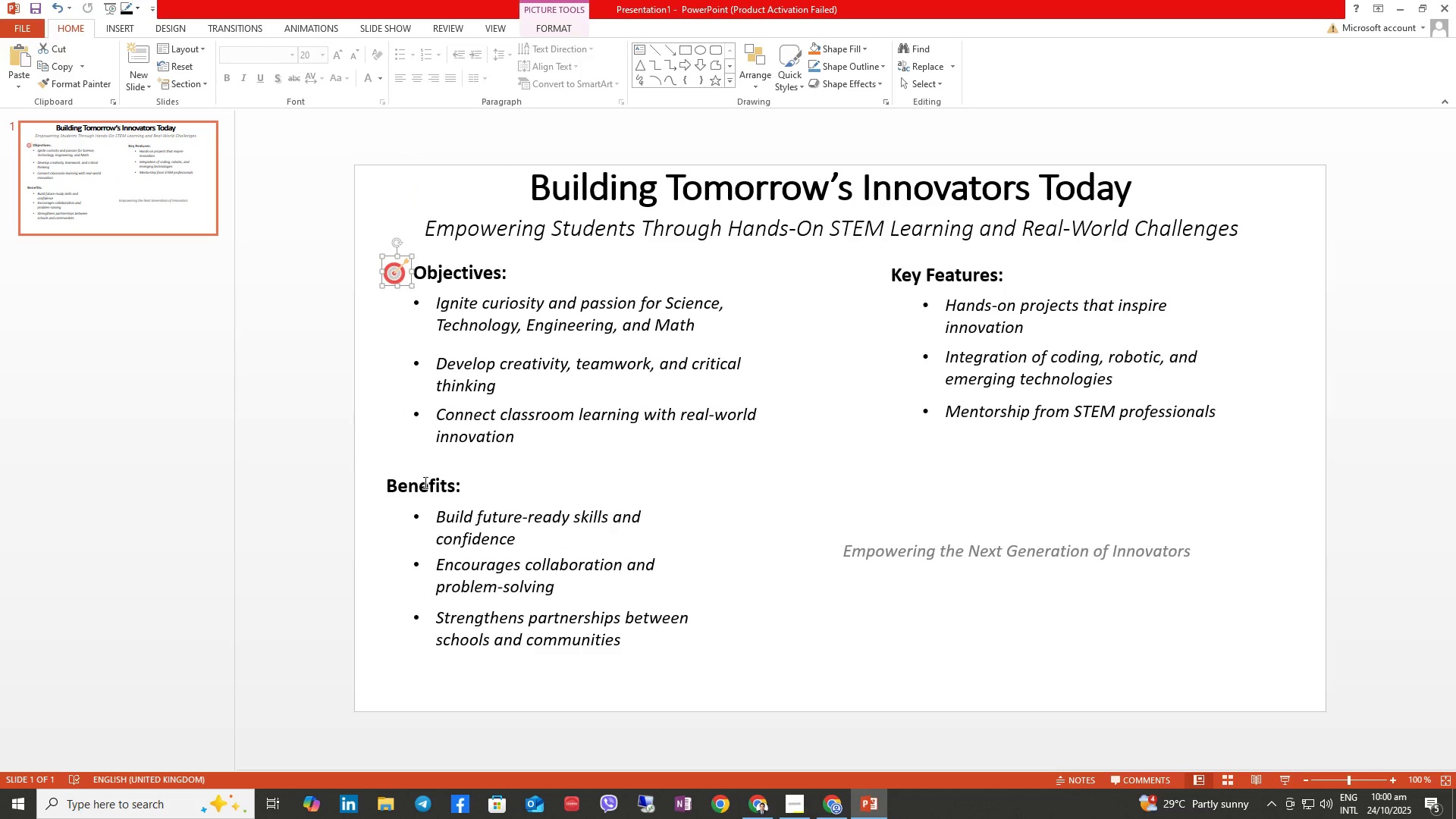 
left_click([422, 485])
 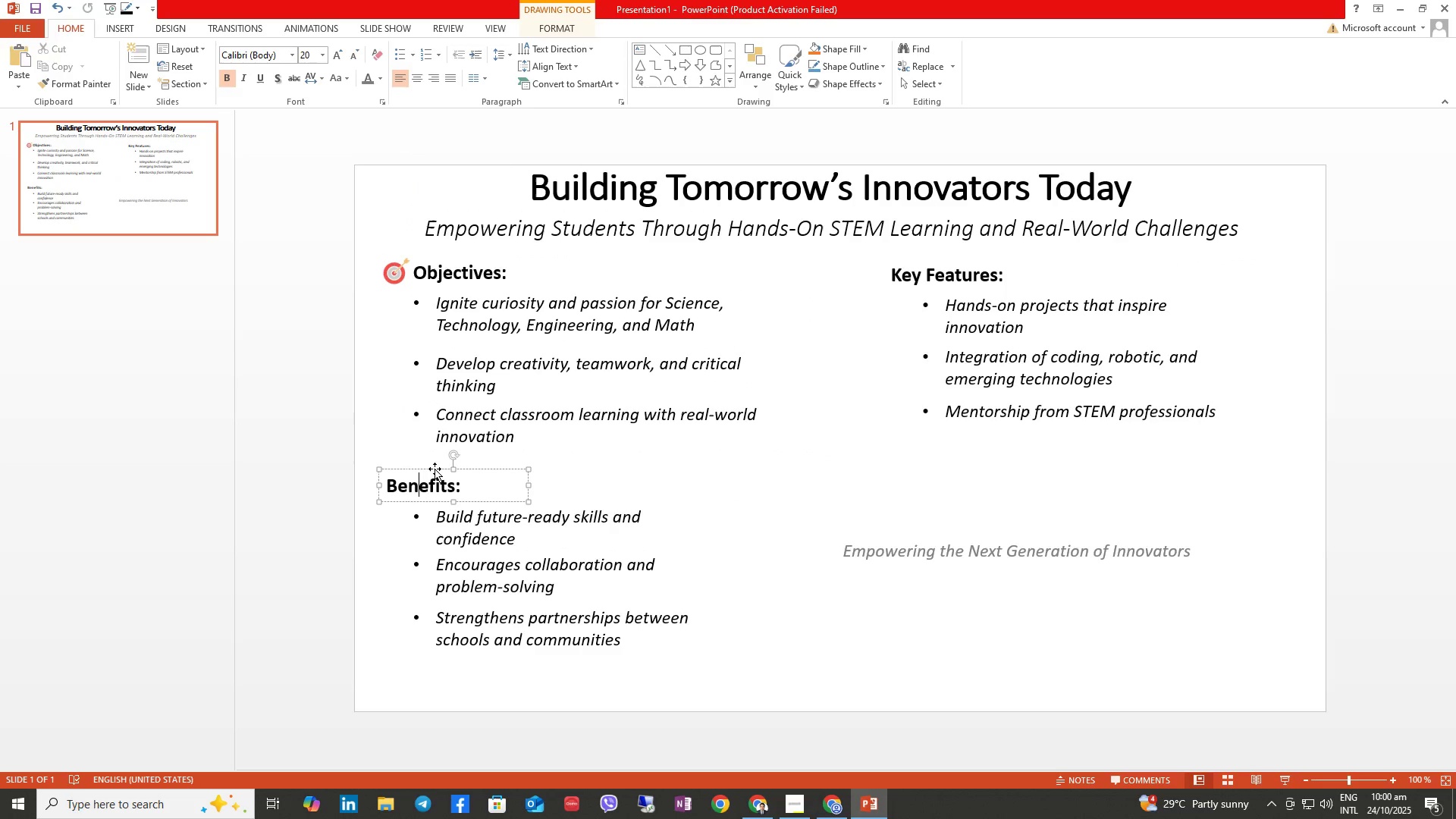 
left_click_drag(start_coordinate=[435, 468], to_coordinate=[468, 466])
 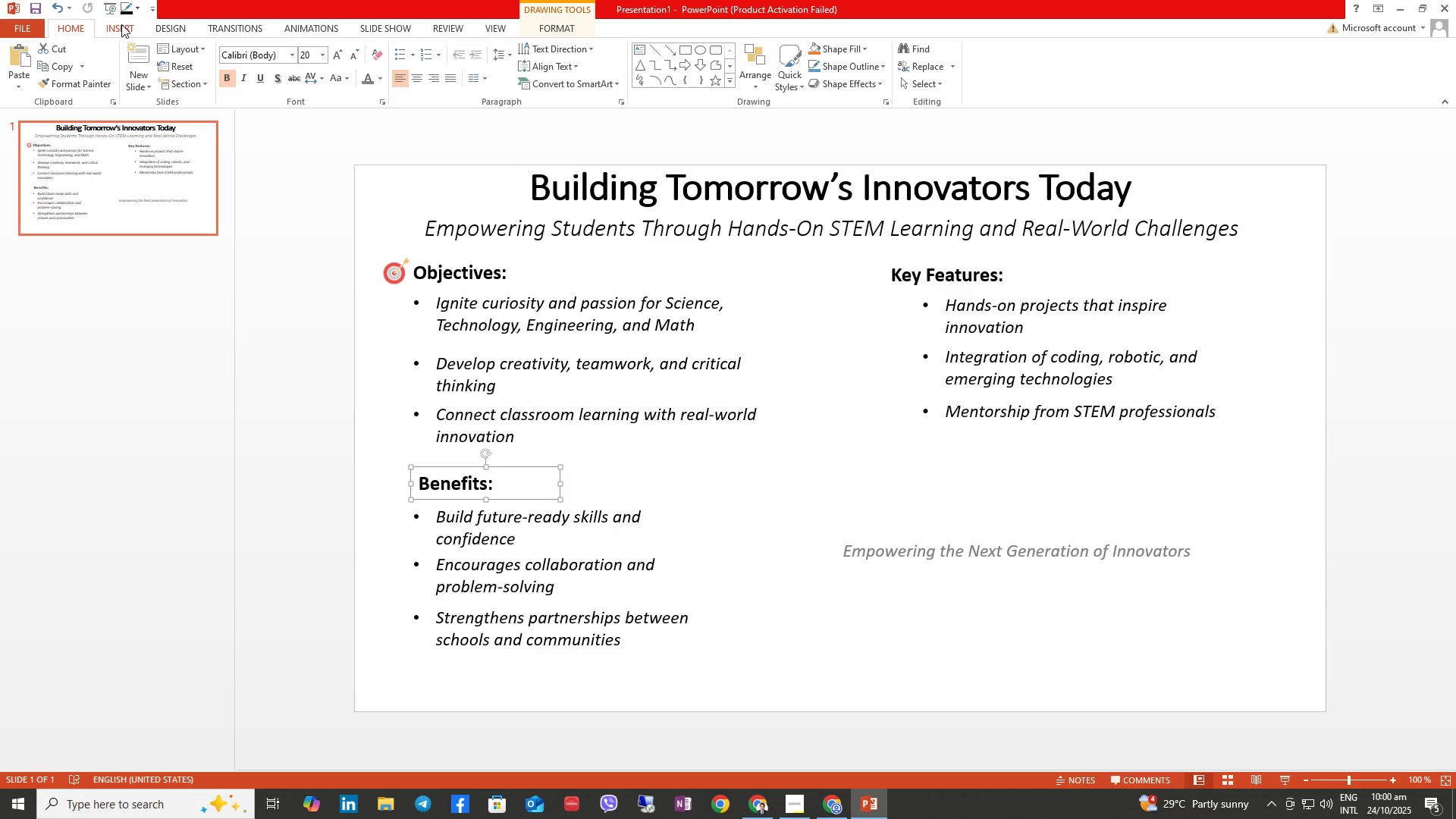 
left_click([124, 24])
 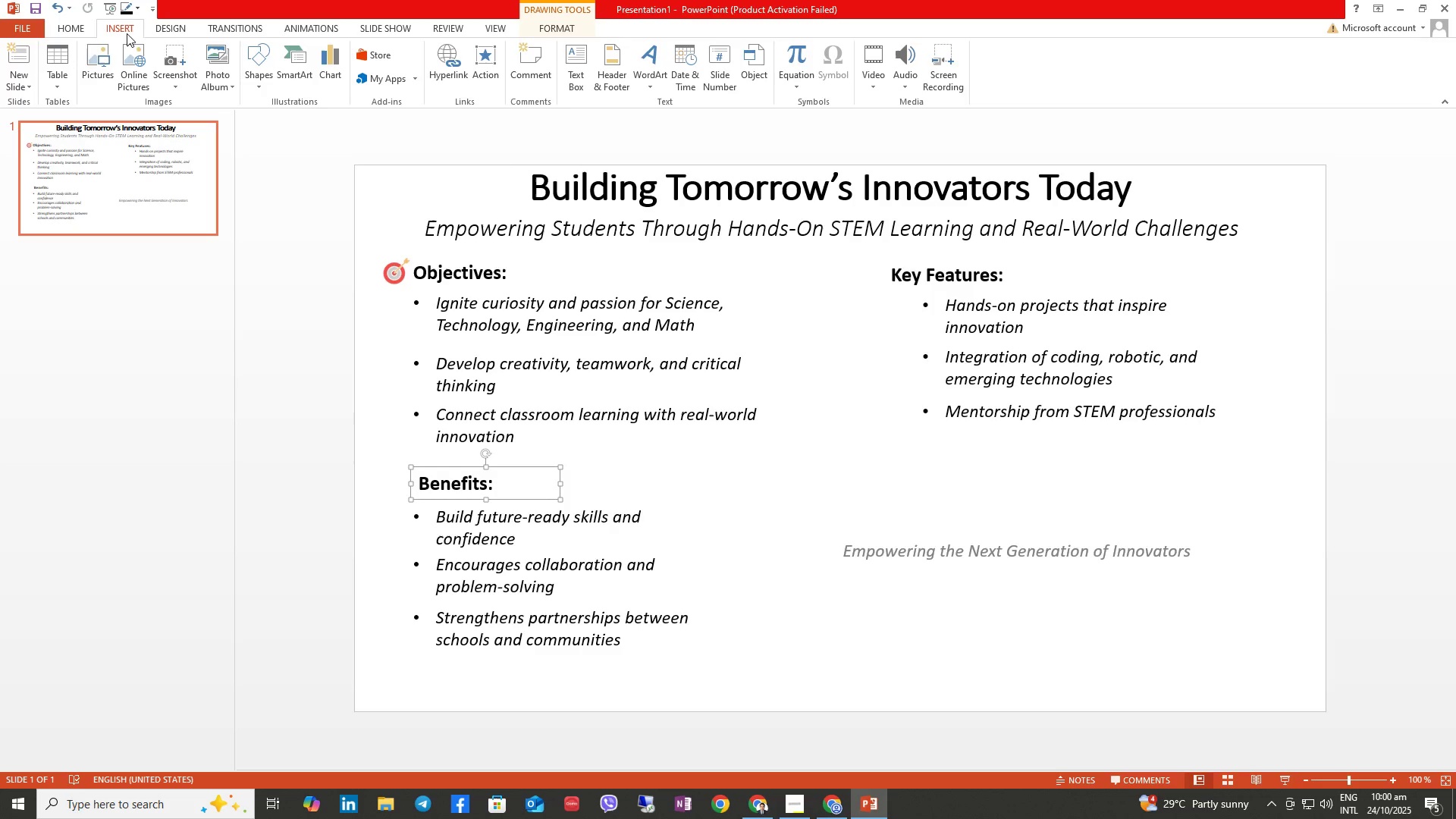 
left_click([95, 42])
 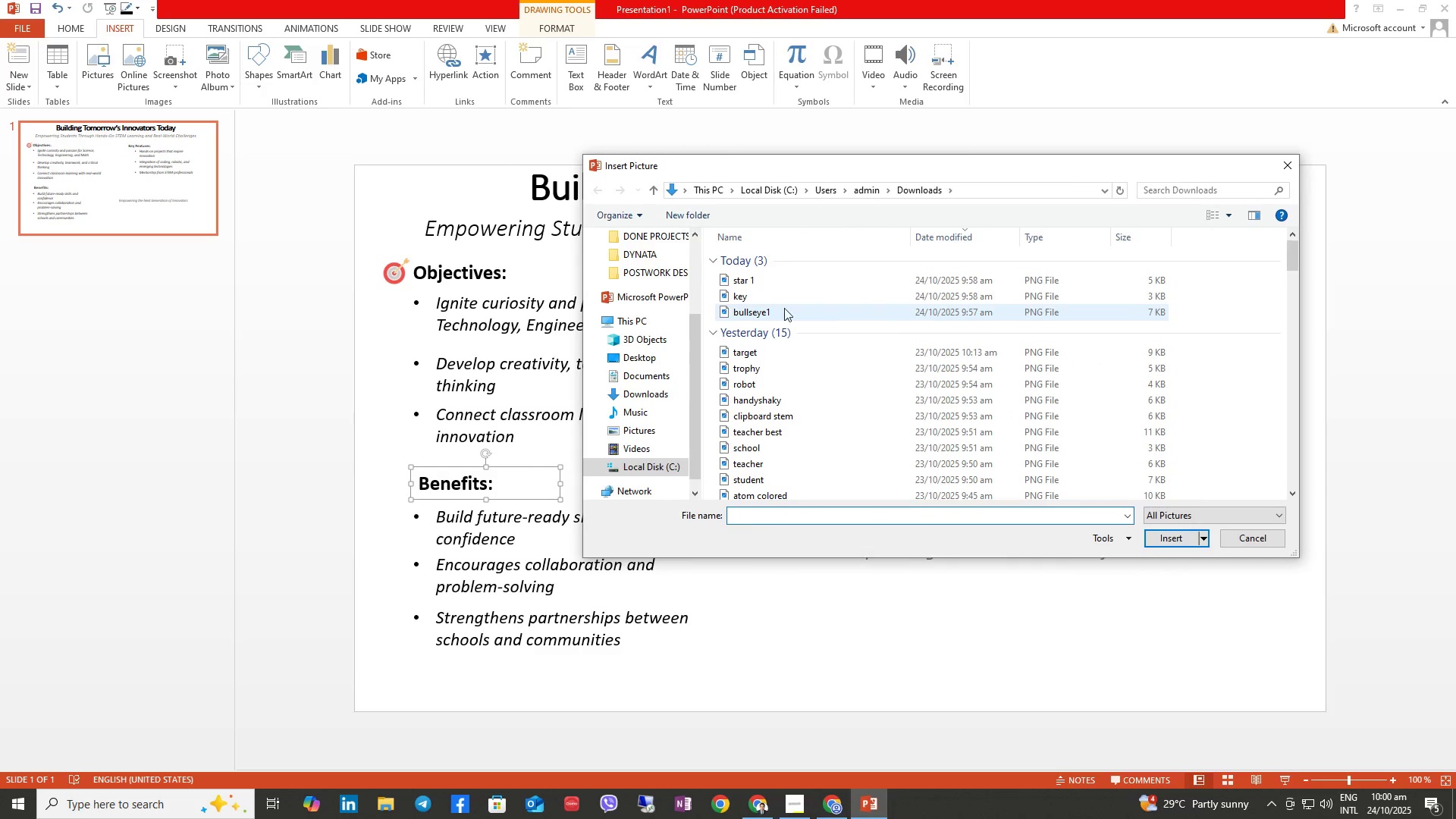 
left_click([777, 290])
 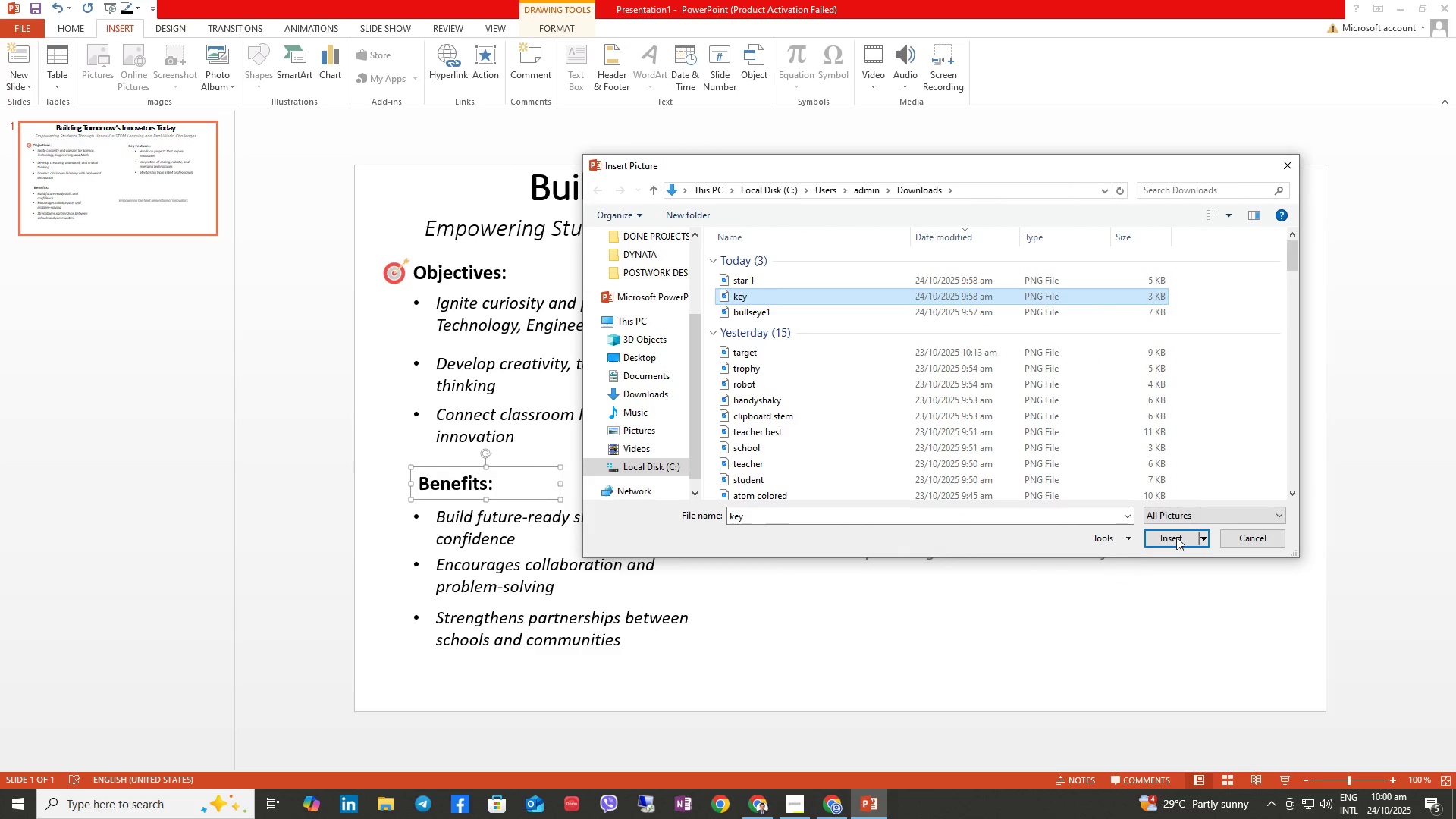 
left_click([1176, 537])
 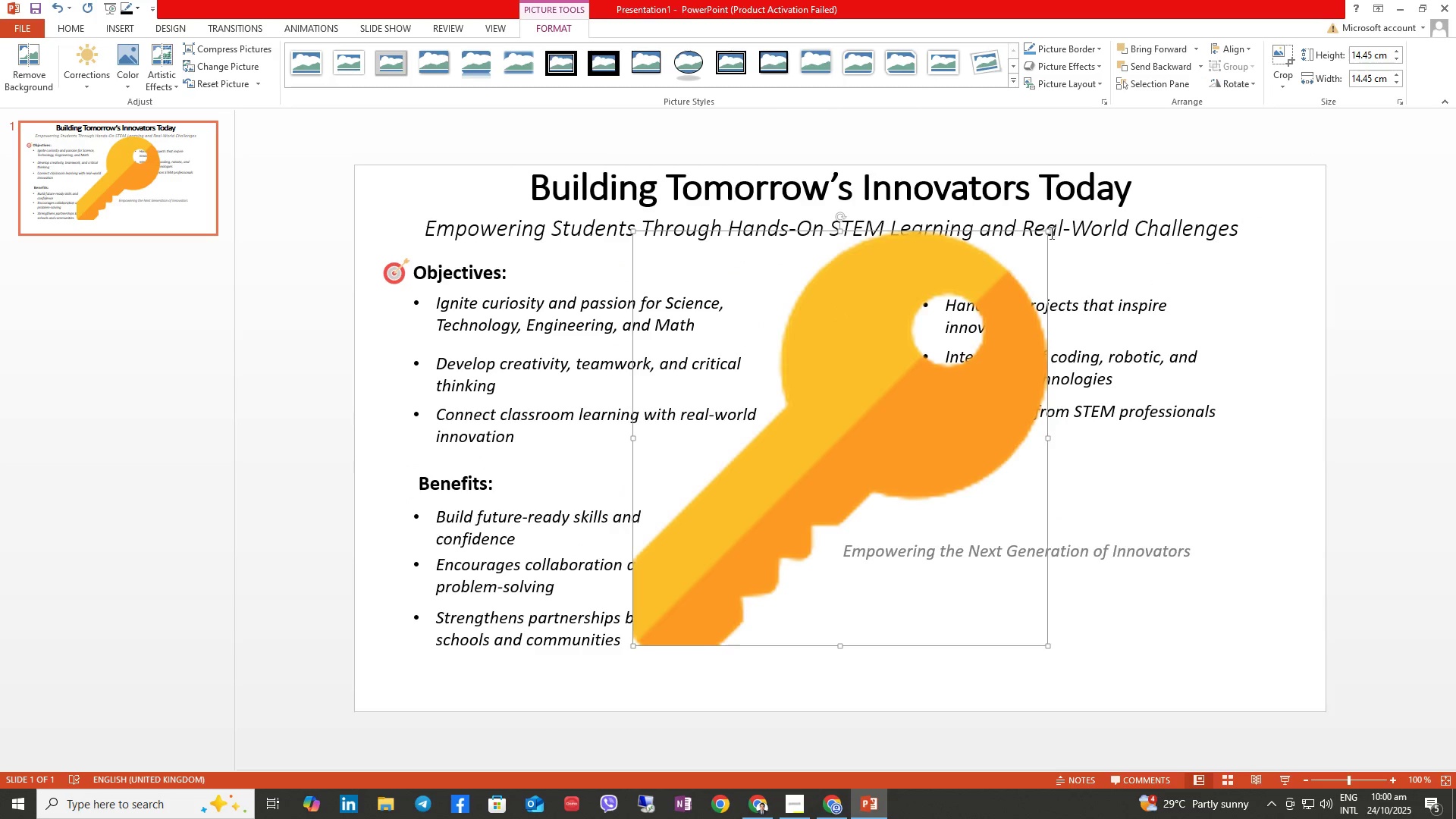 
left_click_drag(start_coordinate=[1047, 233], to_coordinate=[647, 617])
 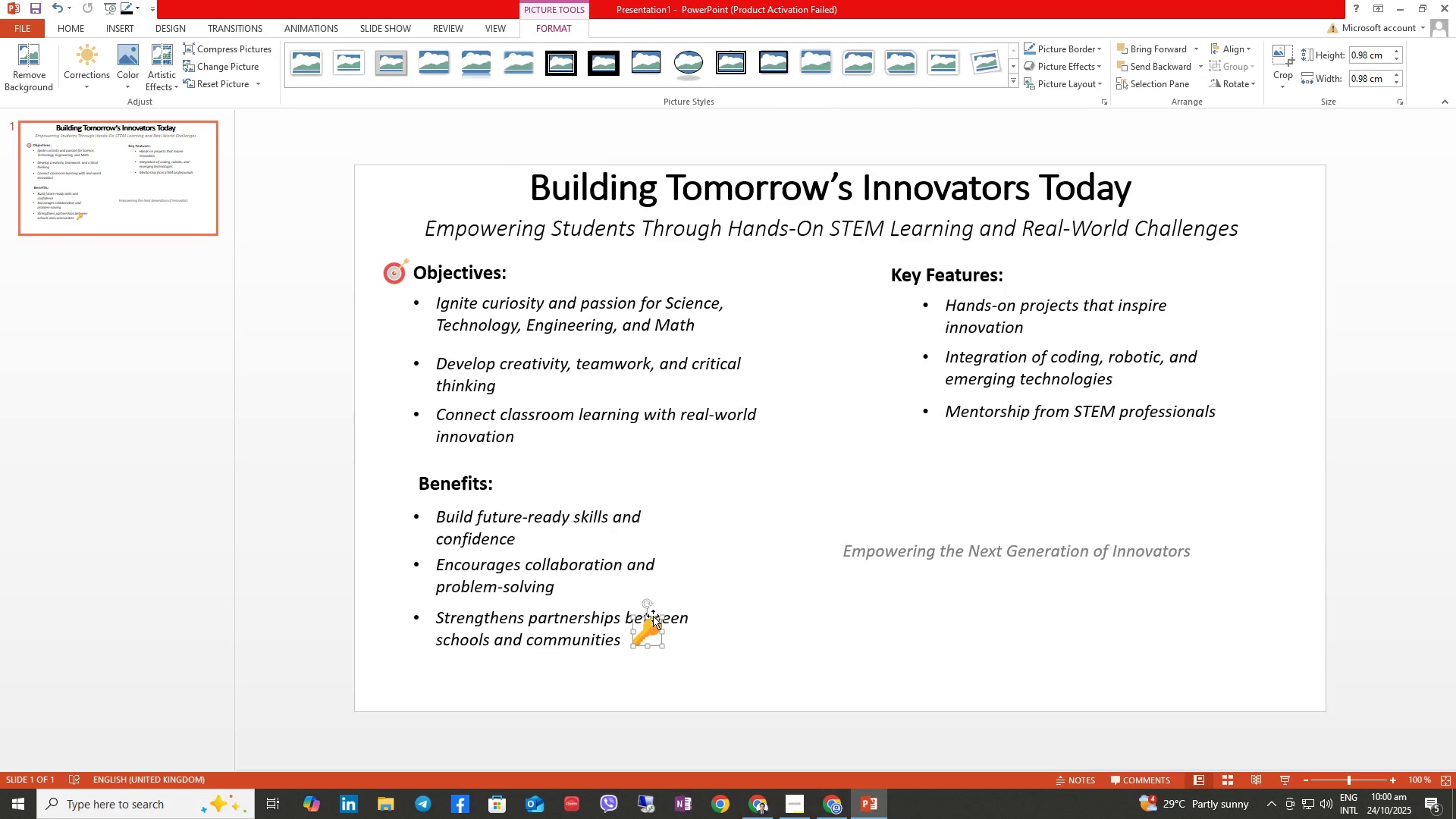 
left_click_drag(start_coordinate=[653, 616], to_coordinate=[874, 260])
 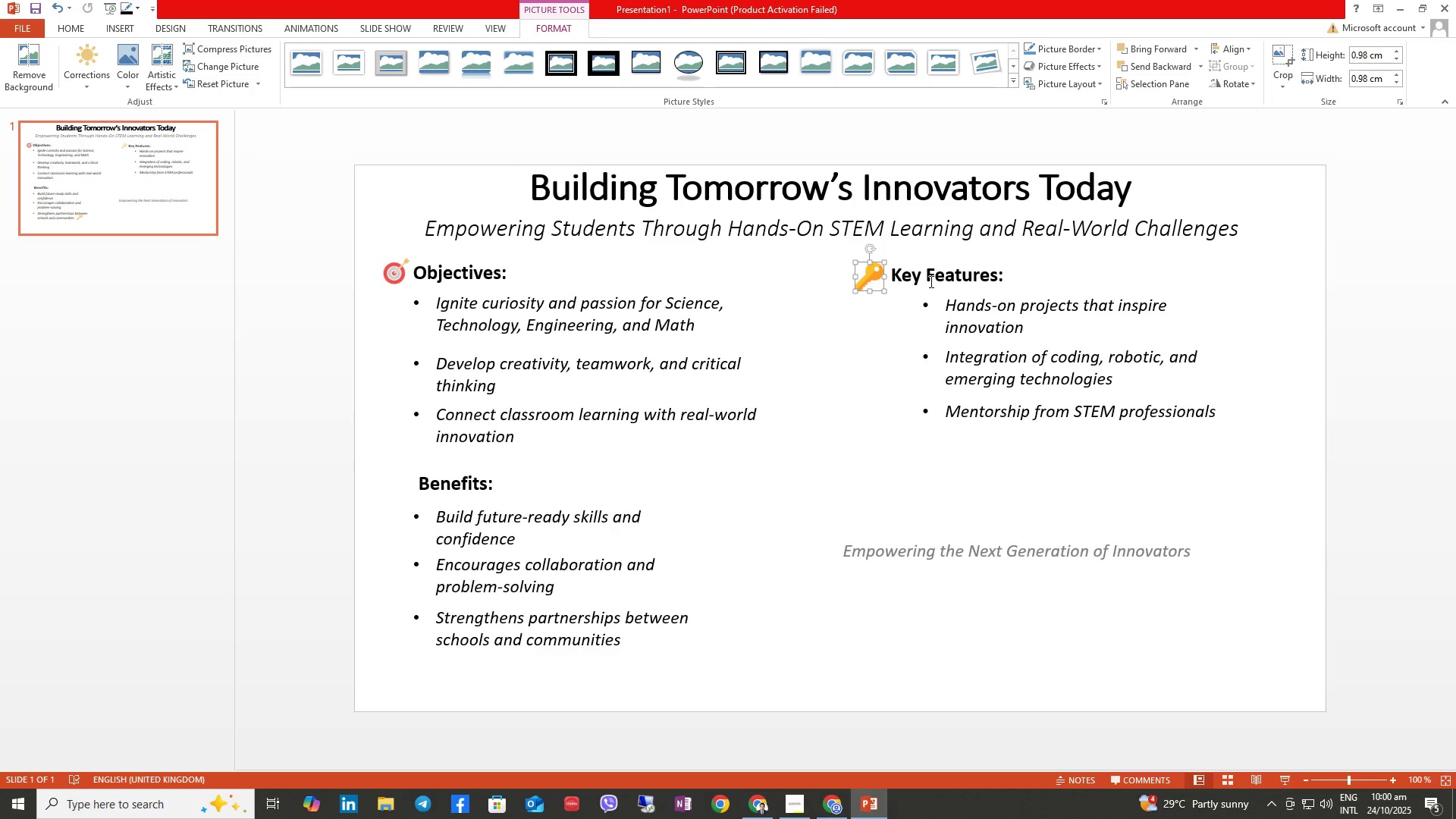 
left_click([930, 281])
 